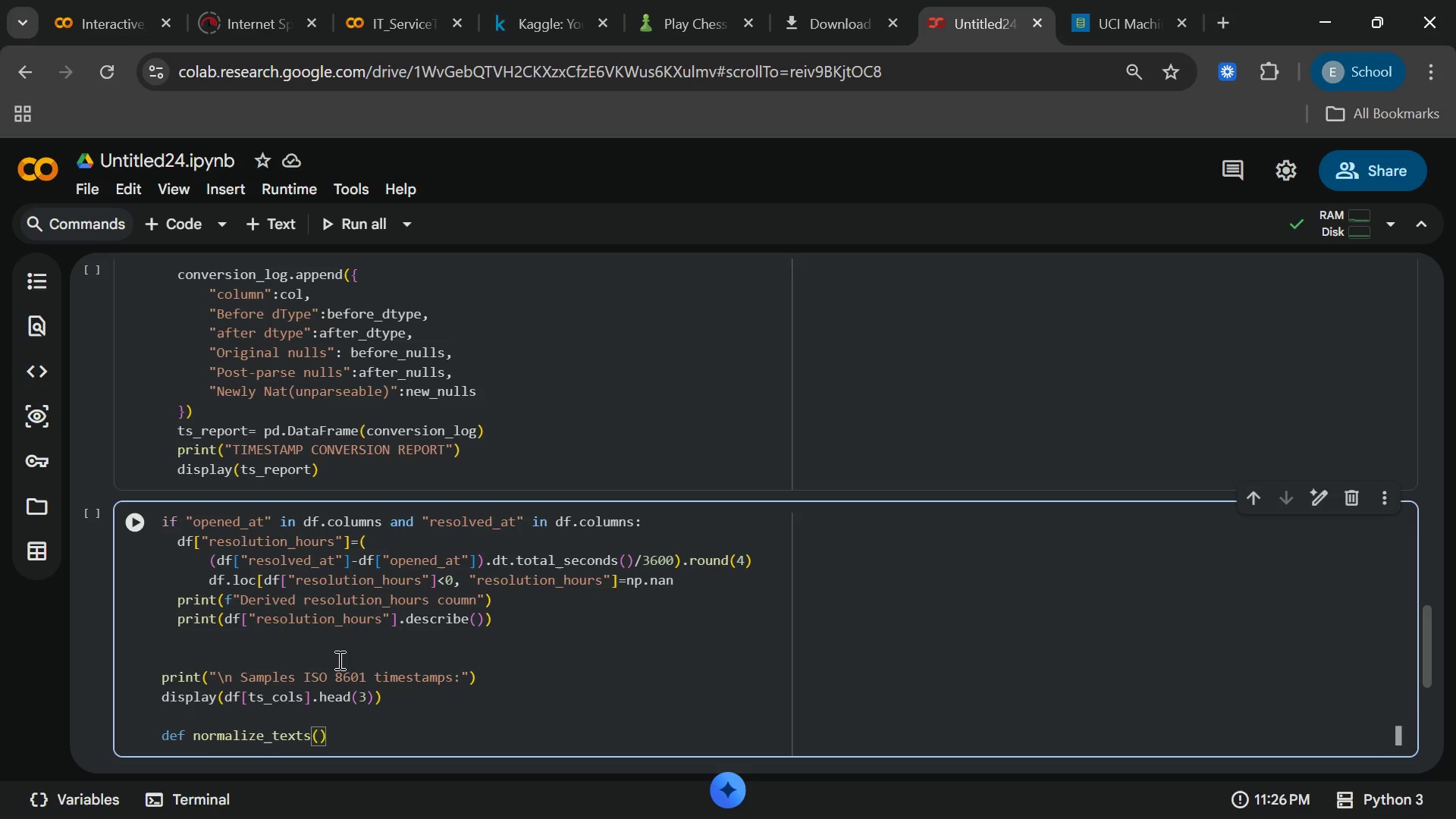 
key(ArrowLeft)
 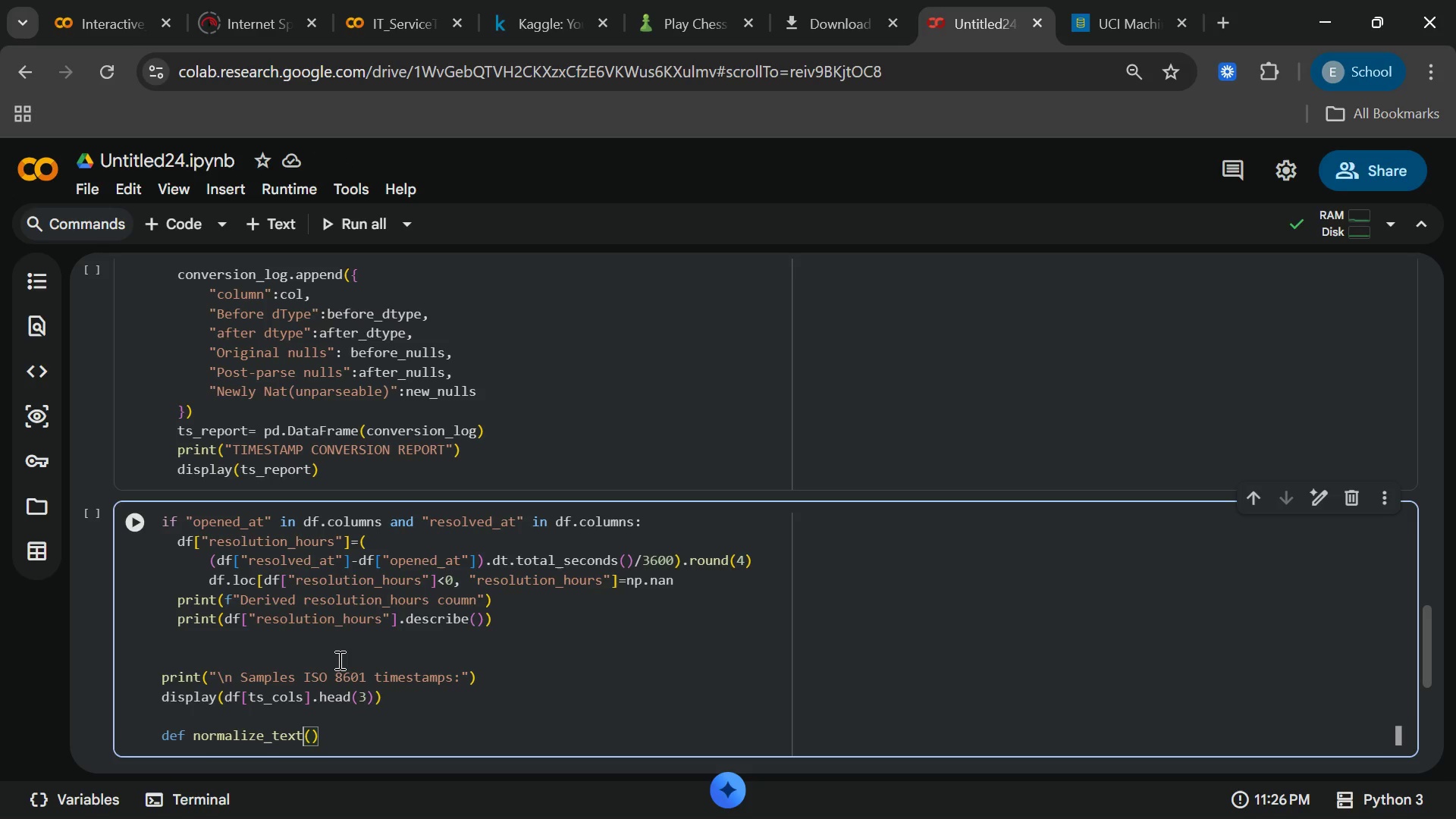 
key(Backspace)
 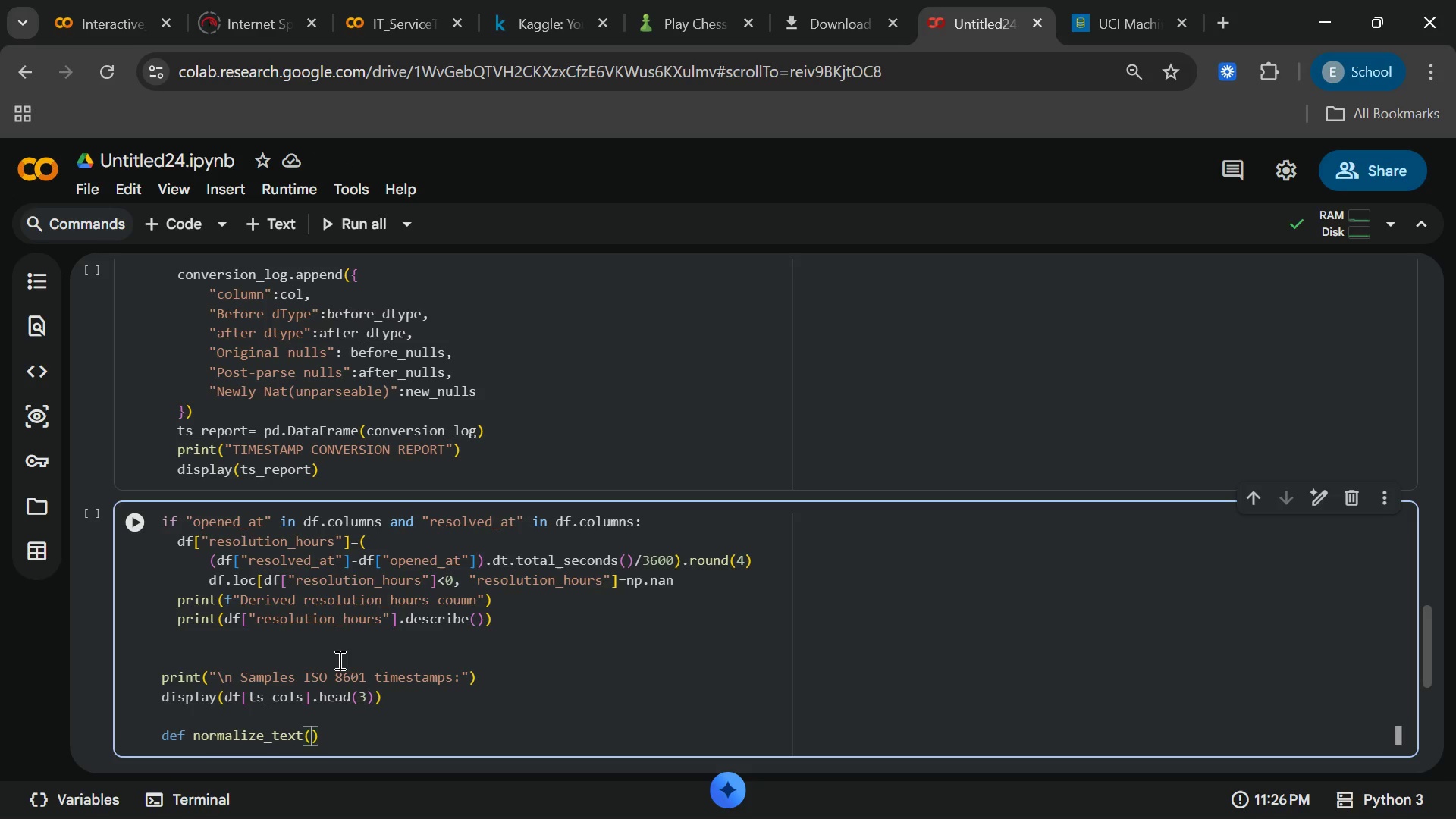 
key(ArrowRight)
 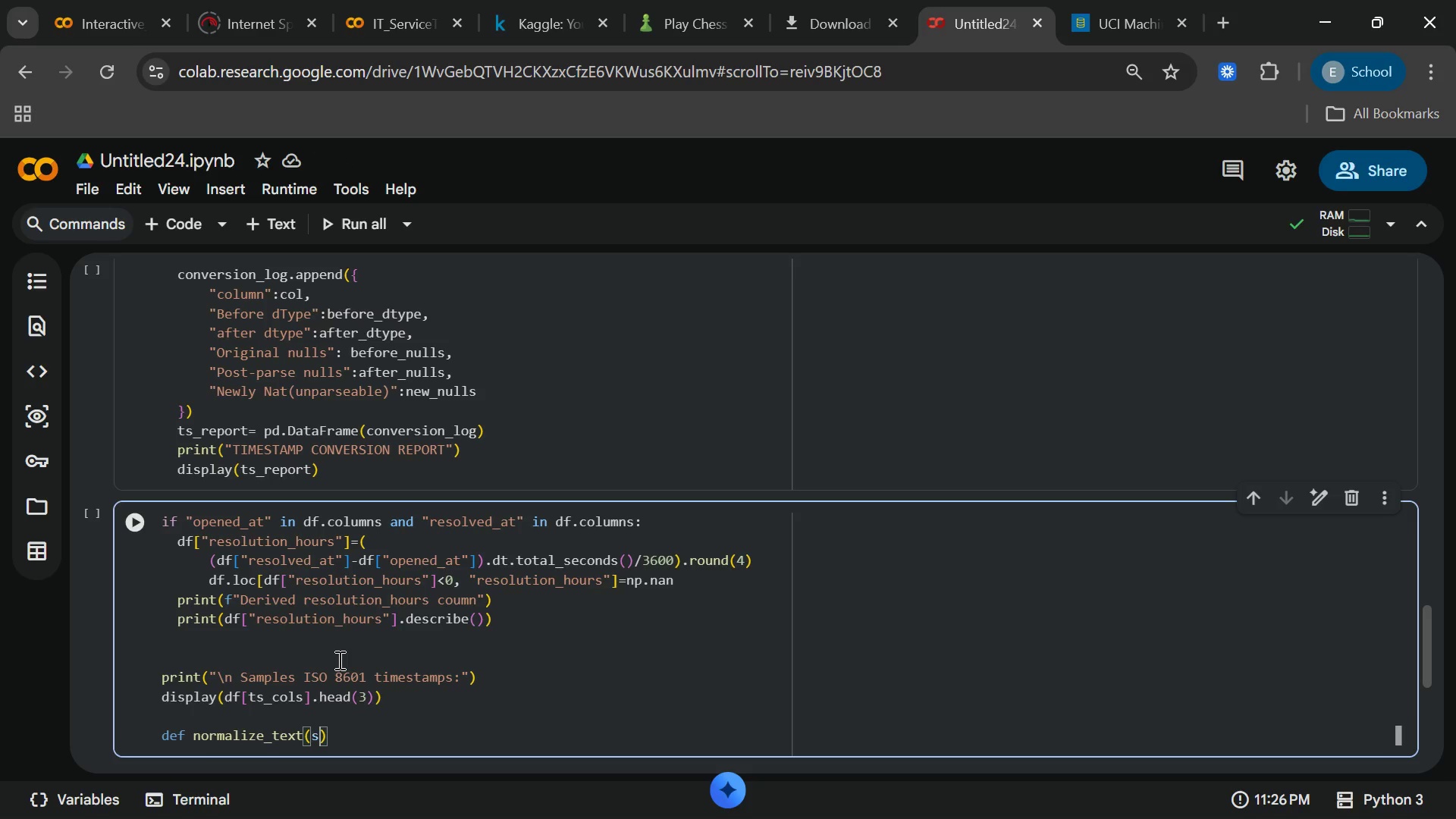 
key(S)
 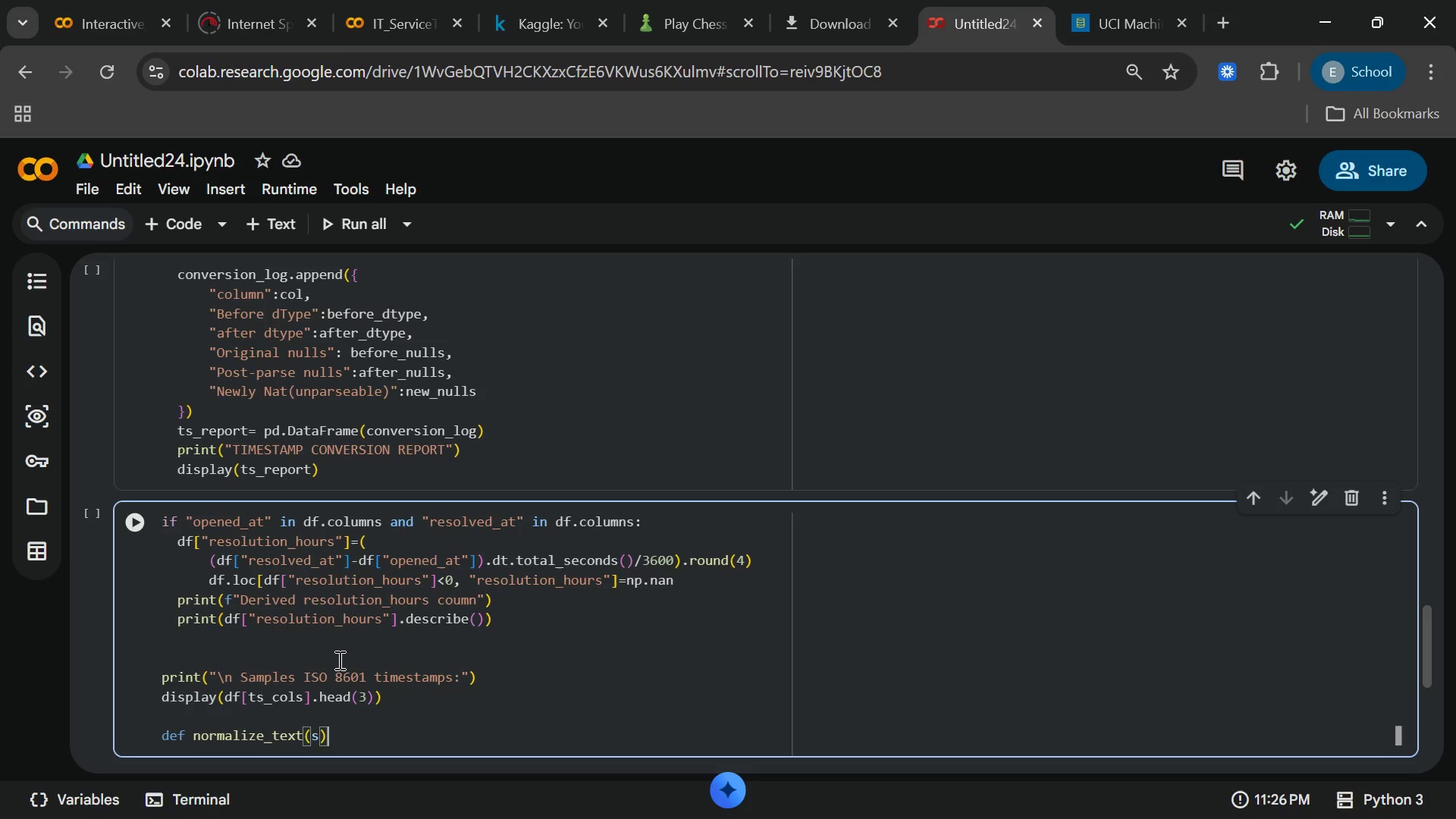 
key(ArrowRight)
 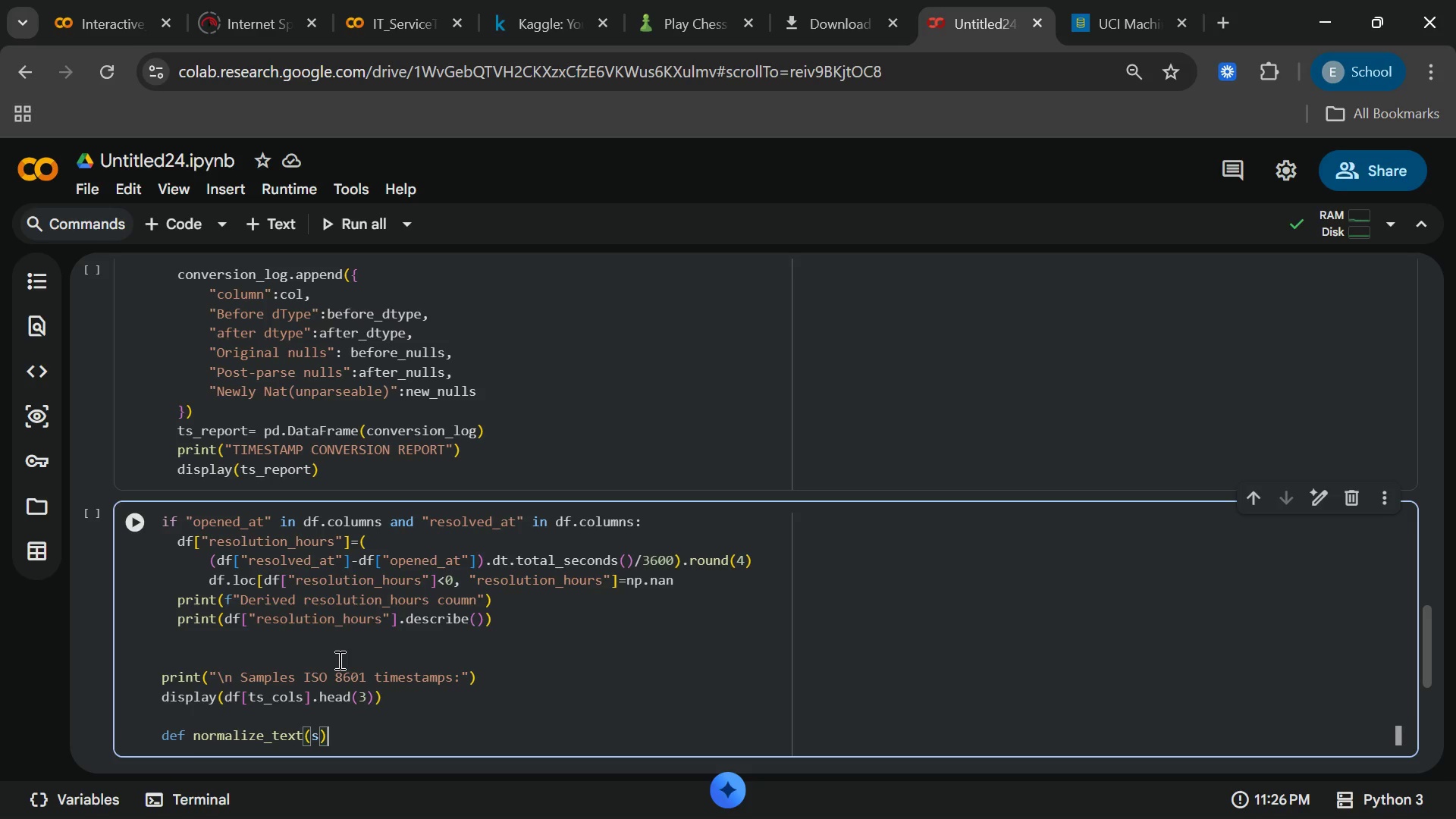 
hold_key(key=S, duration=2.48)
 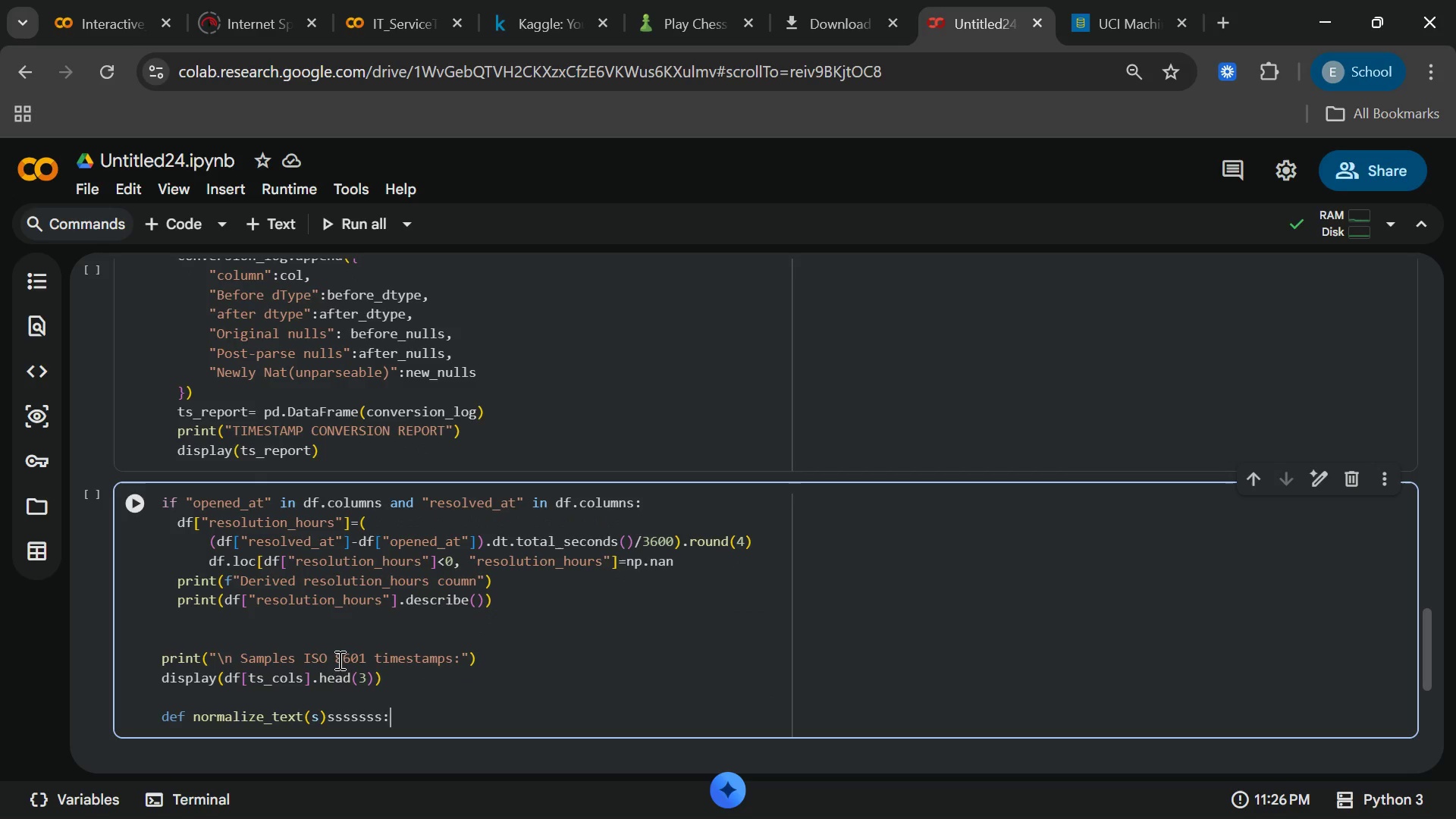 
key(Backspace)
 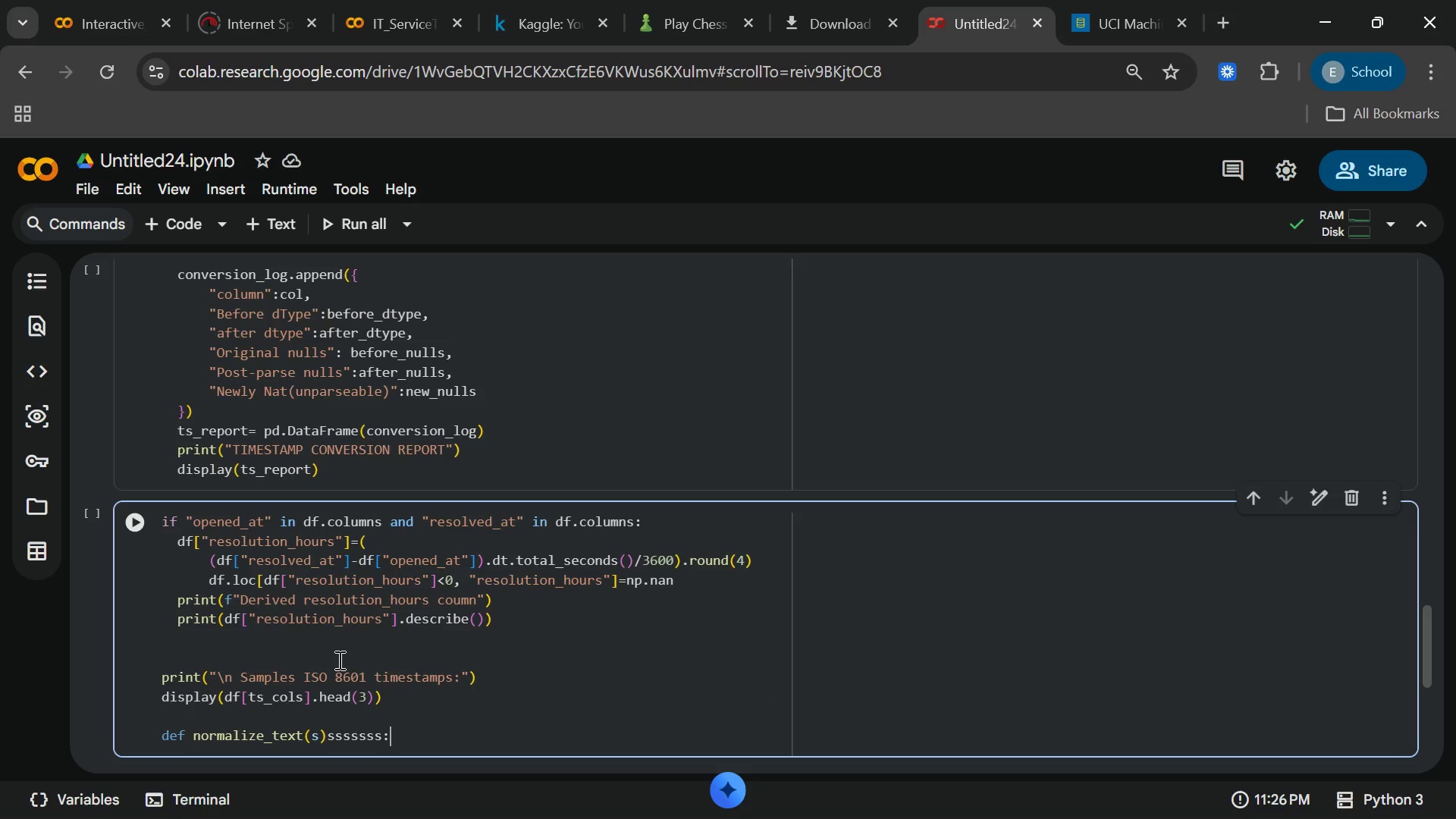 
key(Shift+ShiftRight)
 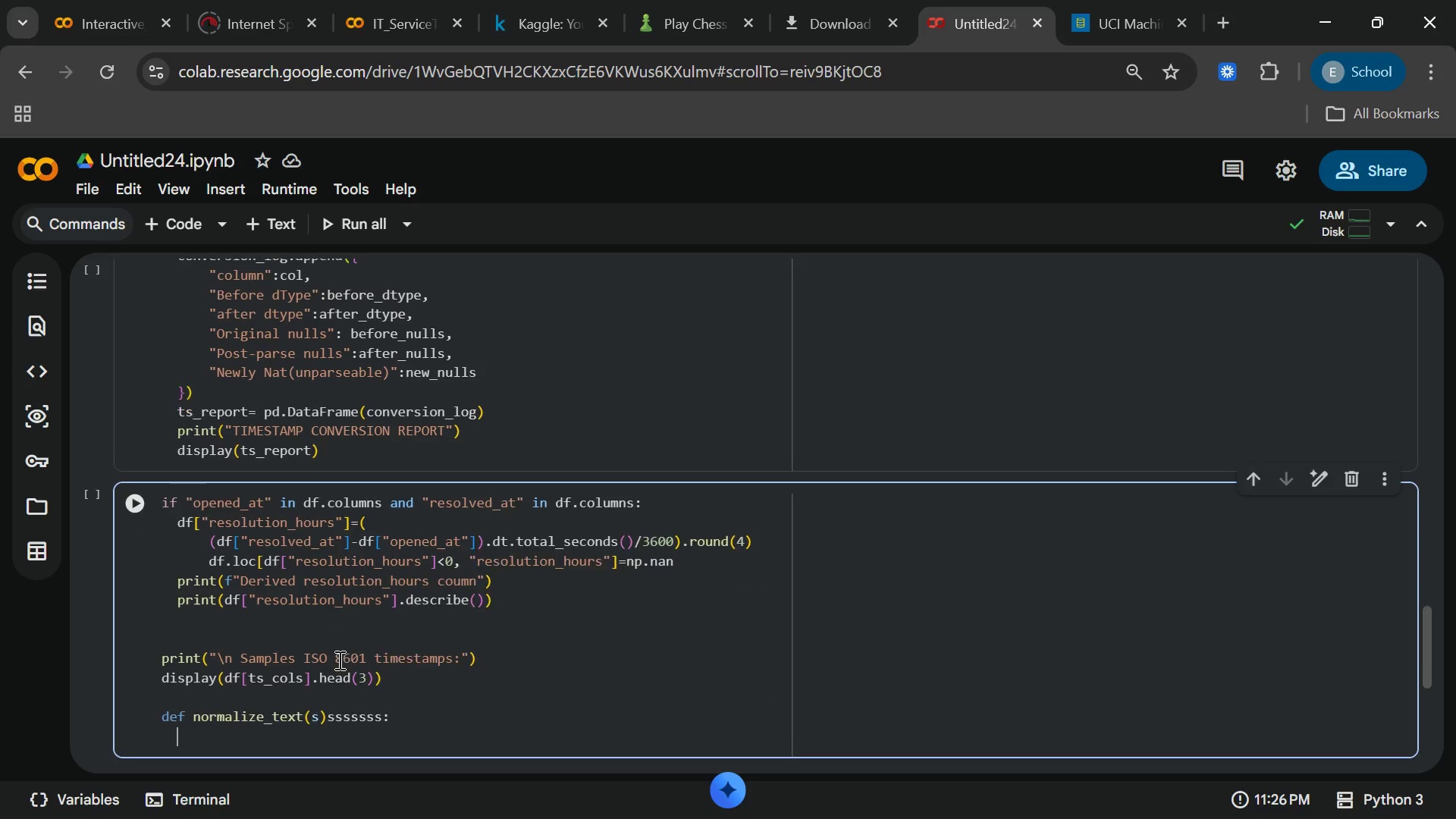 
key(Shift+Semicolon)
 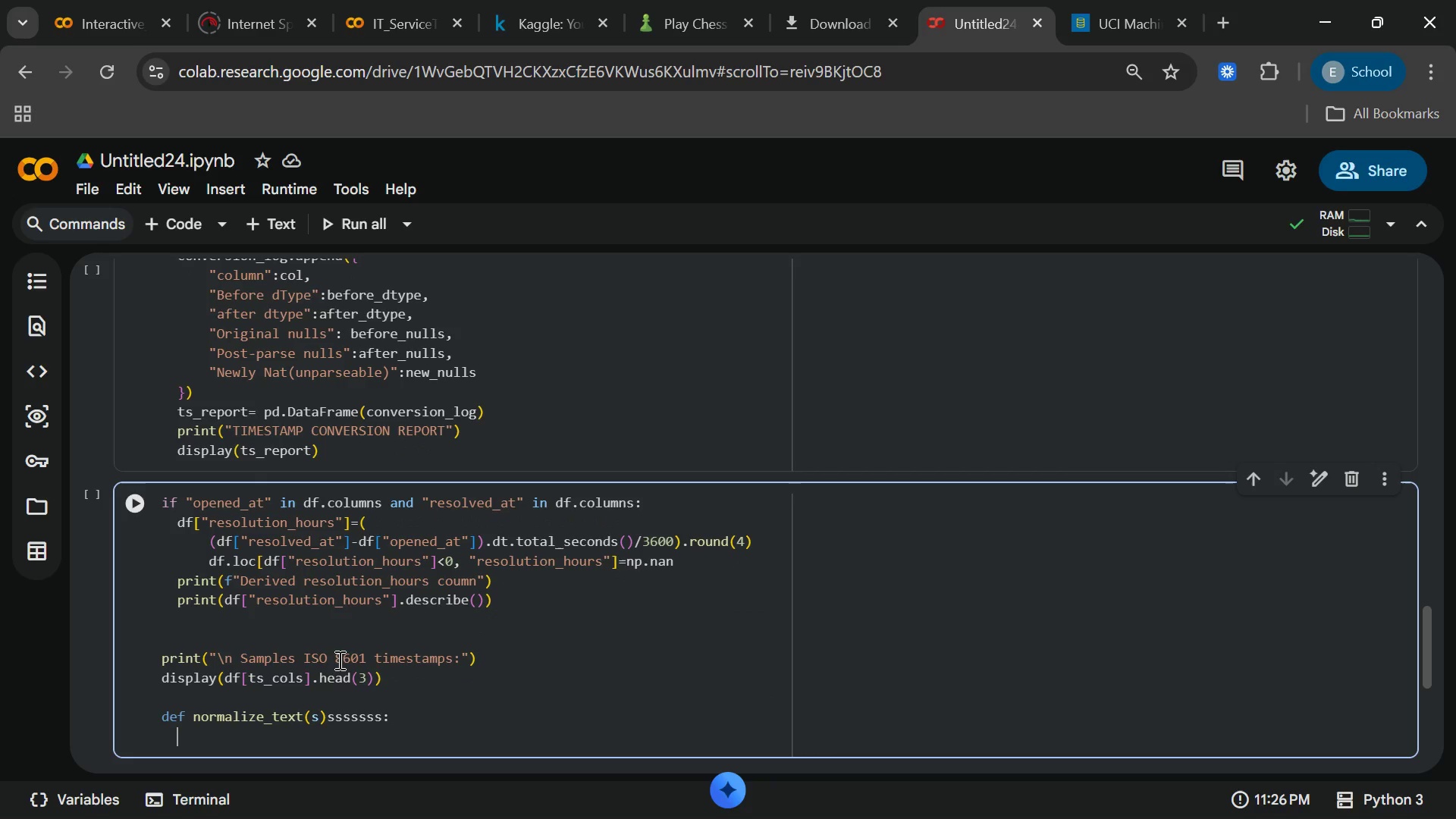 
key(Enter)
 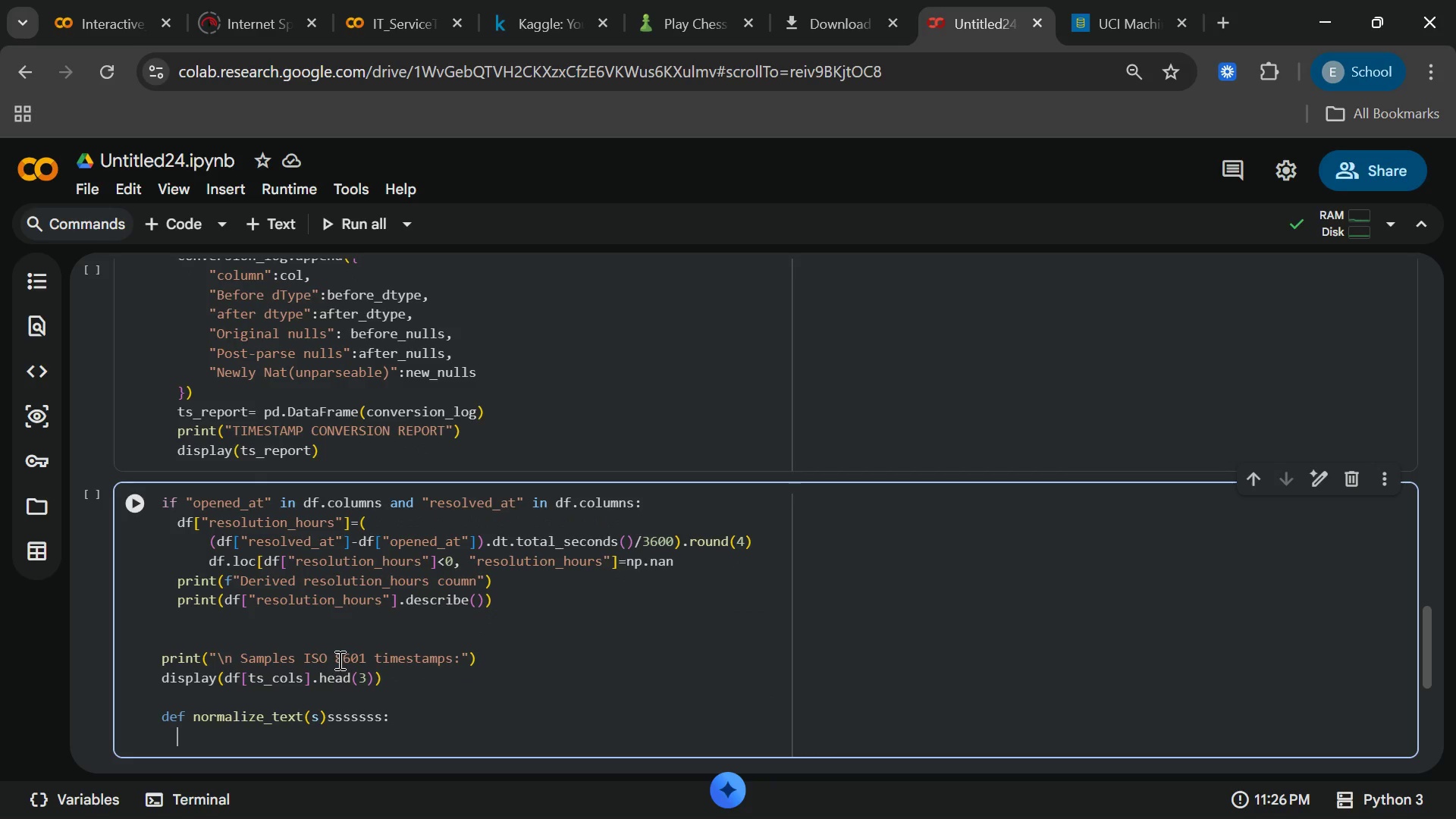 
key(Backspace)
 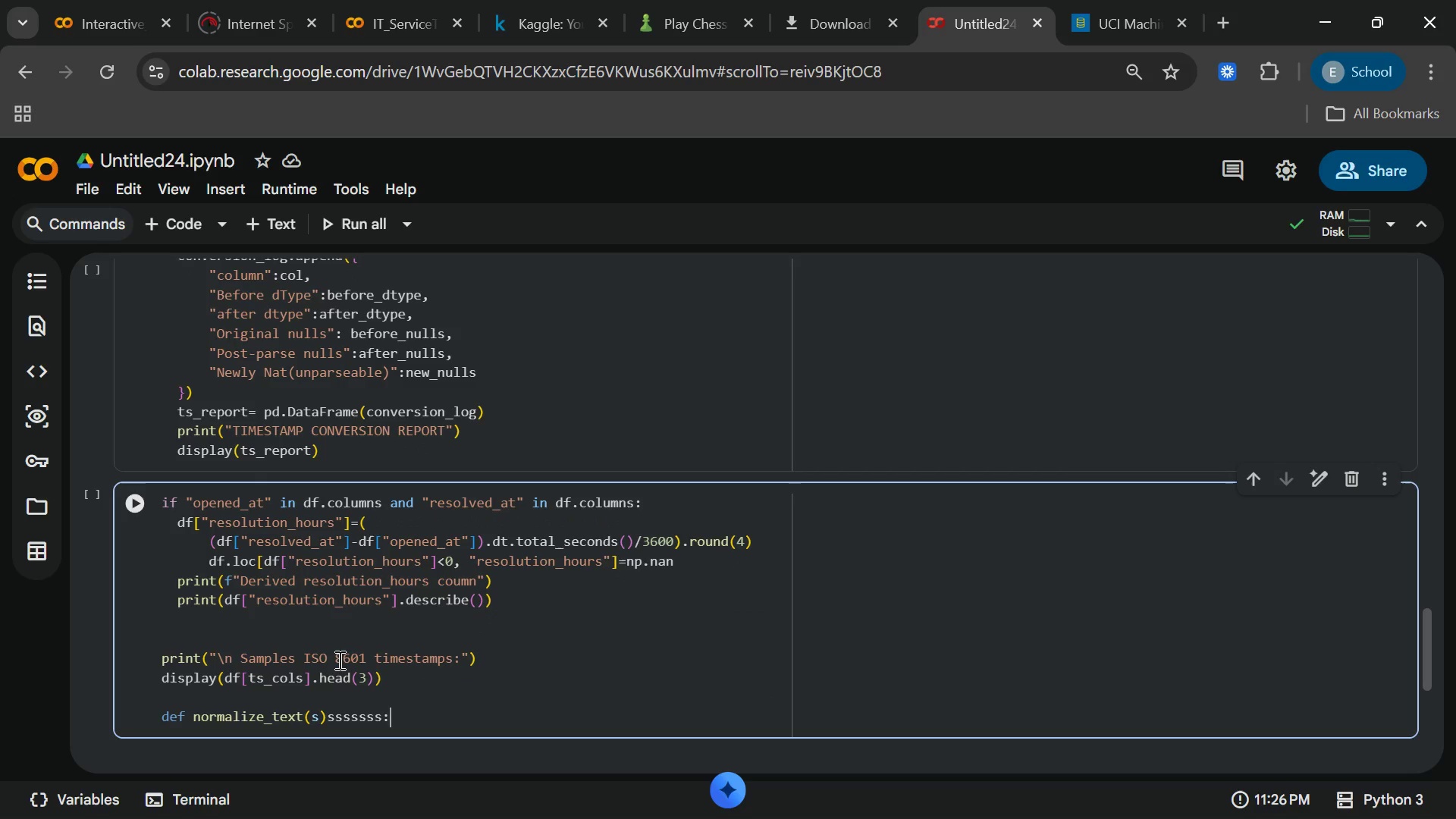 
key(Backspace)
 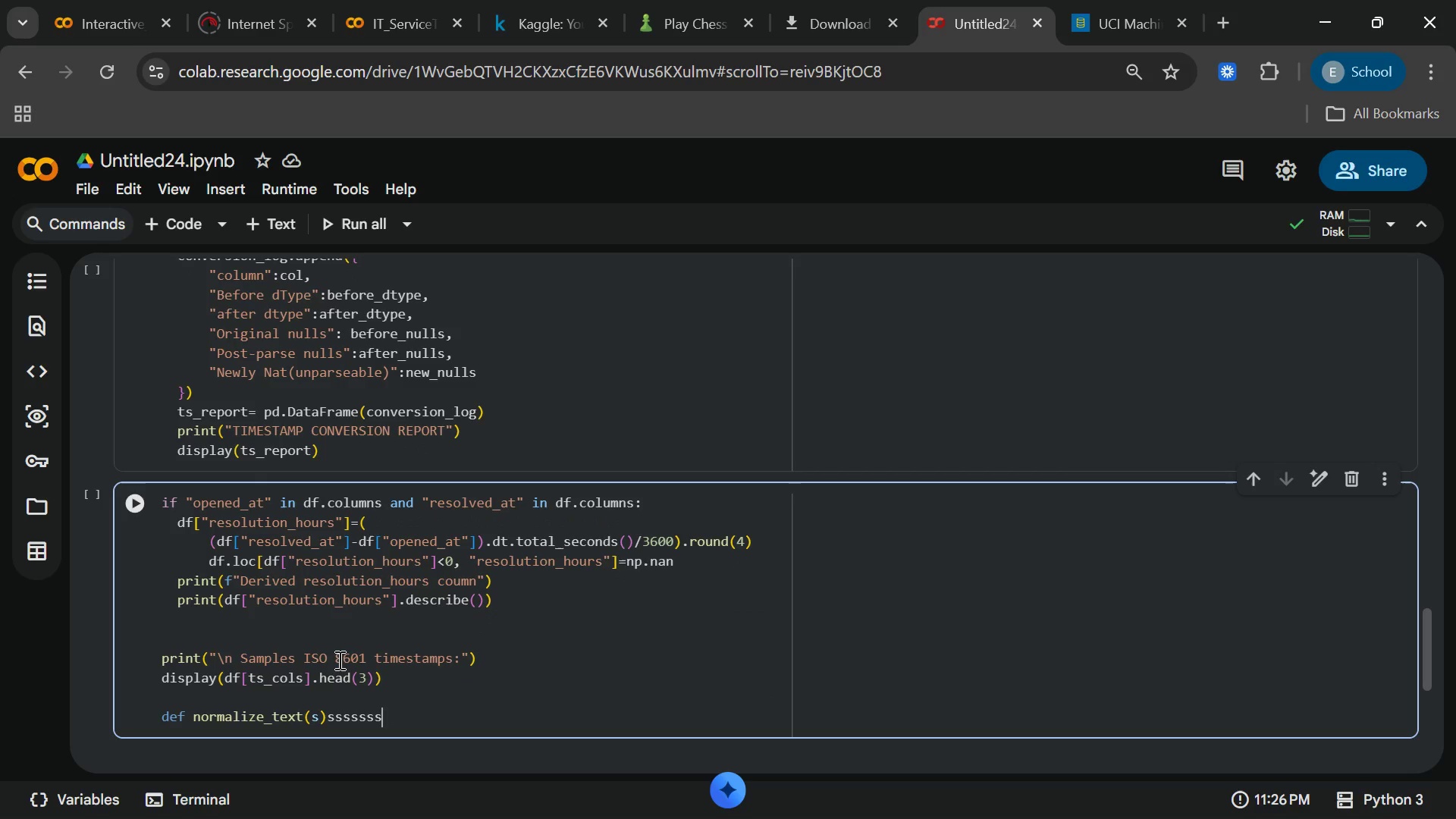 
hold_key(key=Backspace, duration=0.69)
 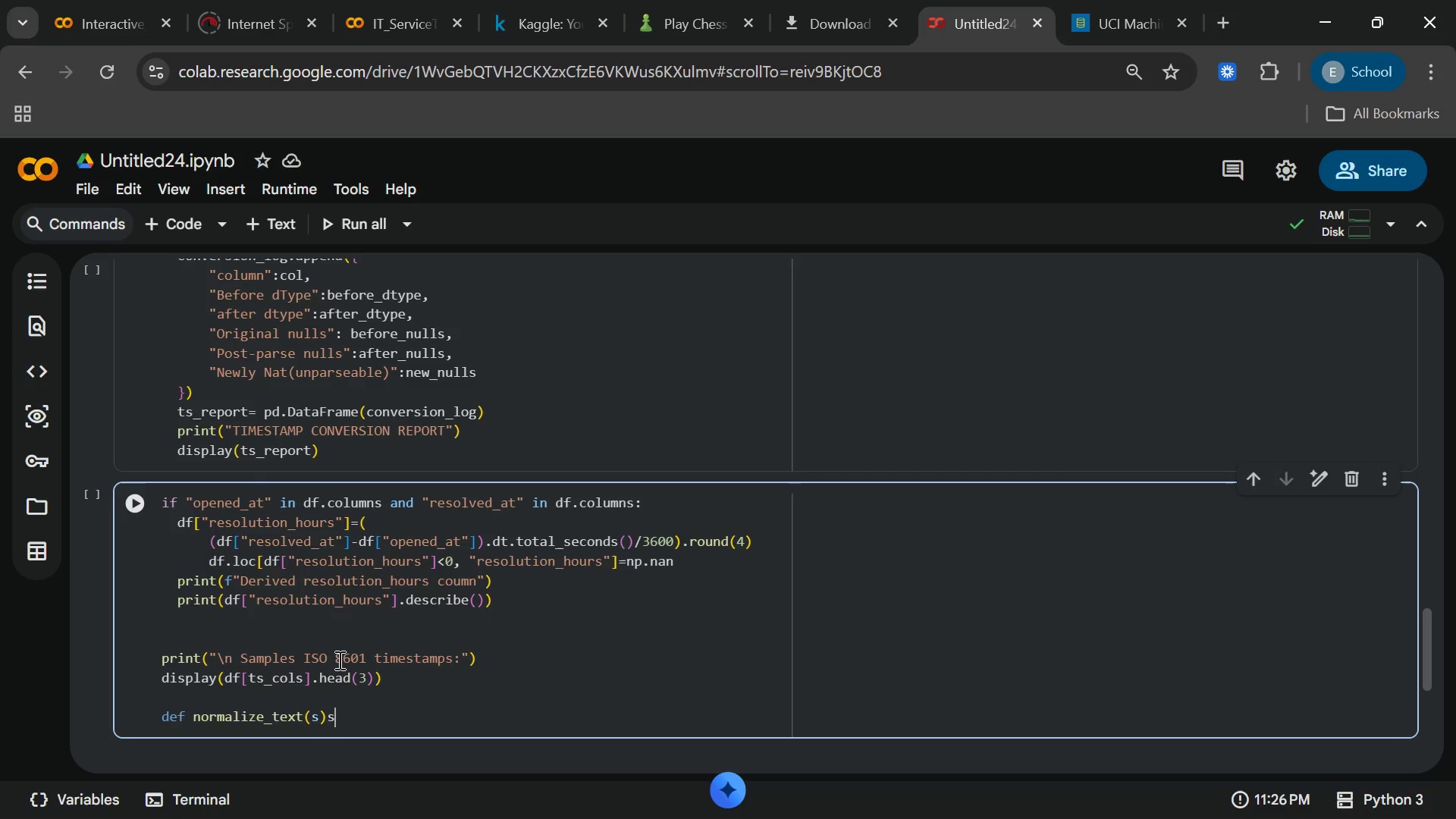 
key(Backspace)
 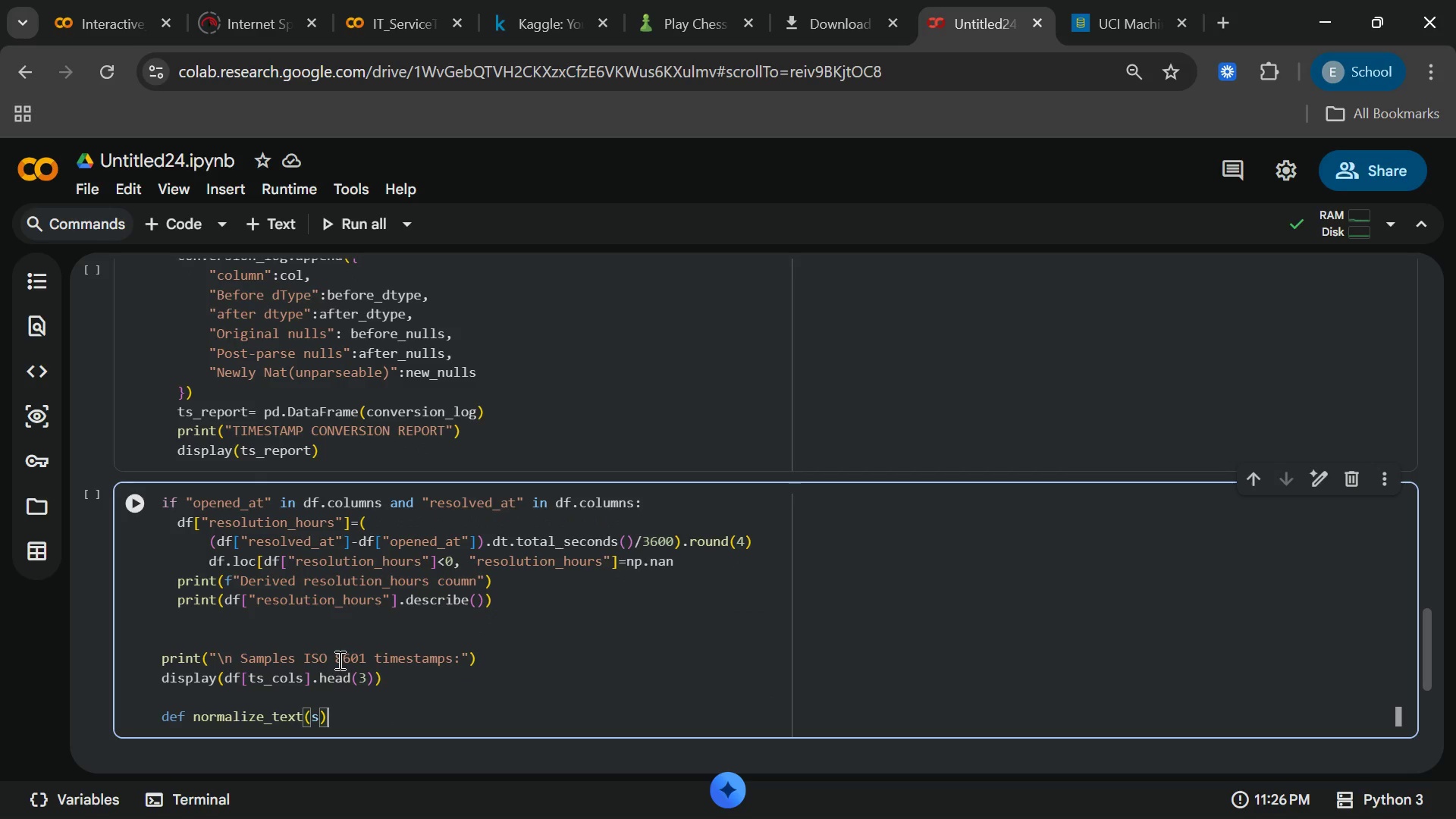 
key(Backspace)
 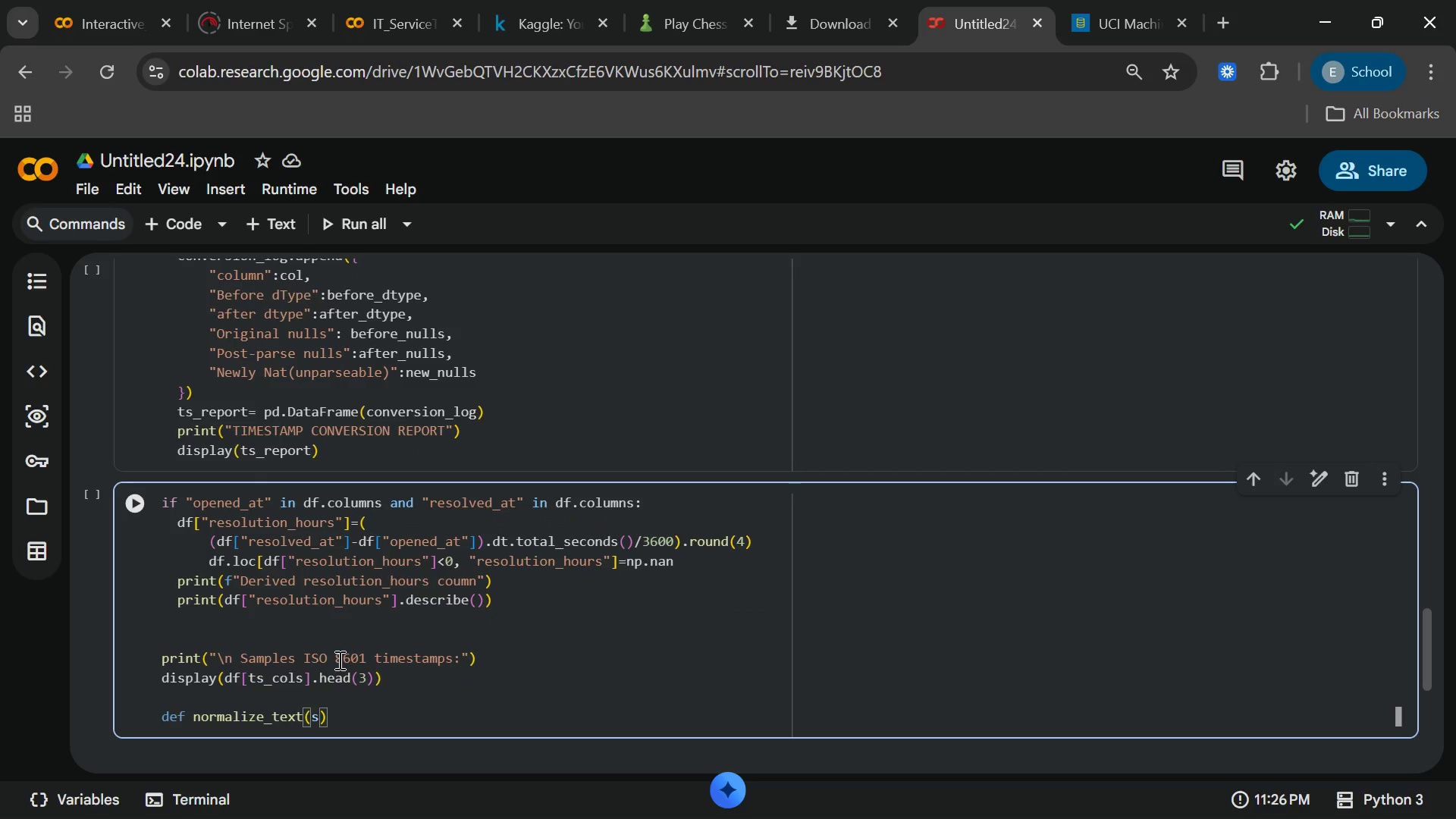 
key(Shift+ShiftRight)
 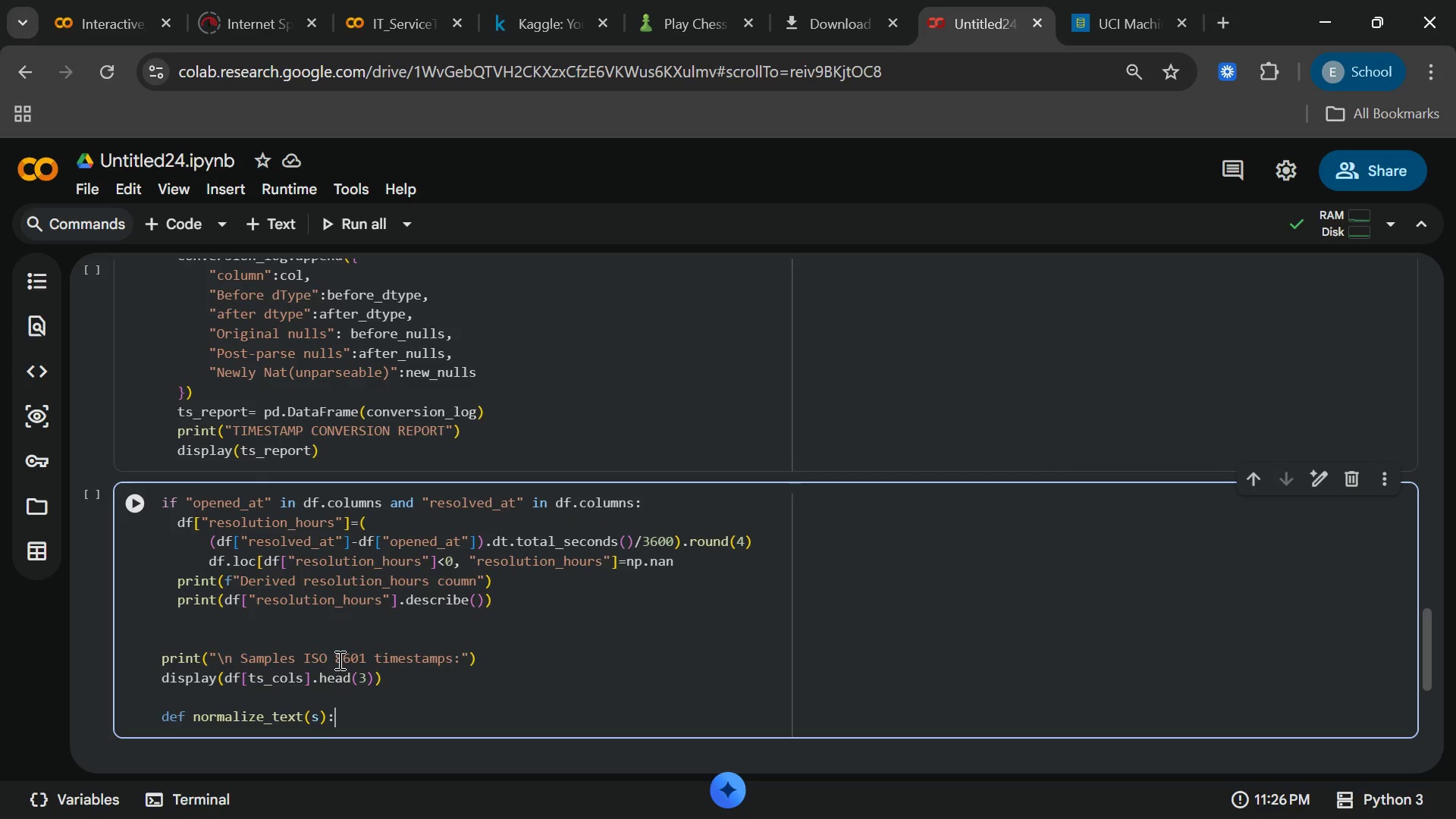 
key(Shift+Semicolon)
 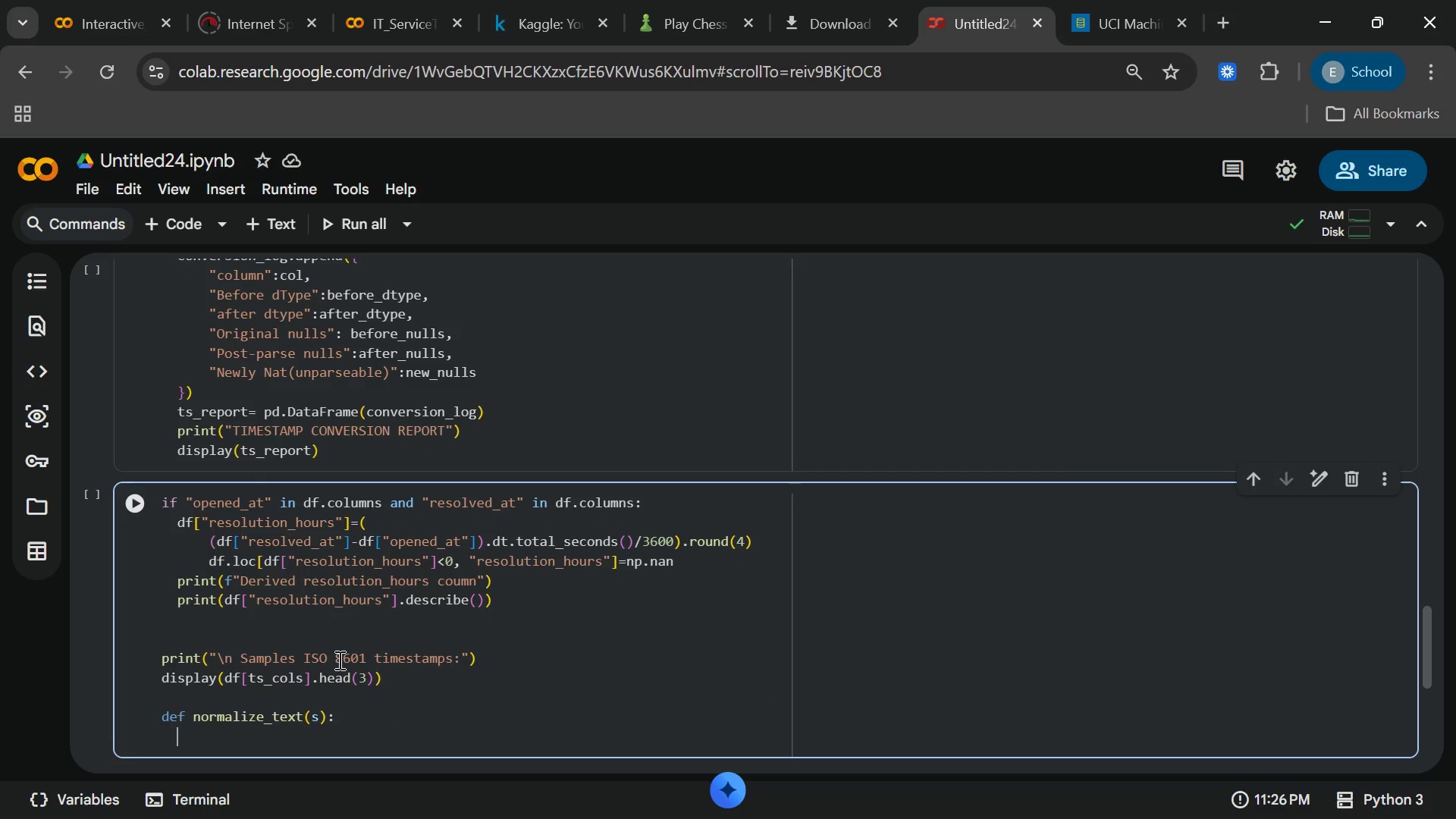 
key(Enter)
 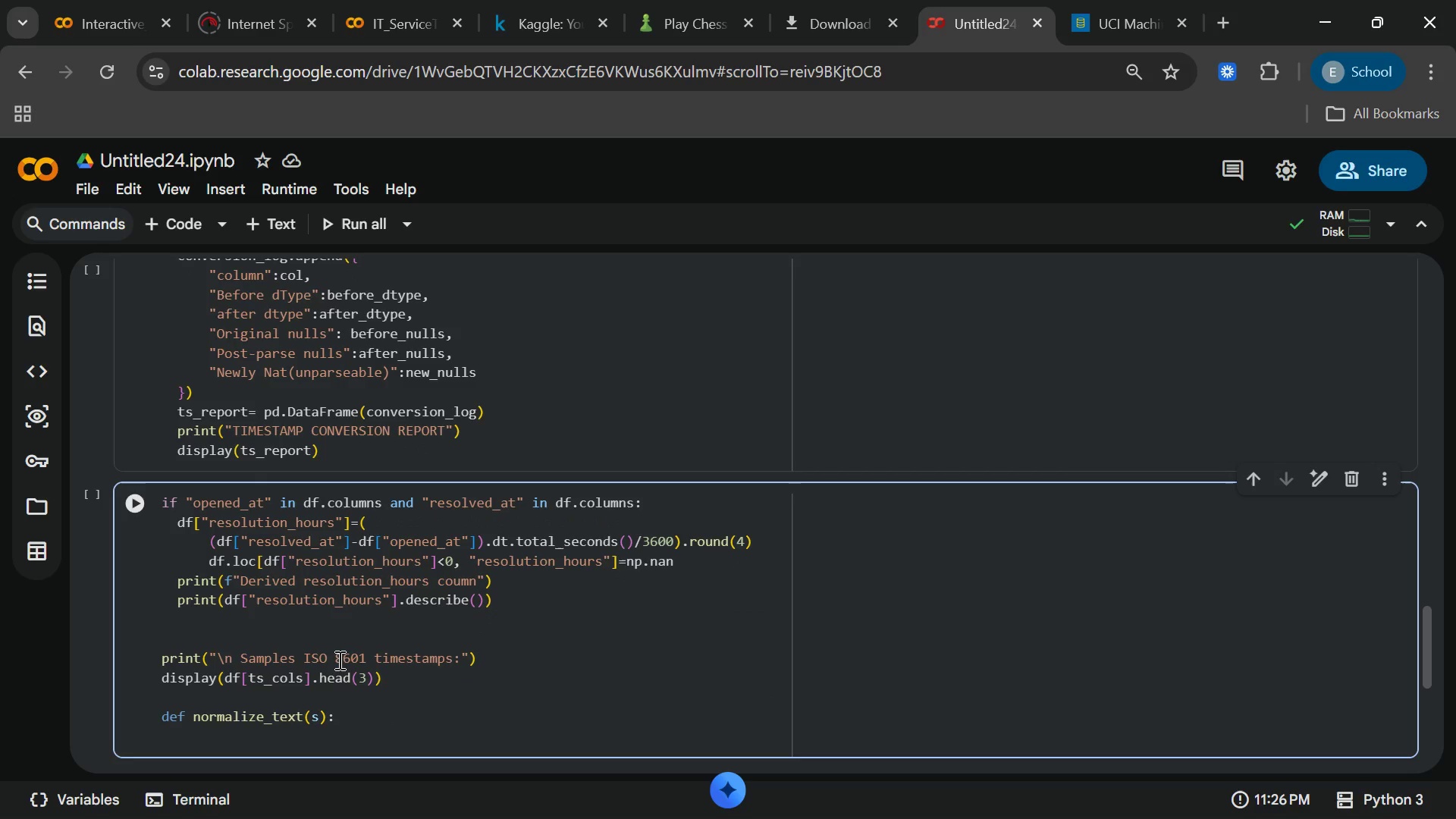 
type(if pd/)
key(Backspace)
type(.isna)
 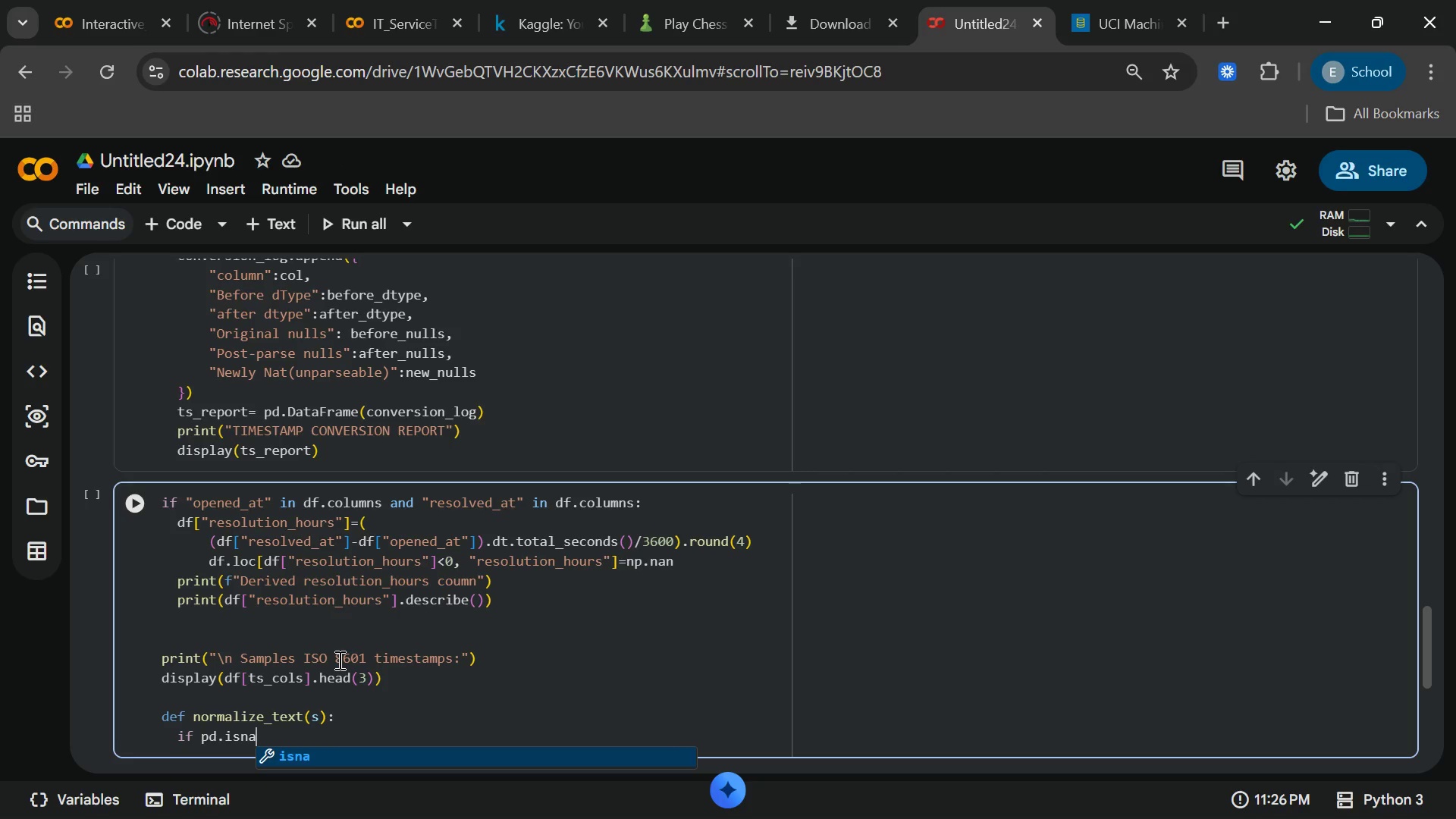 
key(Enter)
 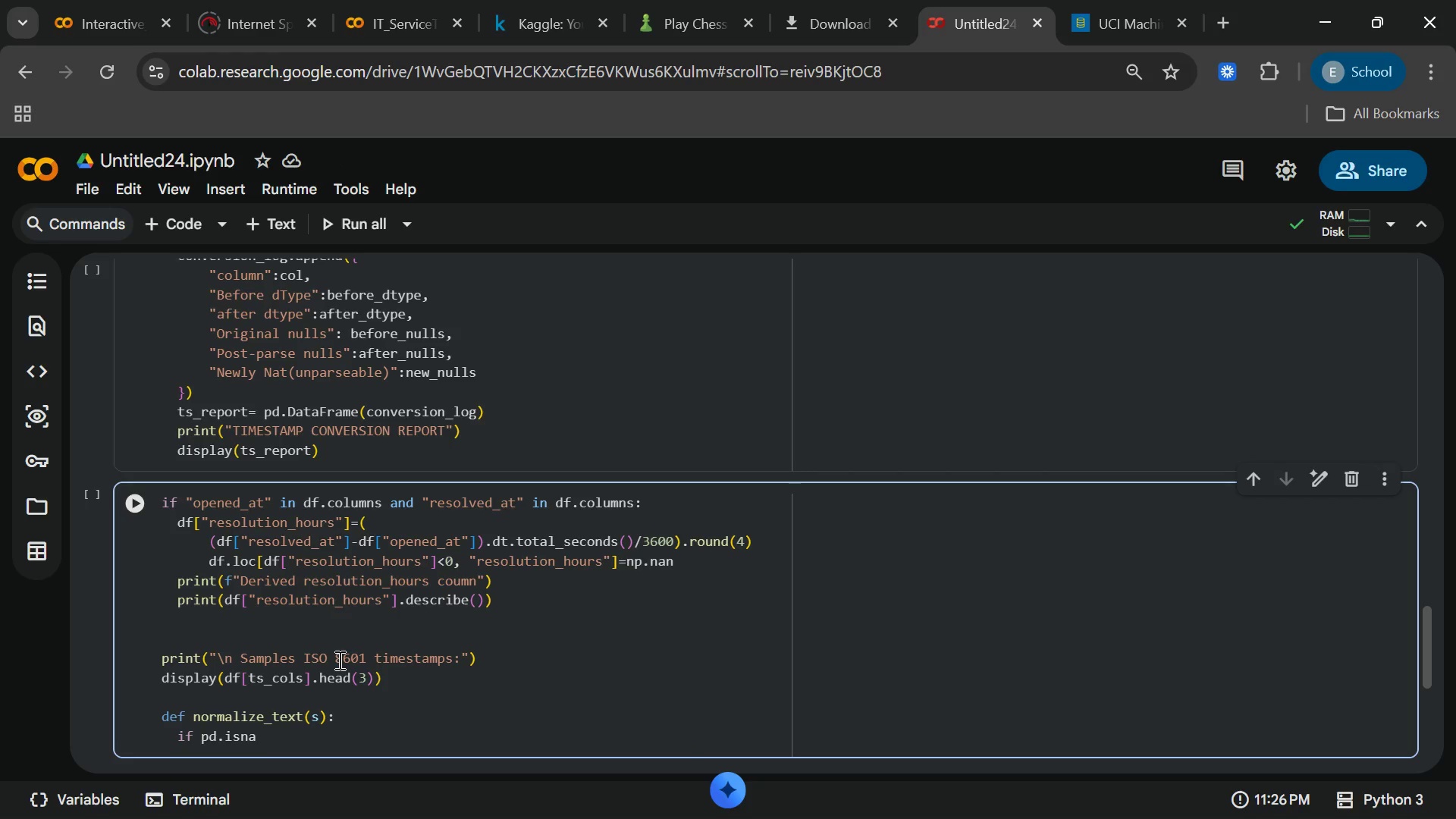 
type((s)
 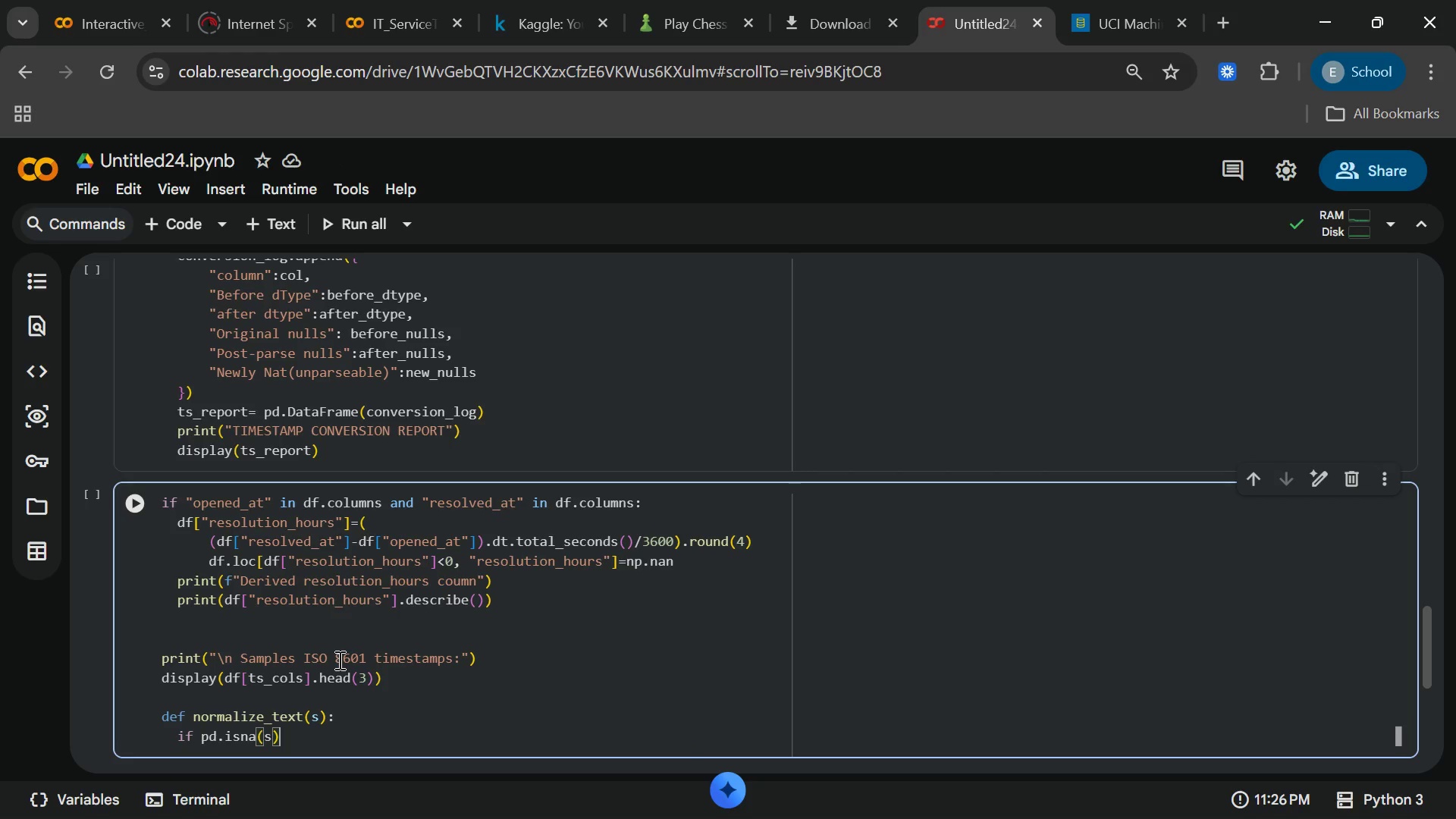 
key(ArrowRight)
 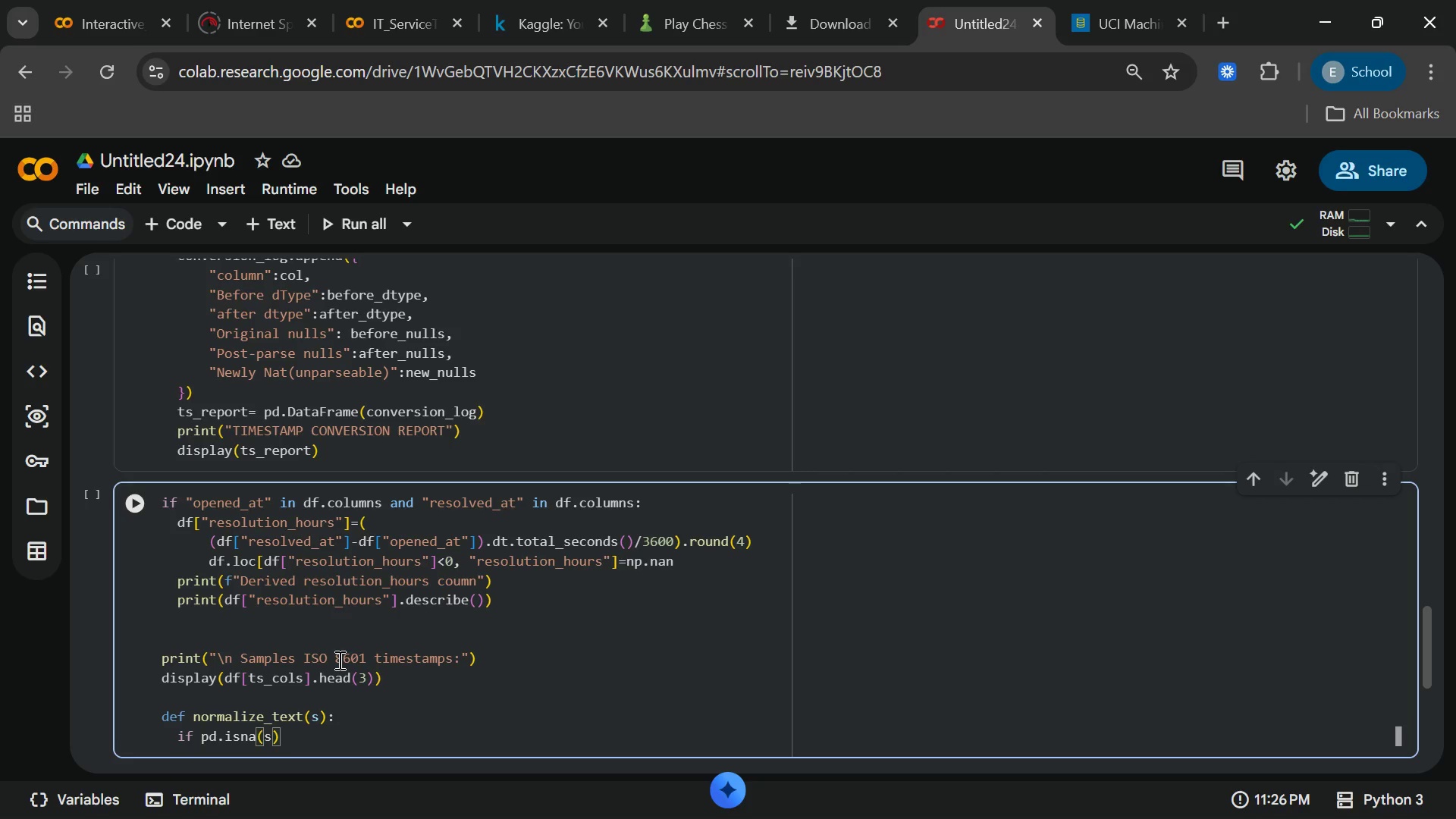 
key(Shift+Semicolon)
 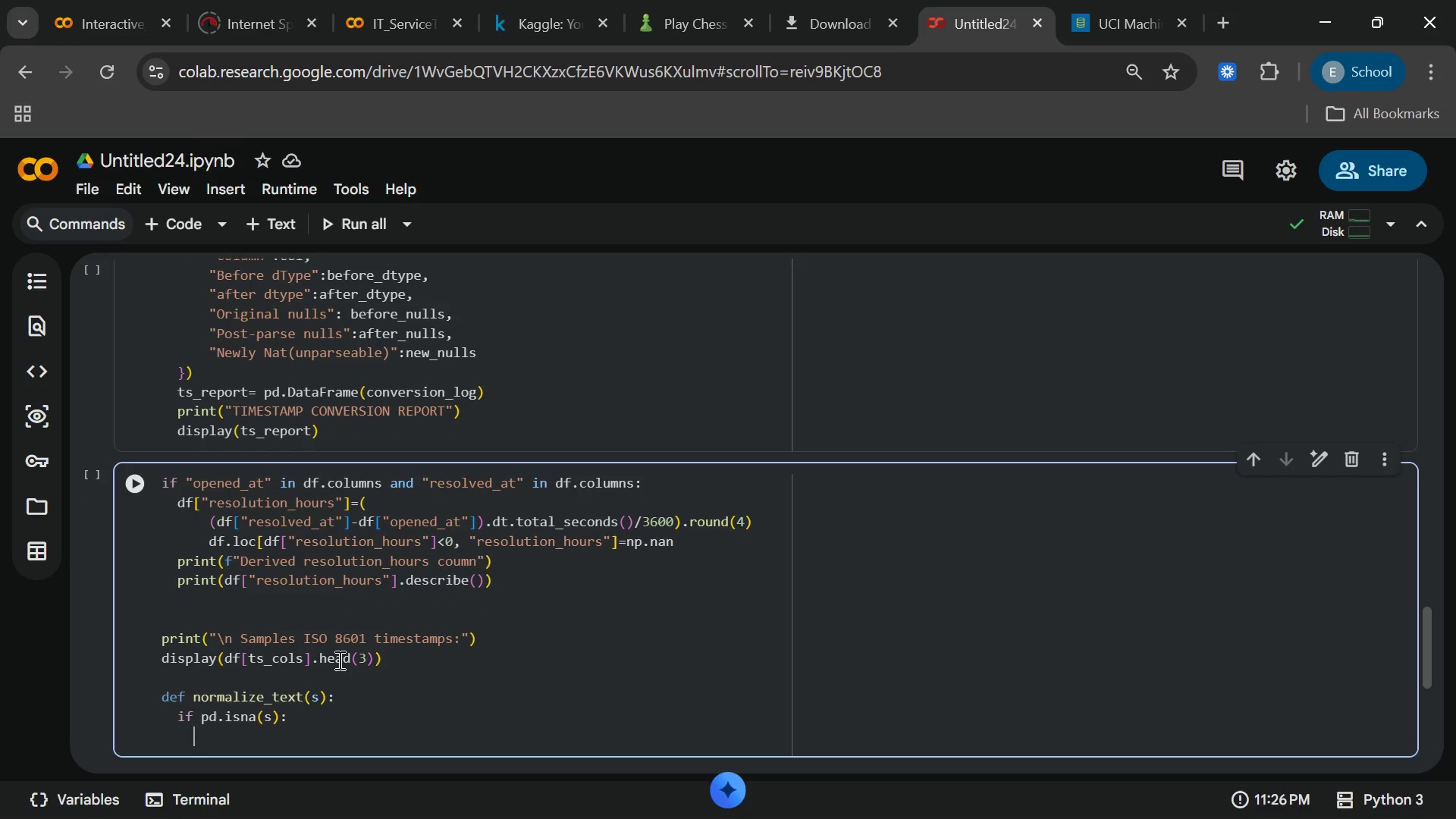 
key(Enter)
 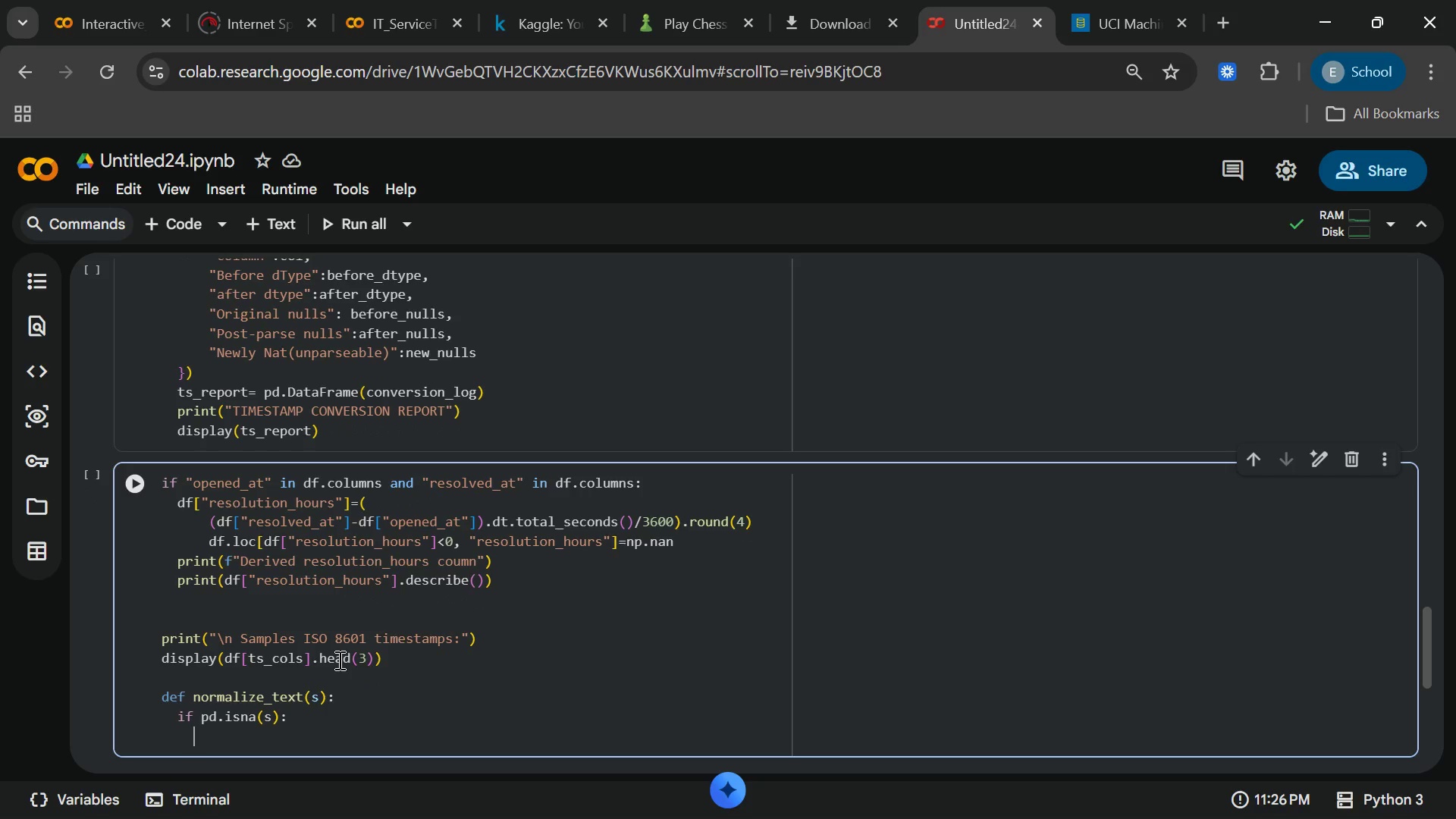 
hold_key(key=R, duration=0.33)
 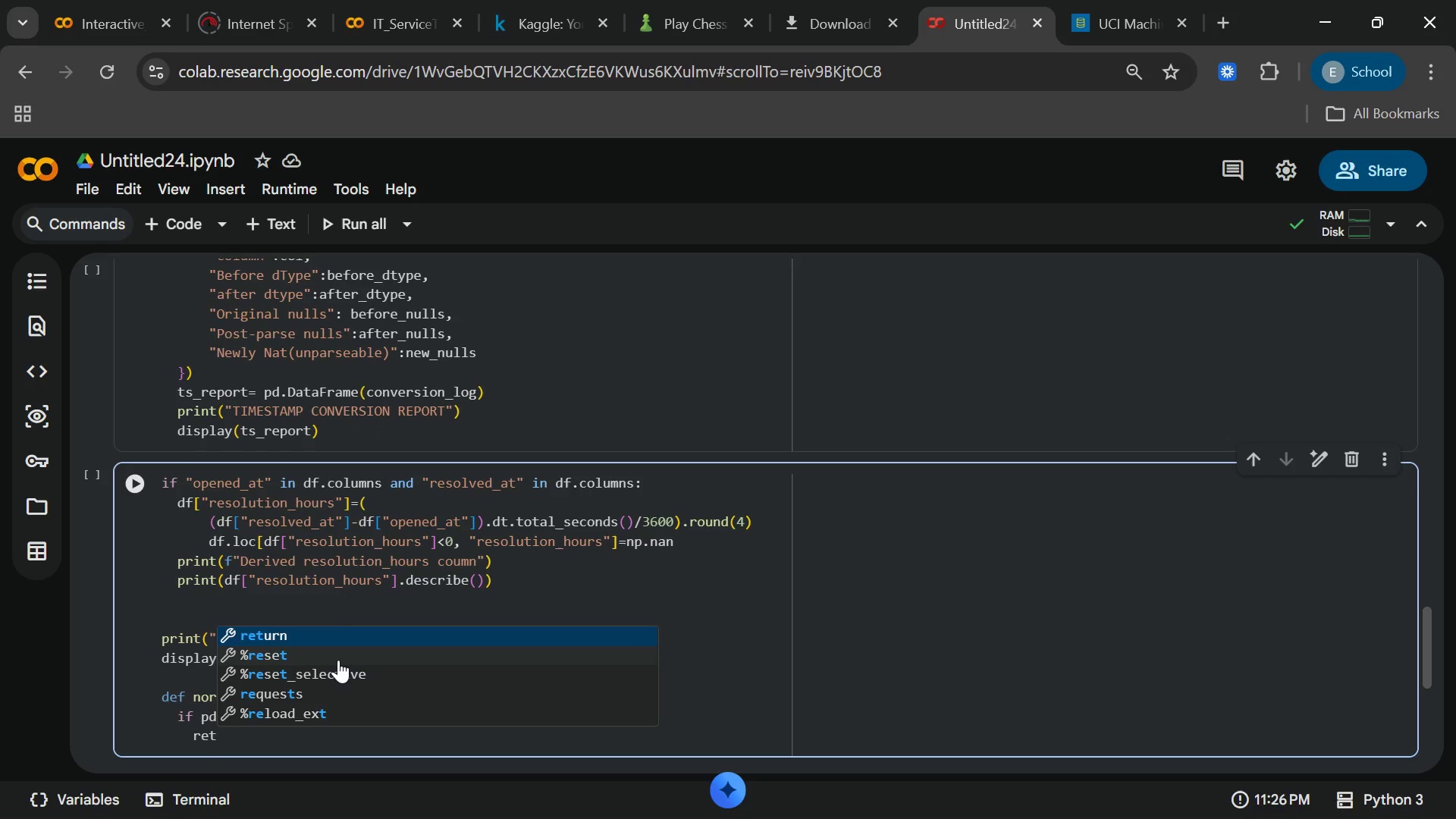 
type(etur)
 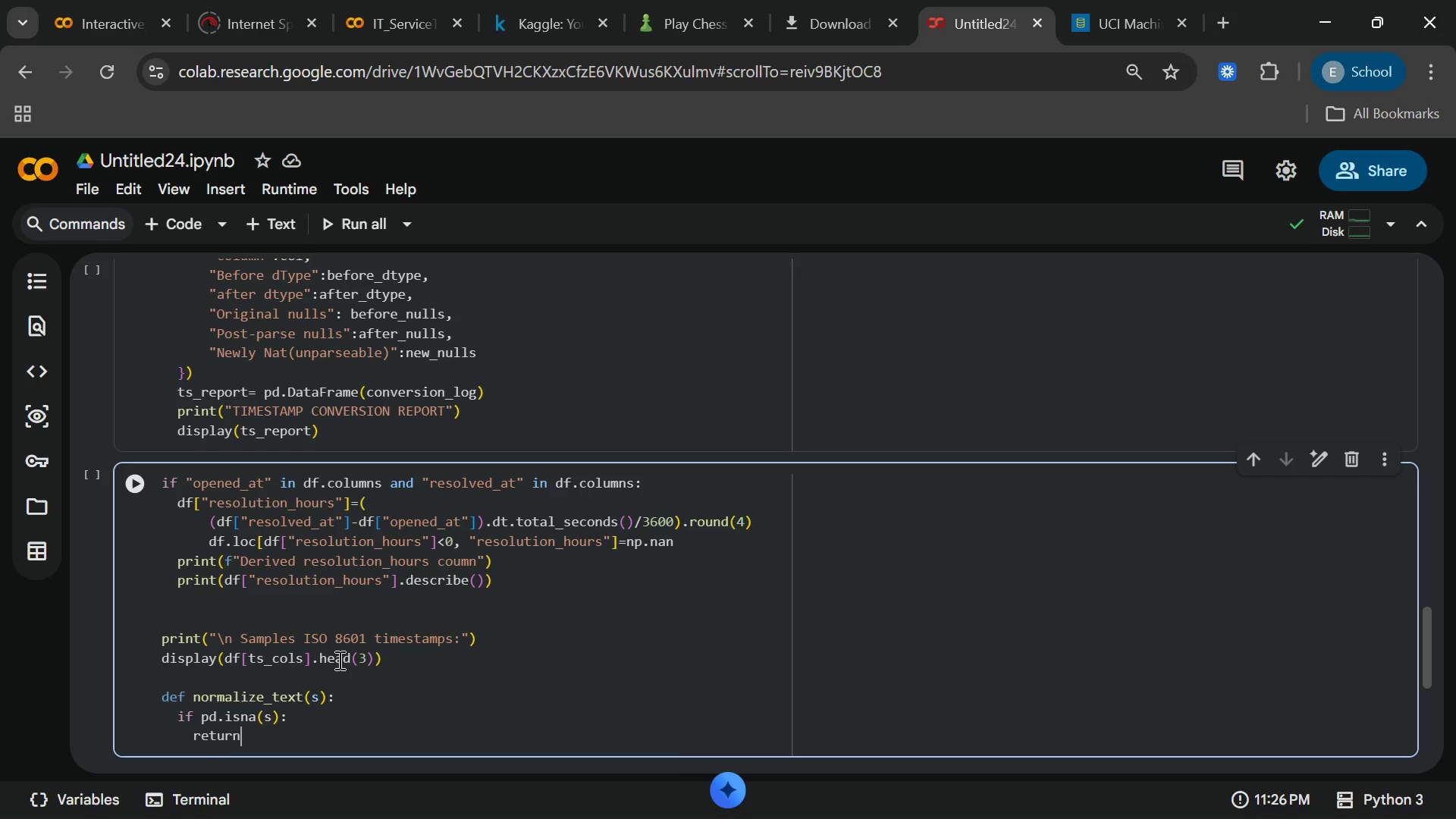 
key(Enter)
 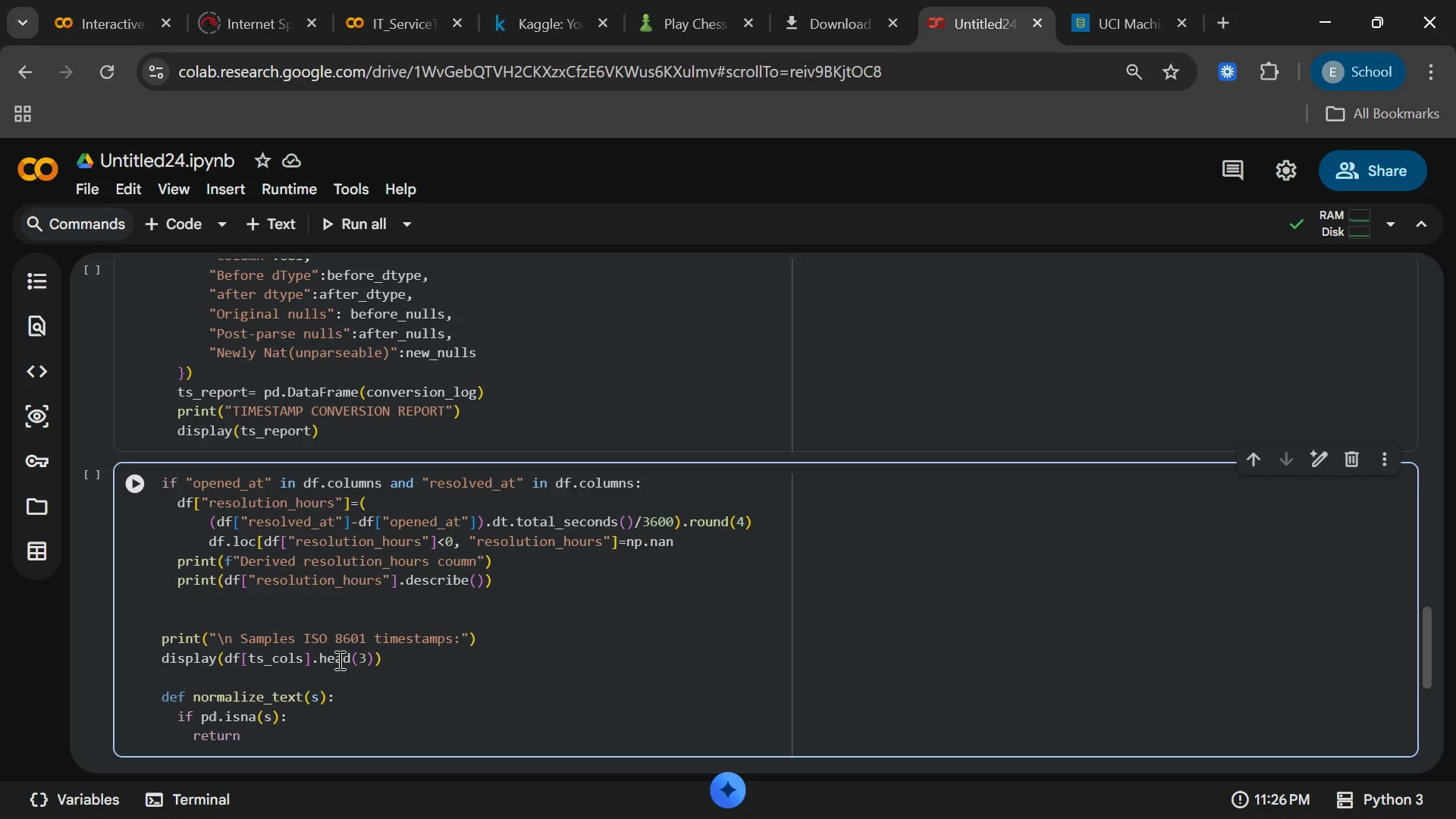 
type(np.nan)
 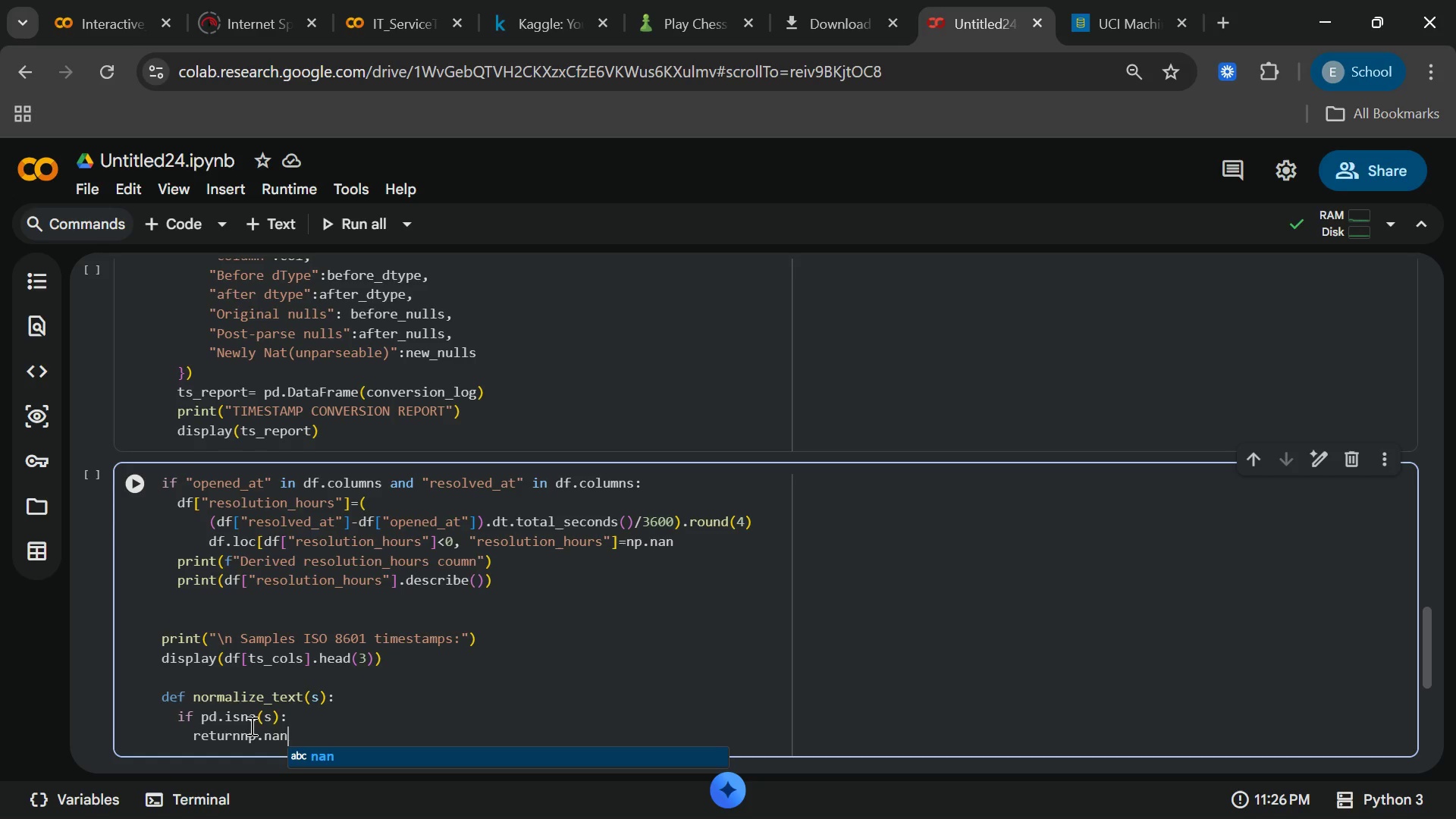 
left_click([245, 732])
 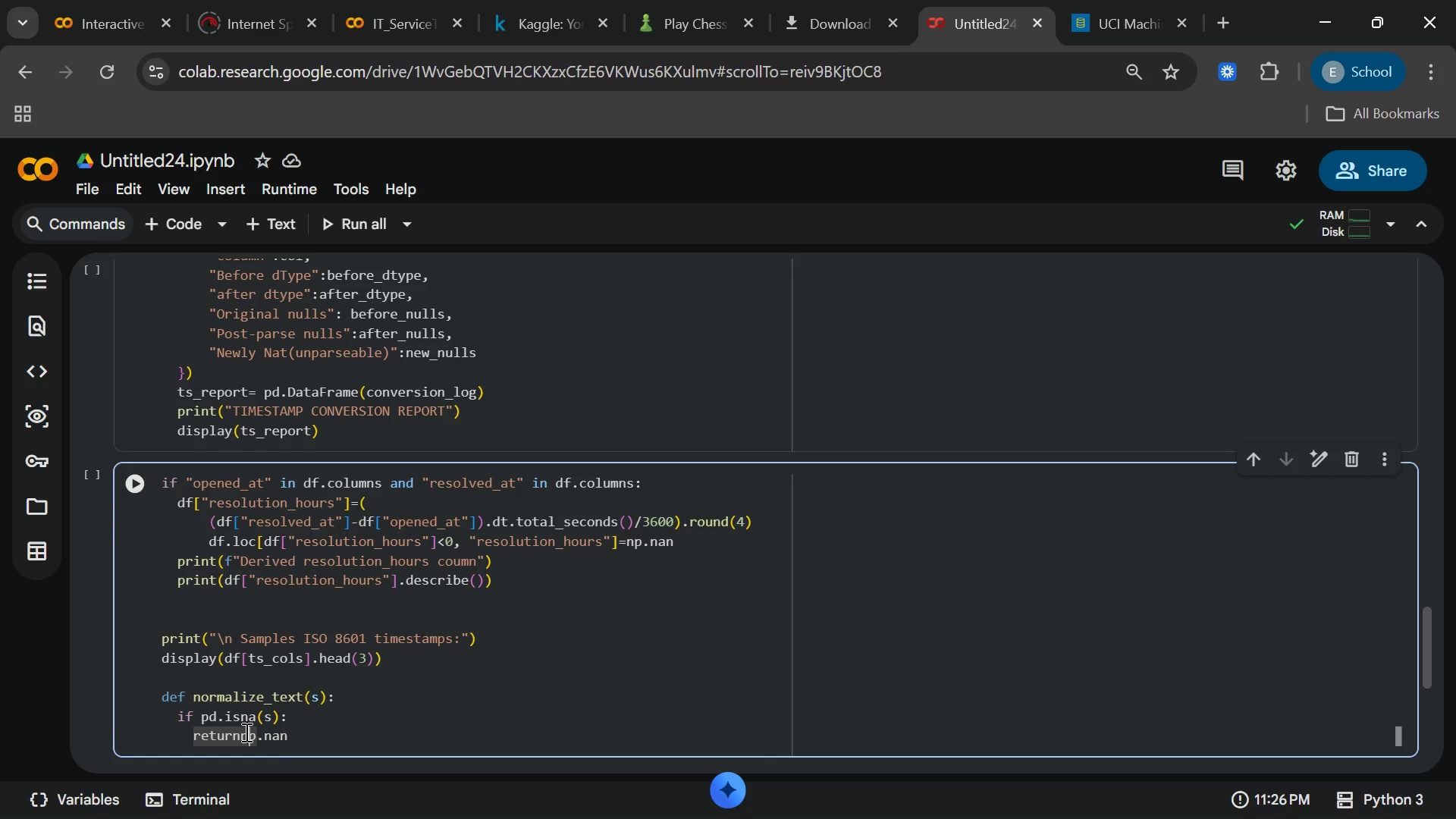 
key(ArrowLeft)
 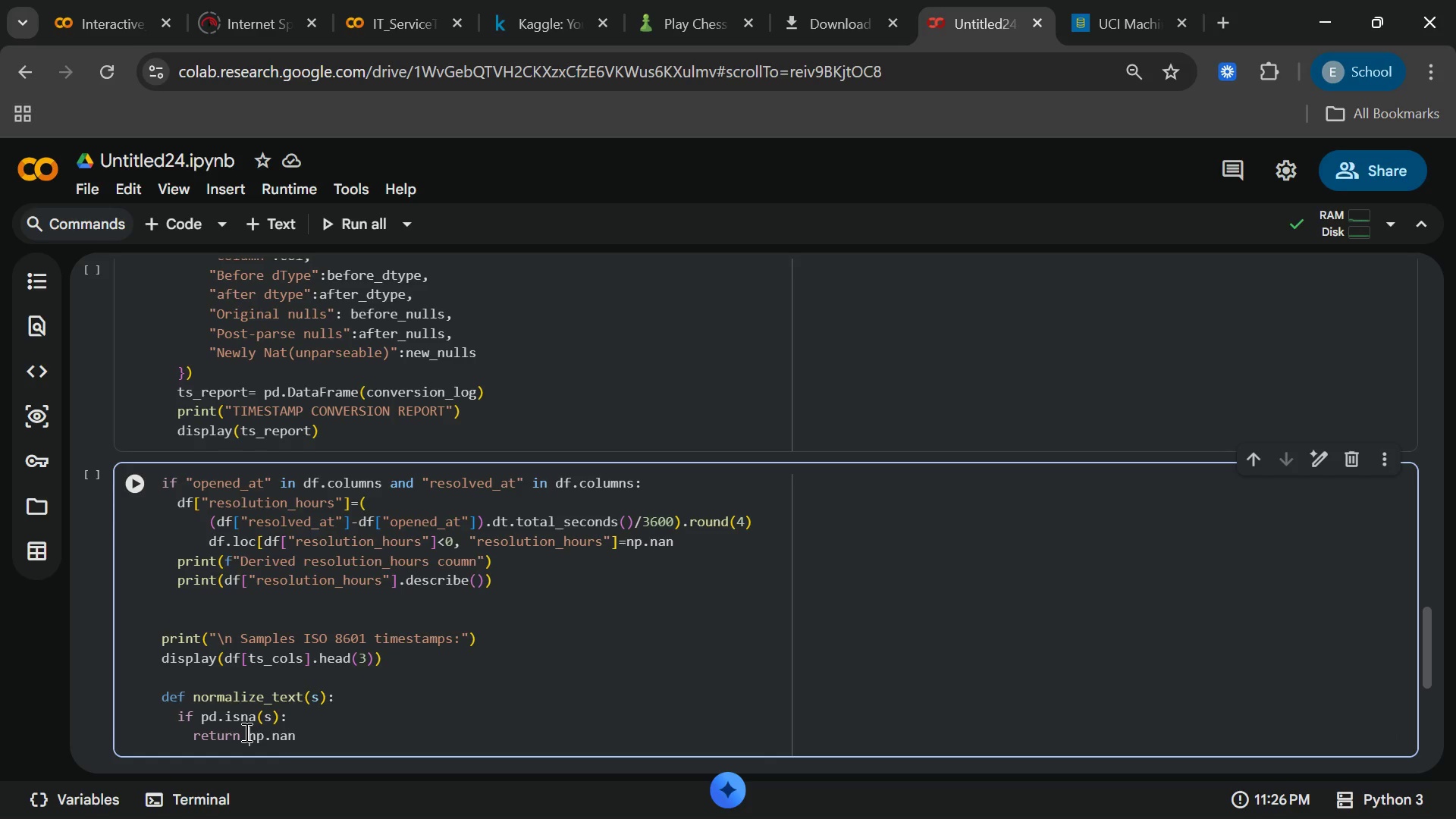 
key(Space)
 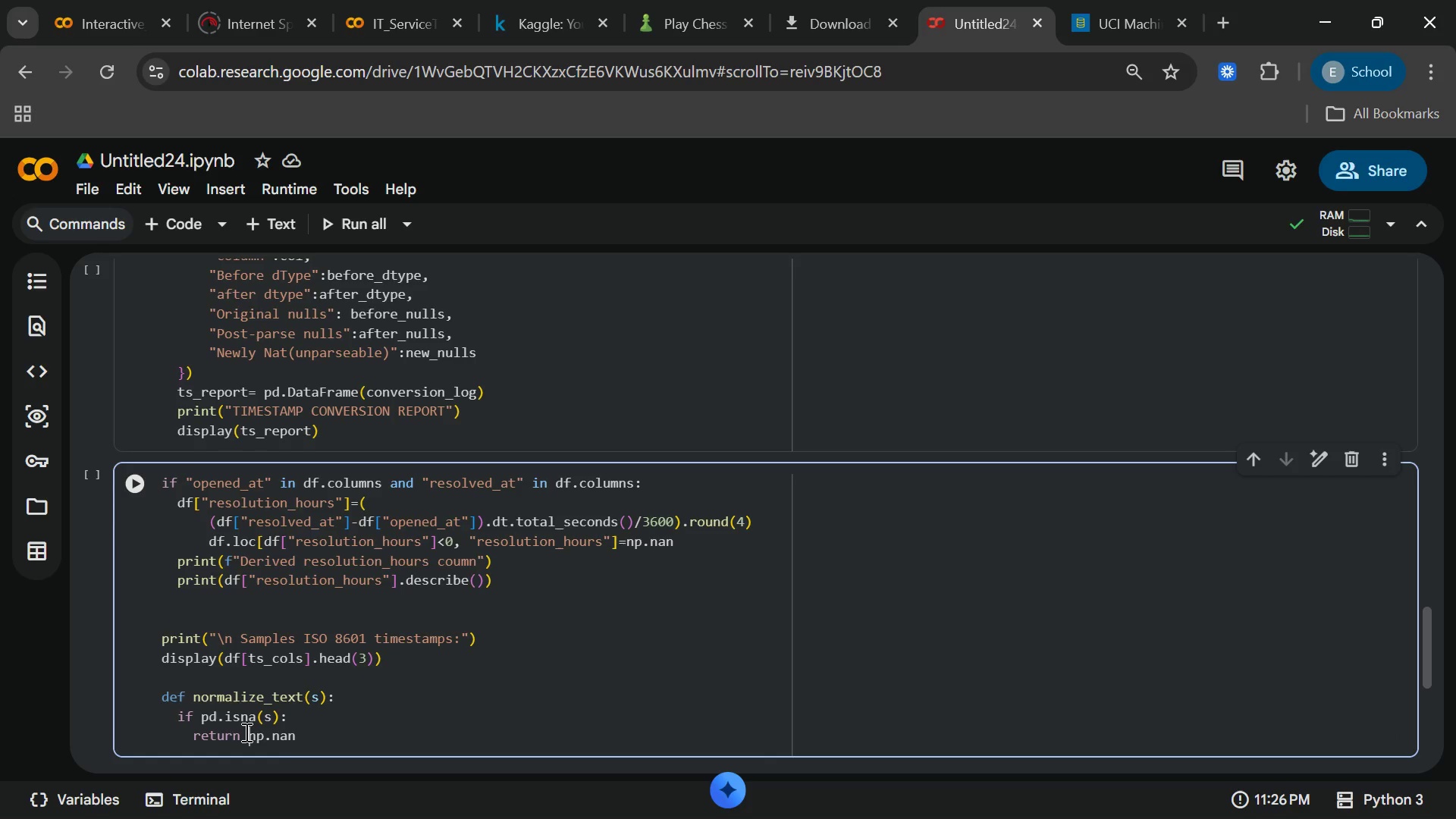 
key(ArrowRight)
 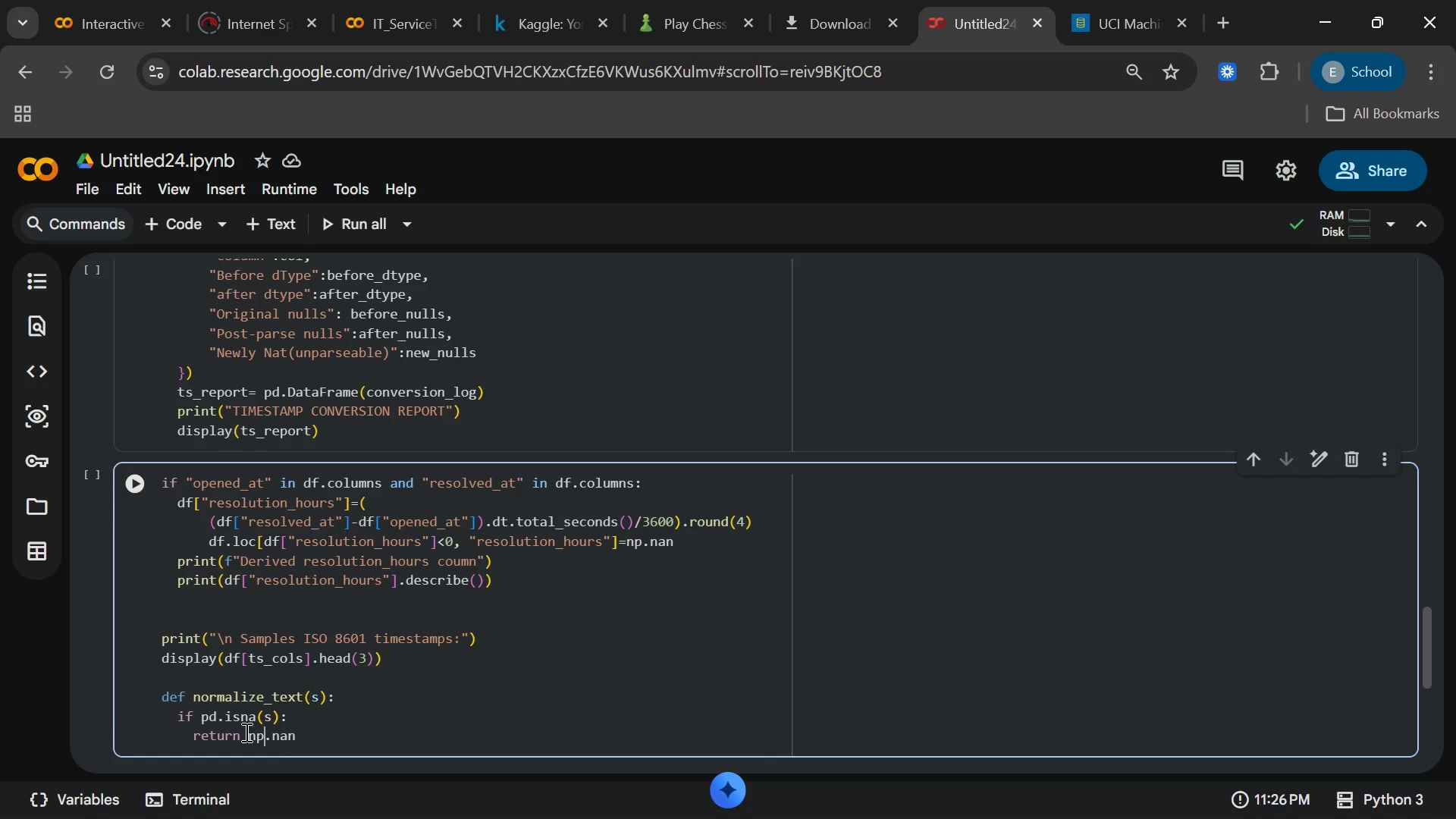 
key(ArrowRight)
 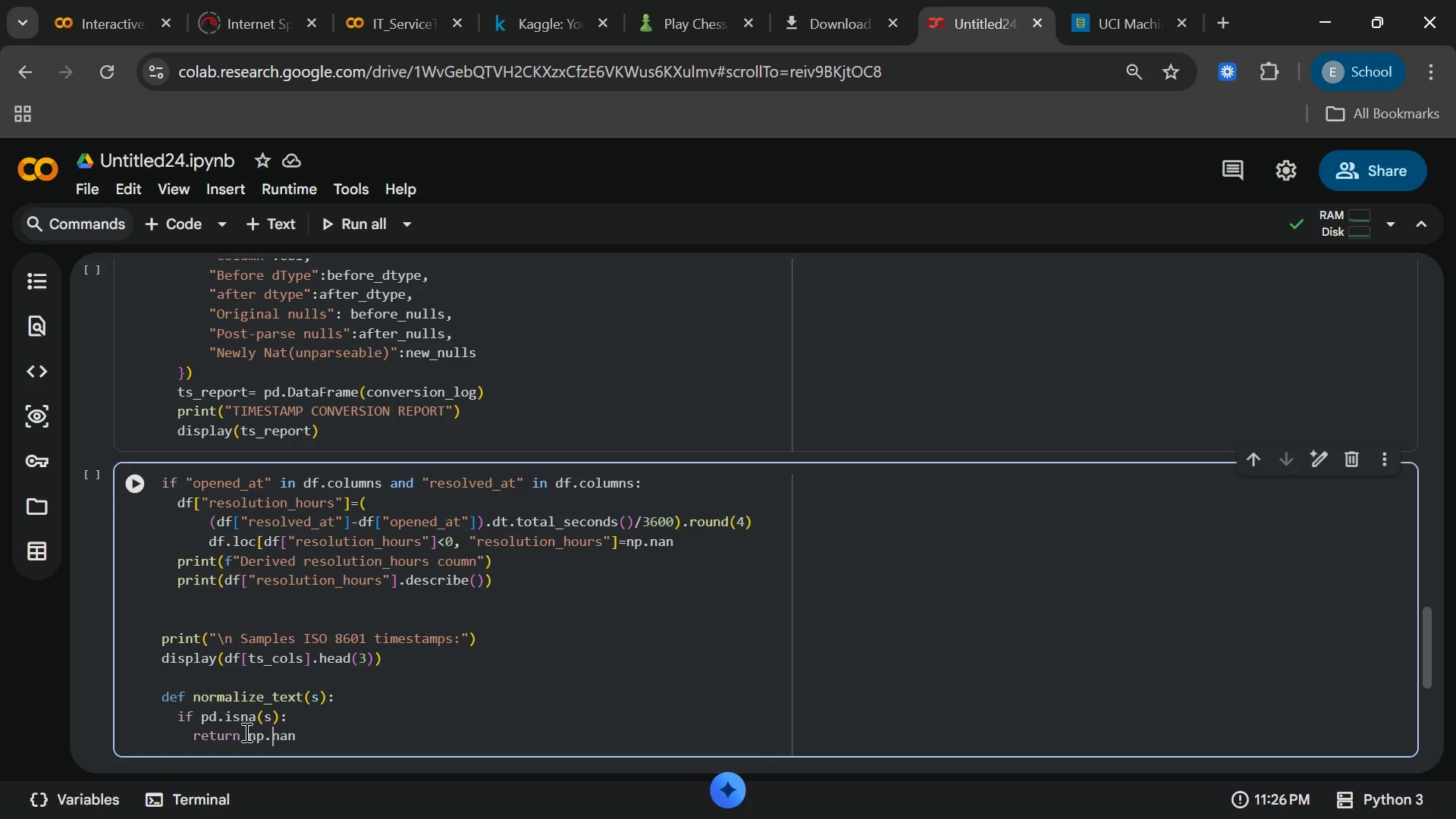 
hold_key(key=ArrowRight, duration=0.62)
 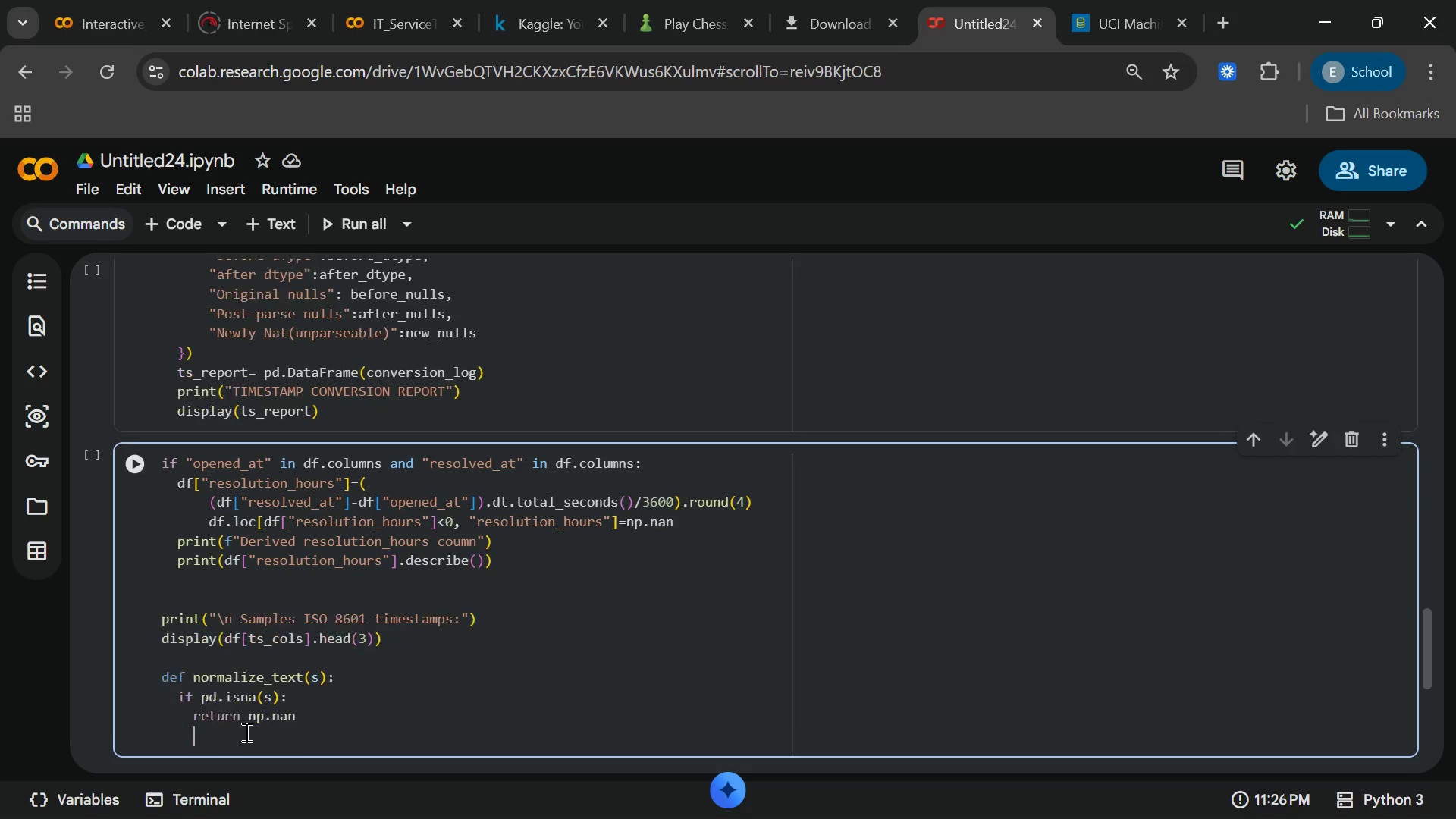 
key(Enter)
 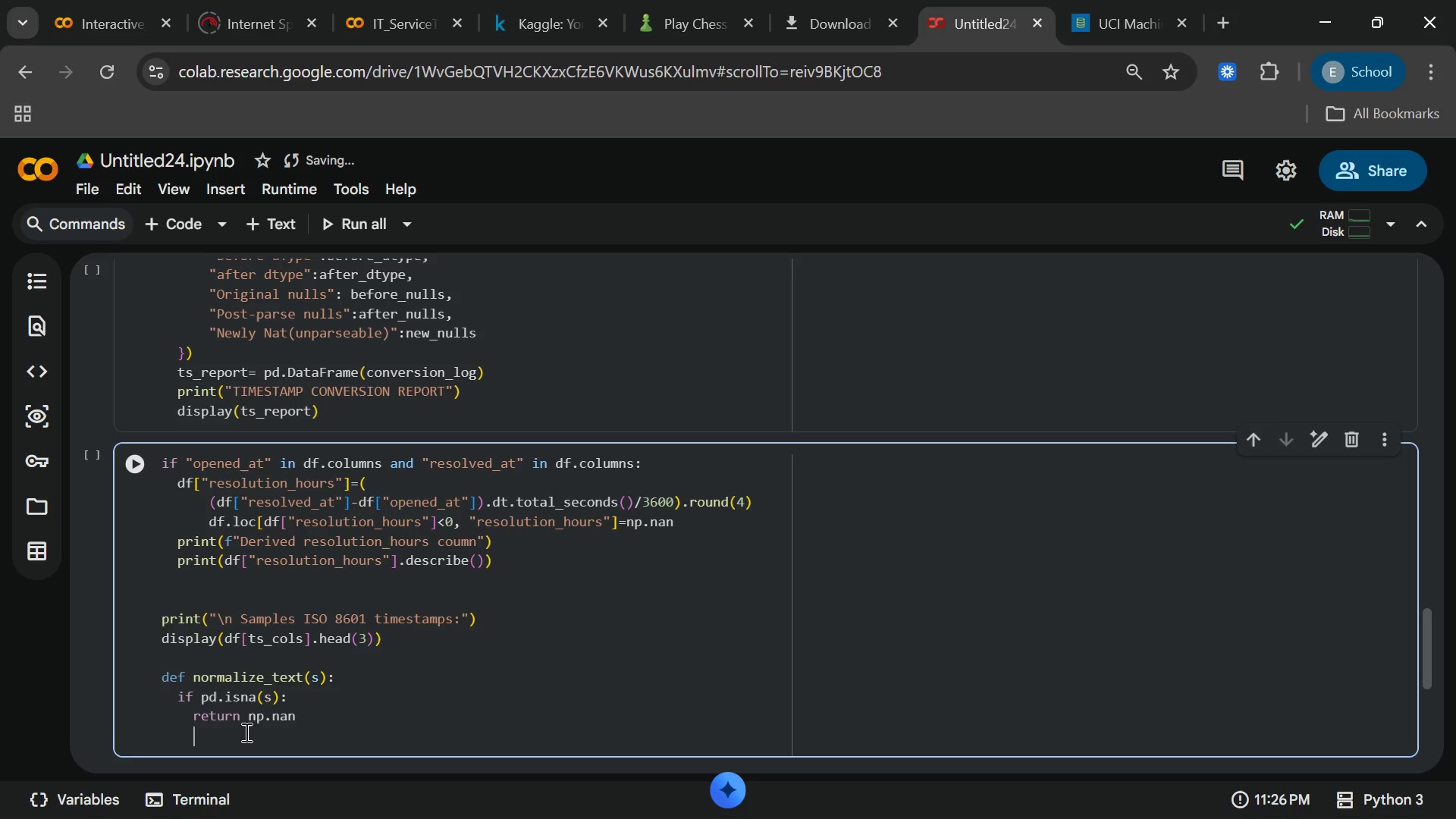 
key(Backspace)
type(s= str)
 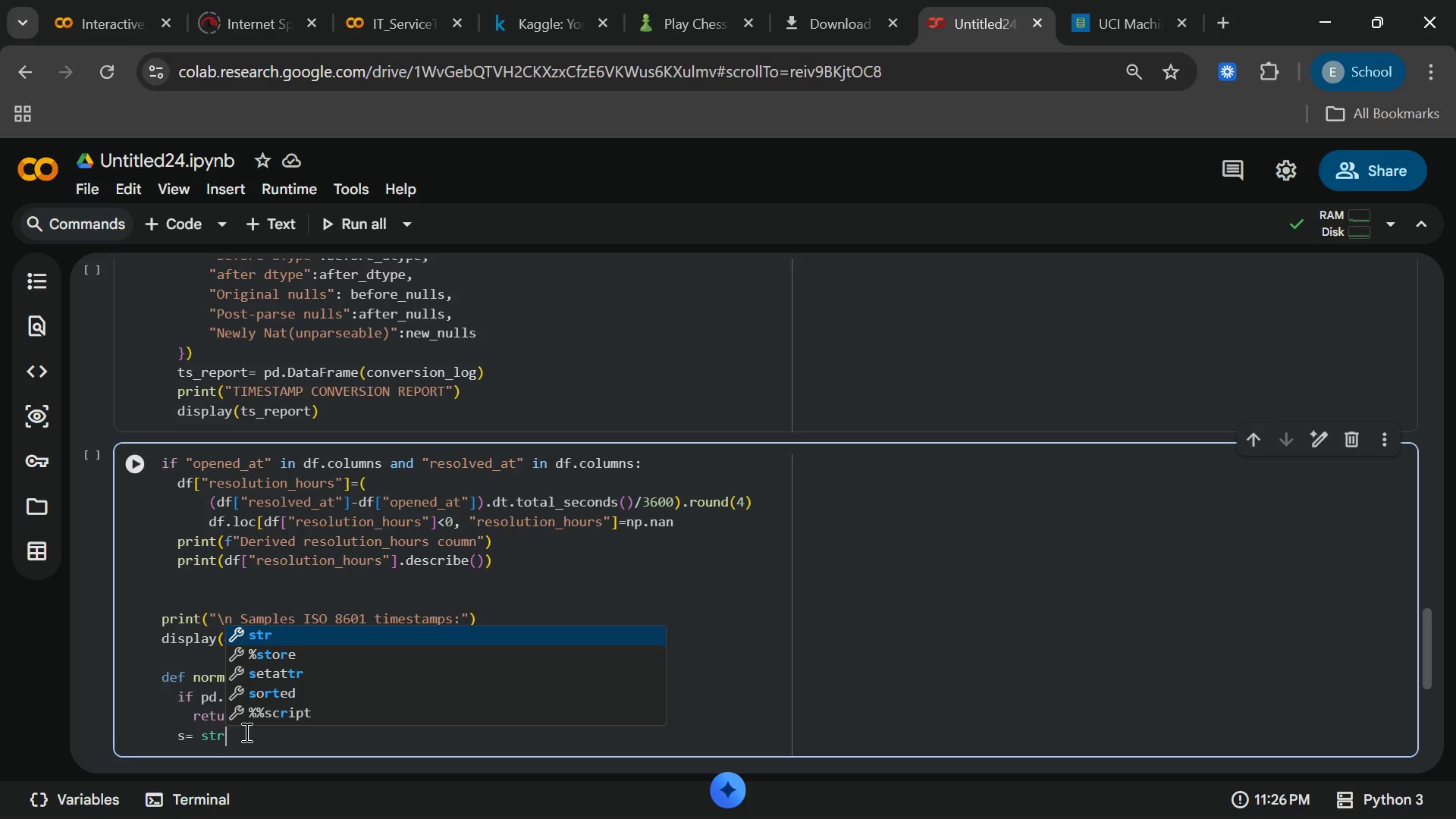 
type((s)
 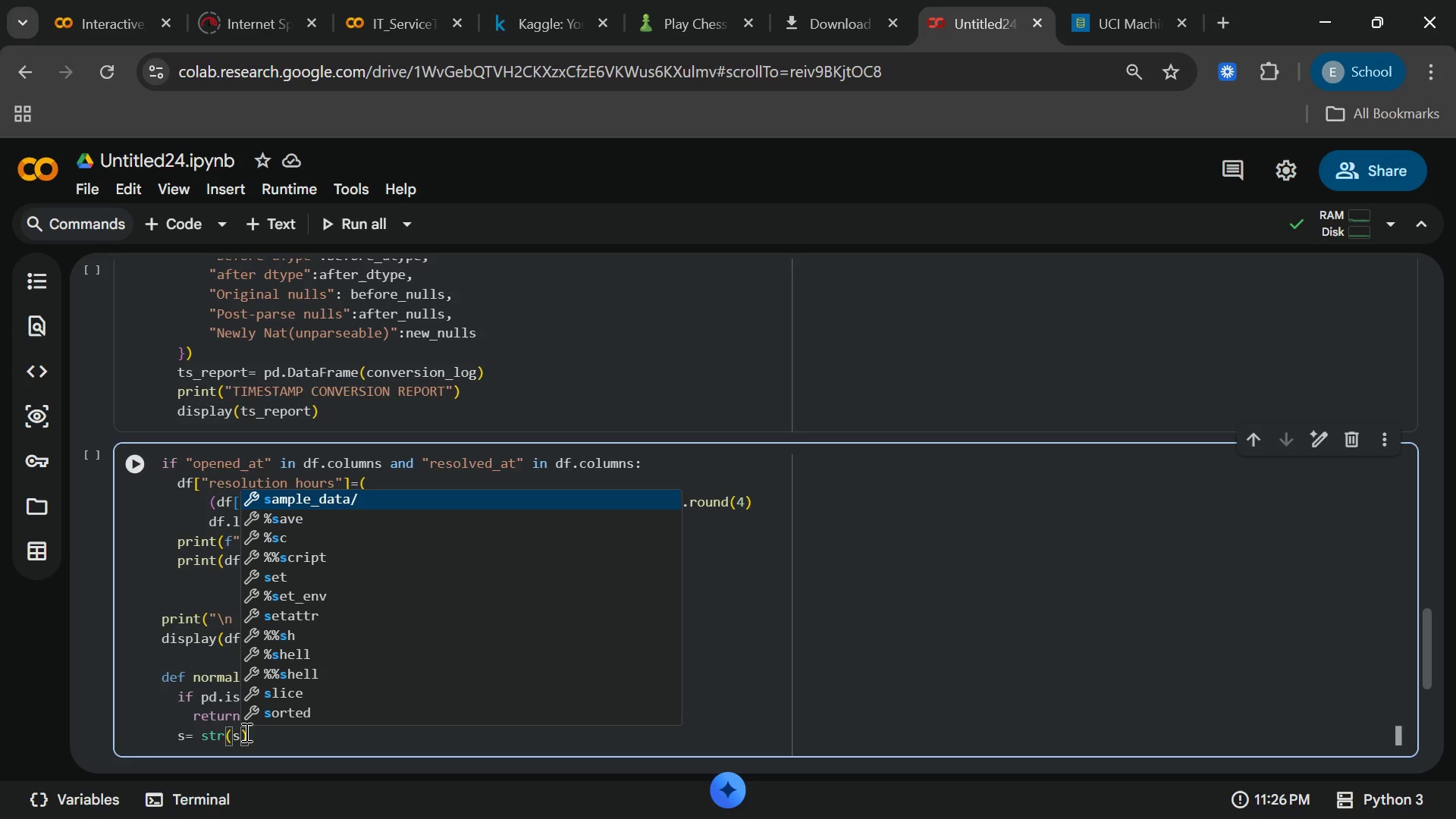 
key(ArrowRight)
 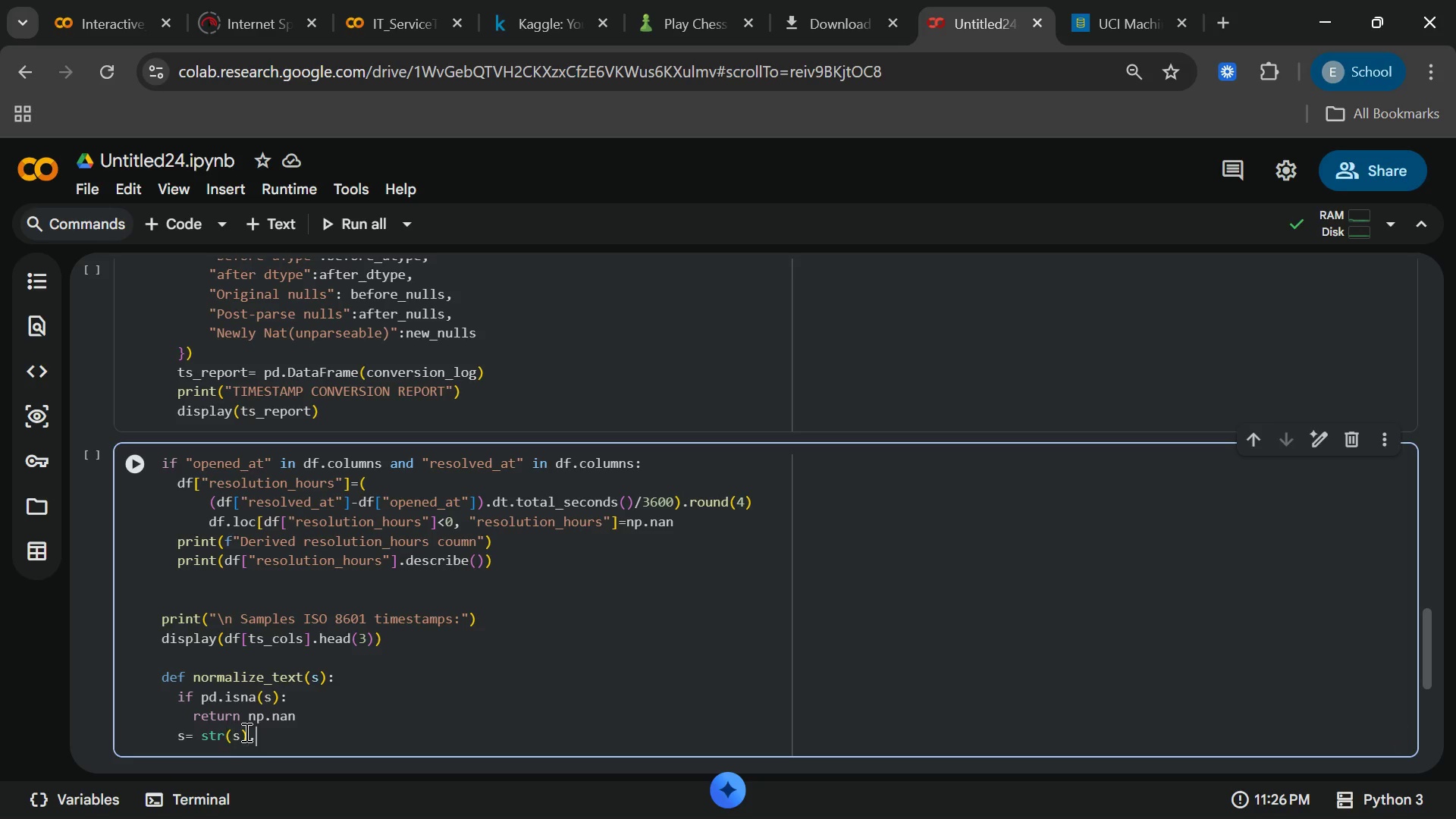 
type(.strip)
 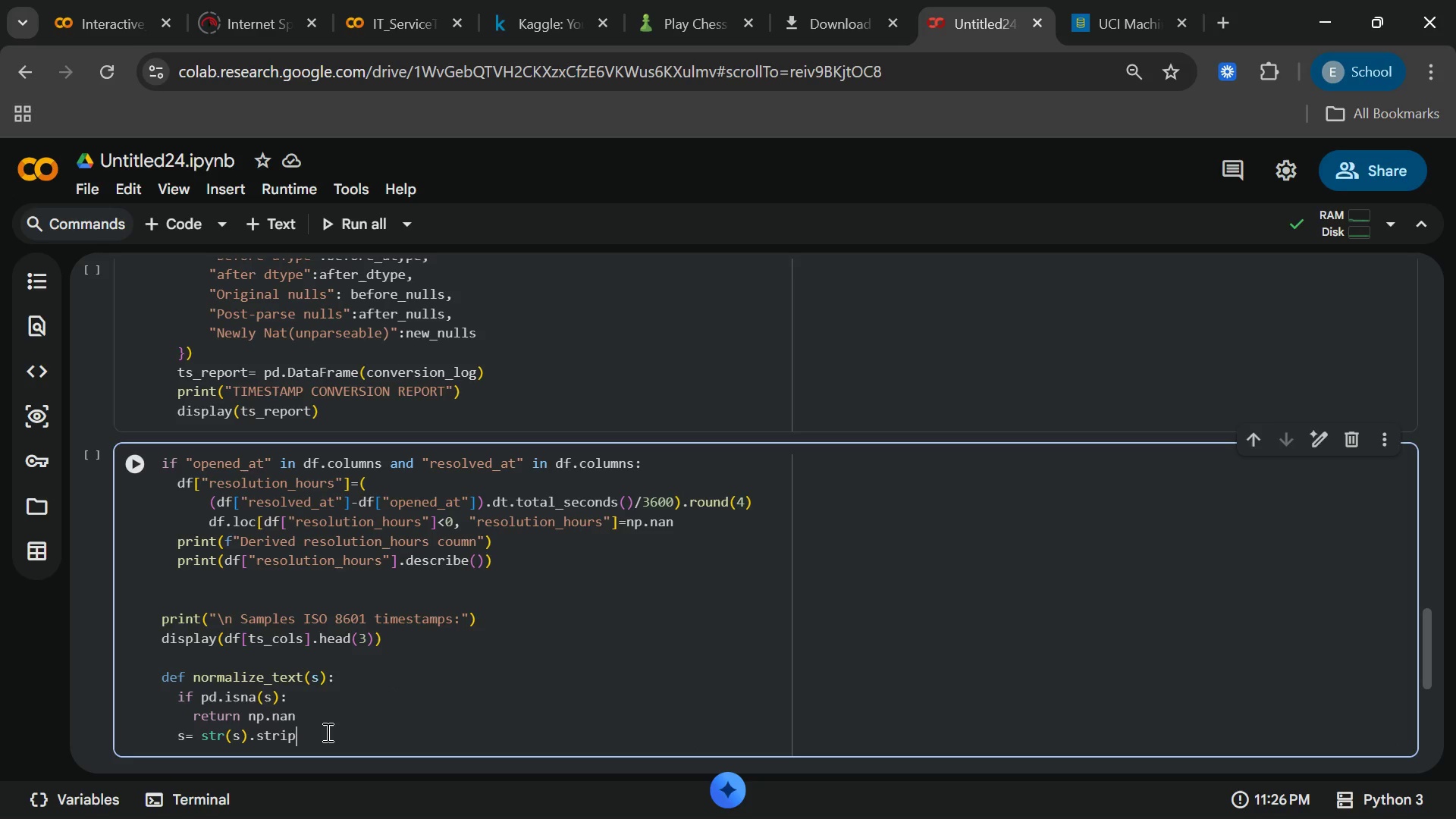 
type((.lower)
key(Backspace)
key(Backspace)
key(Backspace)
key(Backspace)
key(Backspace)
key(Backspace)
 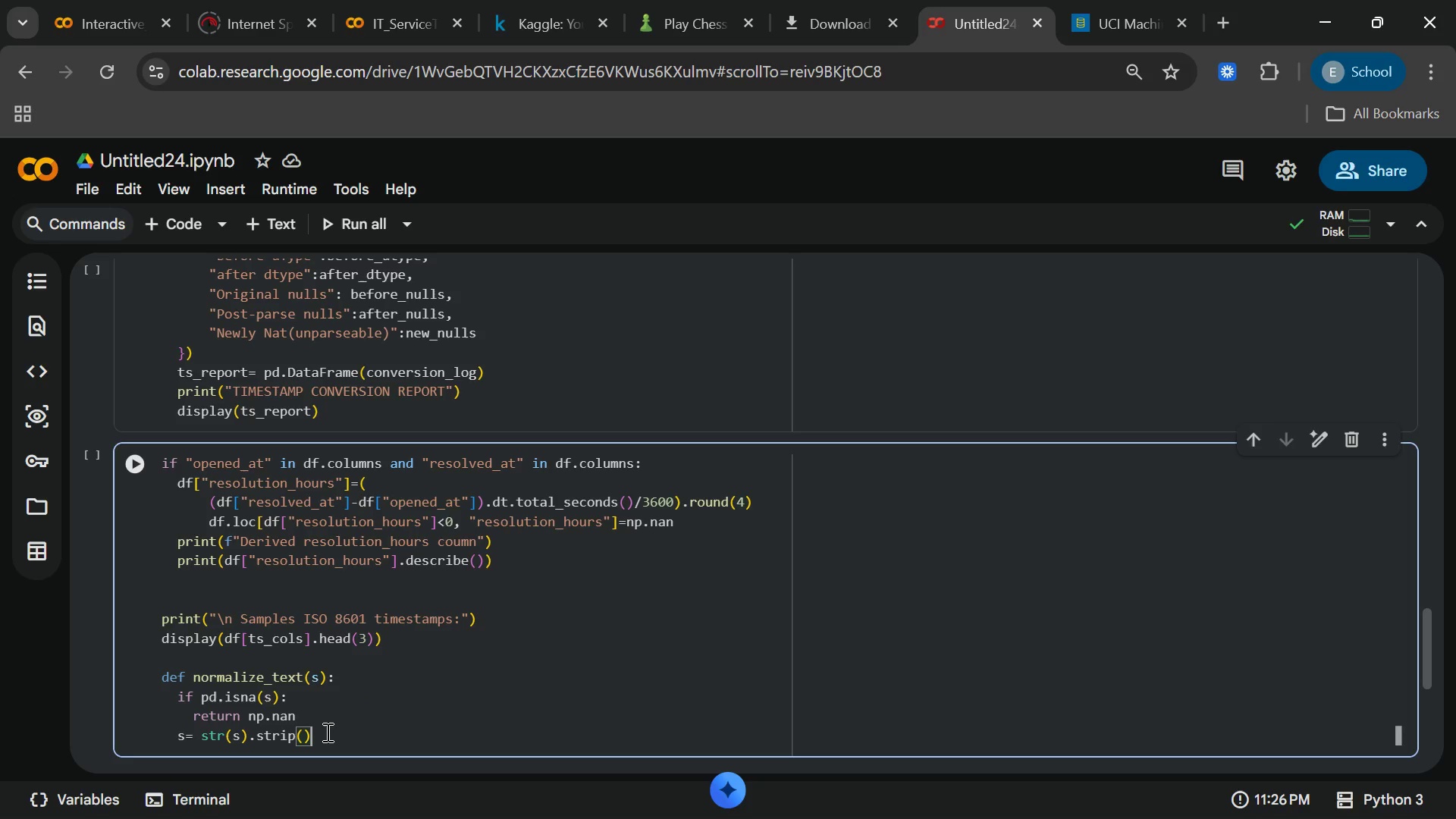 
key(ArrowRight)
 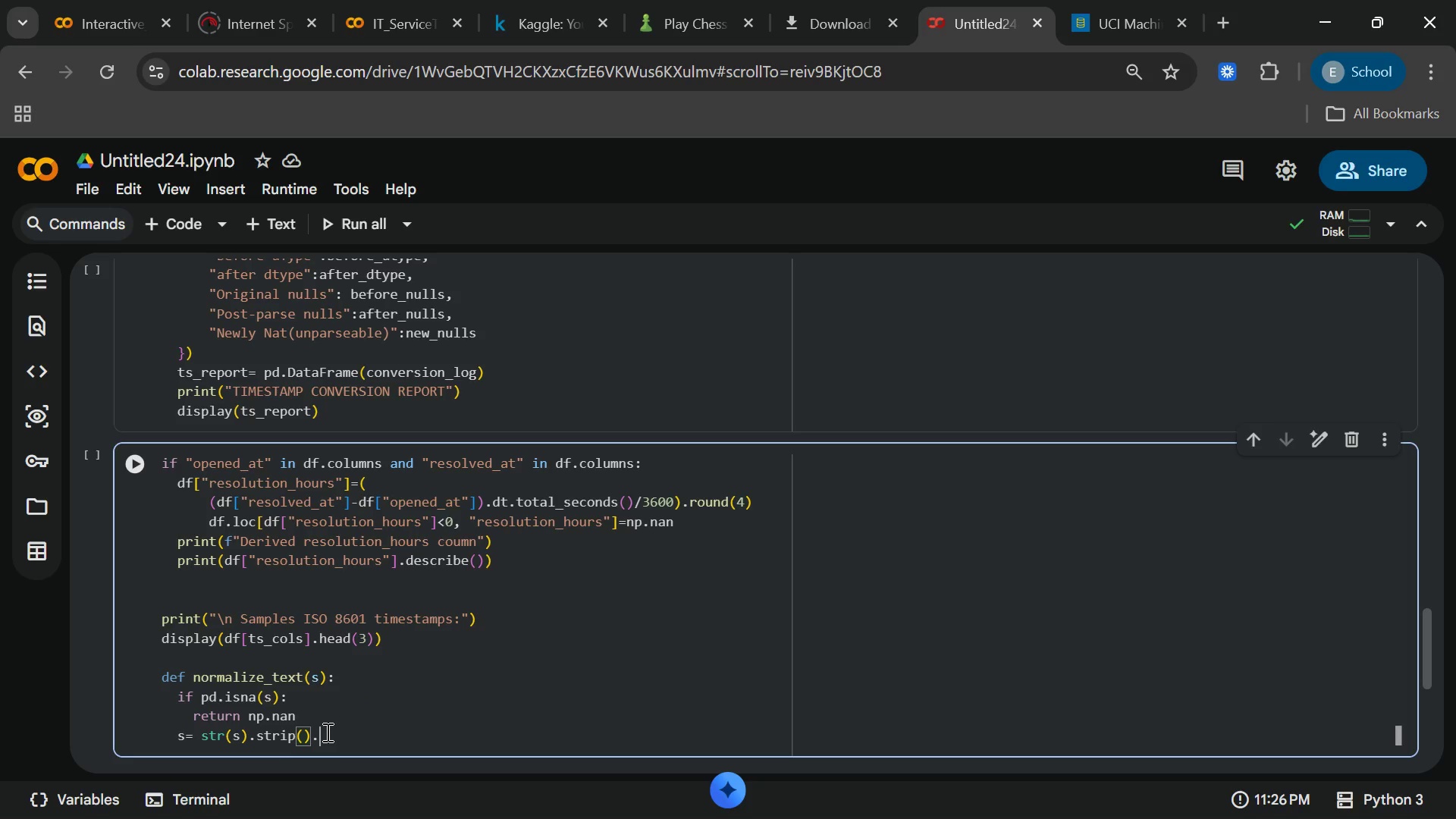 
type(.lower()
 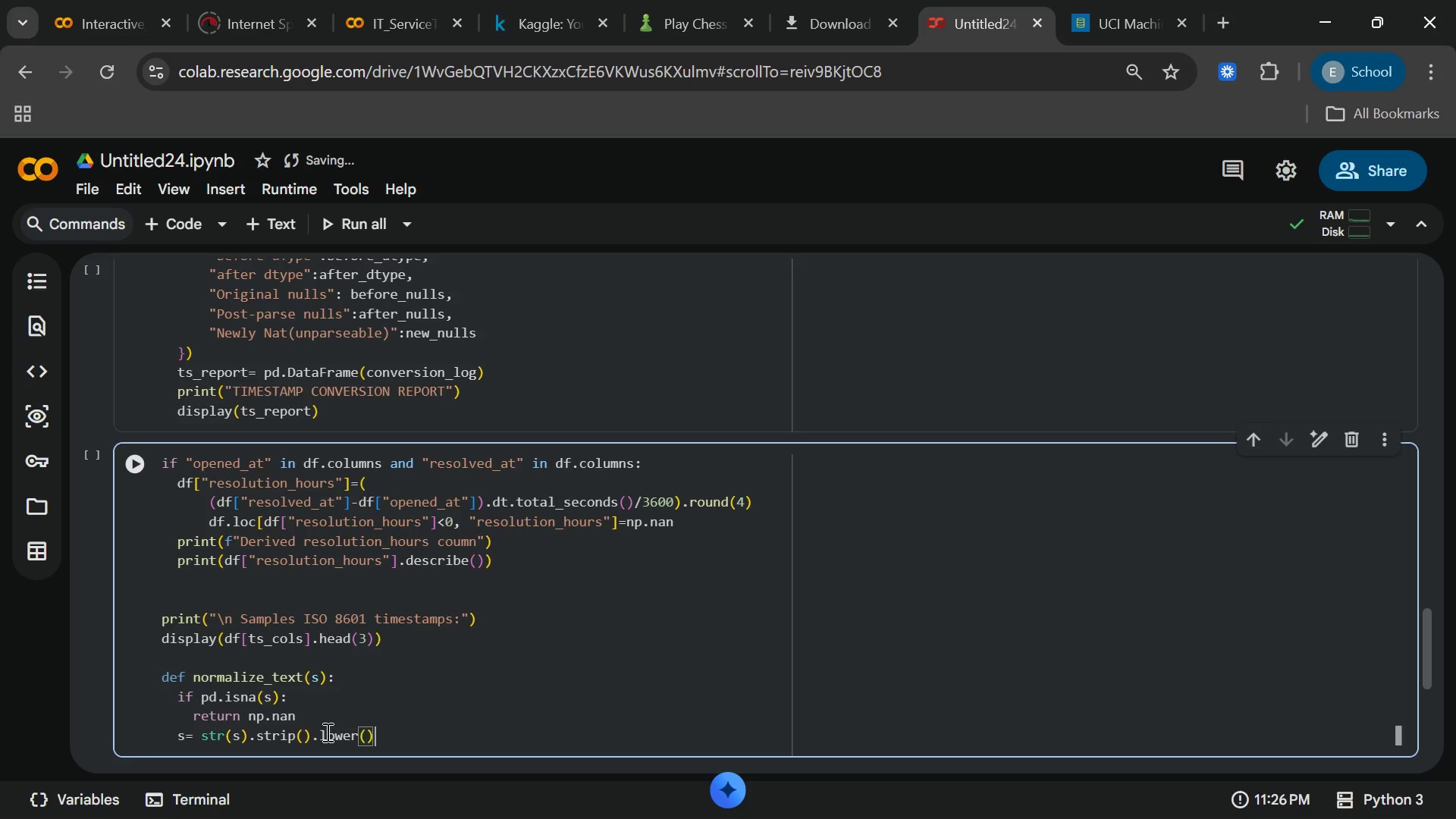 
key(ArrowRight)
 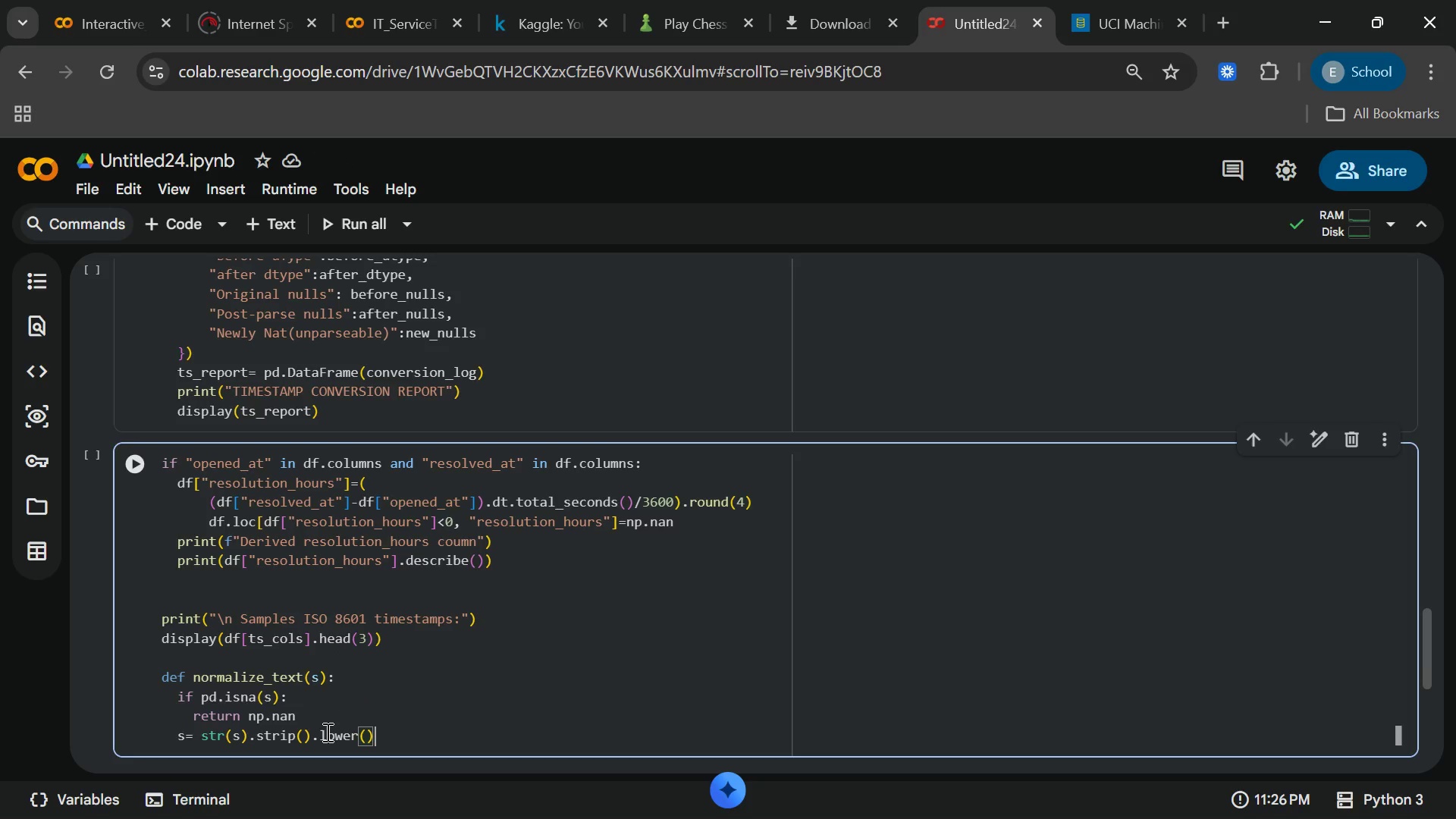 
key(Enter)
 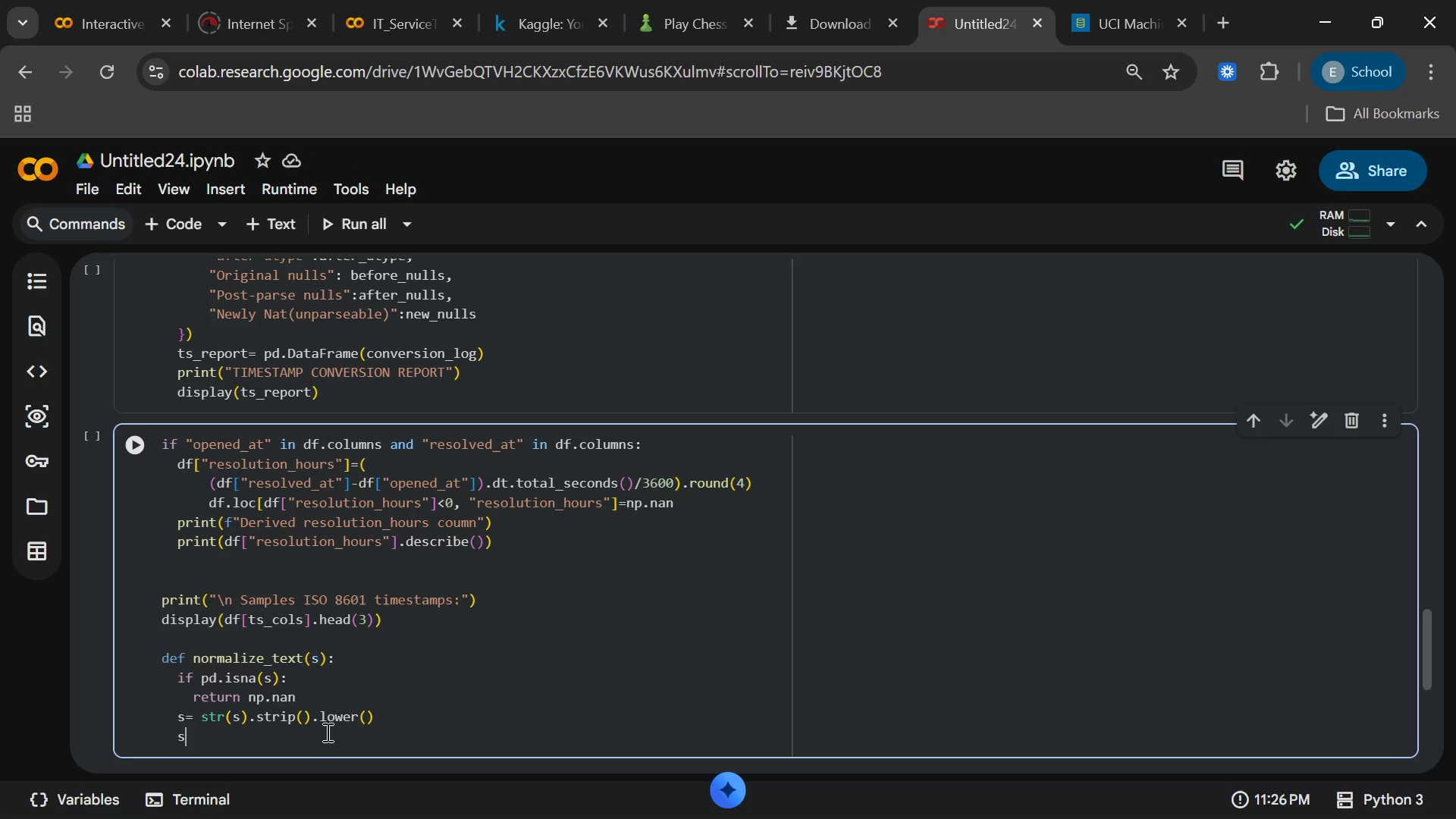 
type(s=re)
 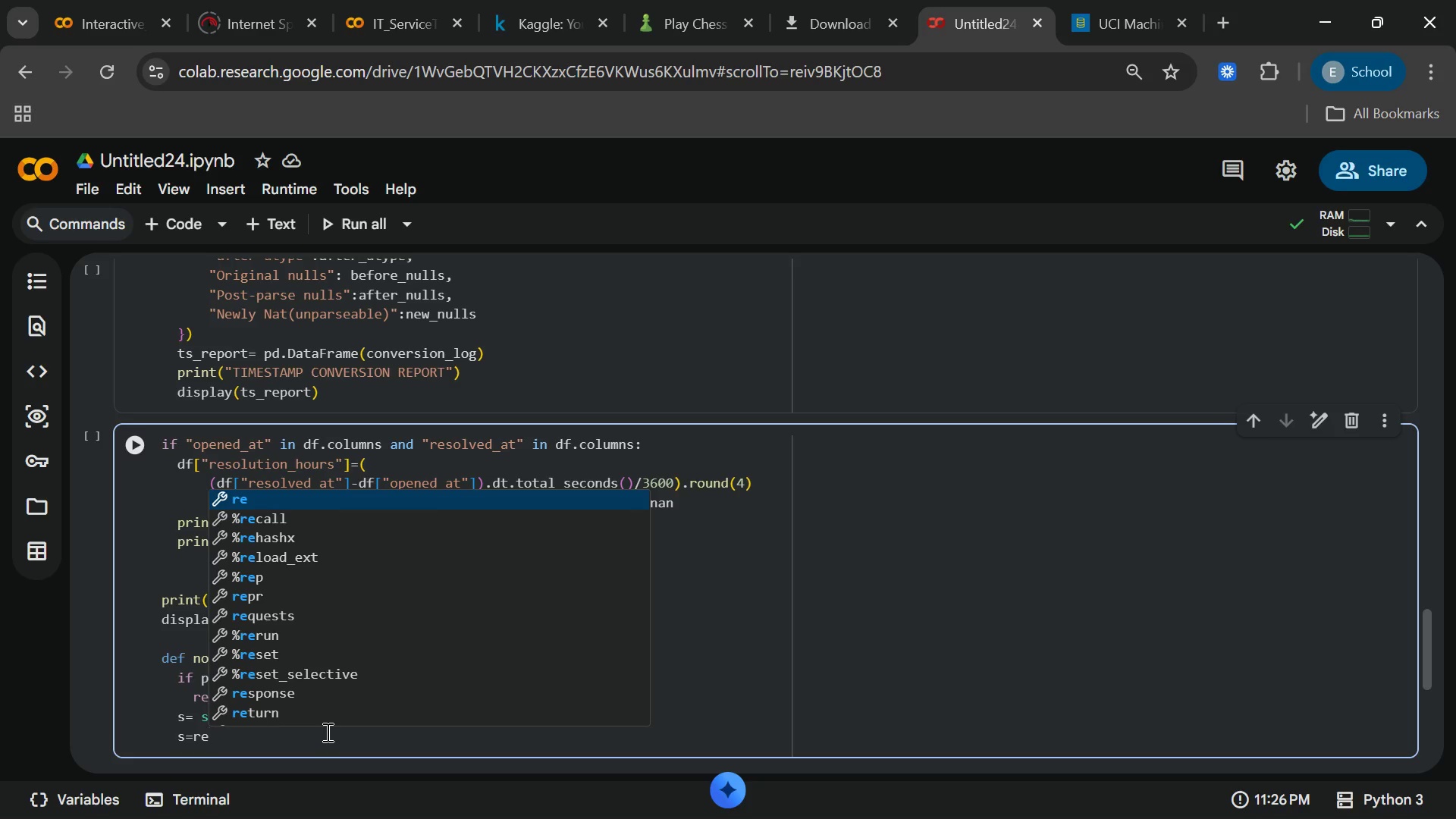 
type(sub)
key(Backspace)
key(Backspace)
key(Backspace)
type(.sub)
 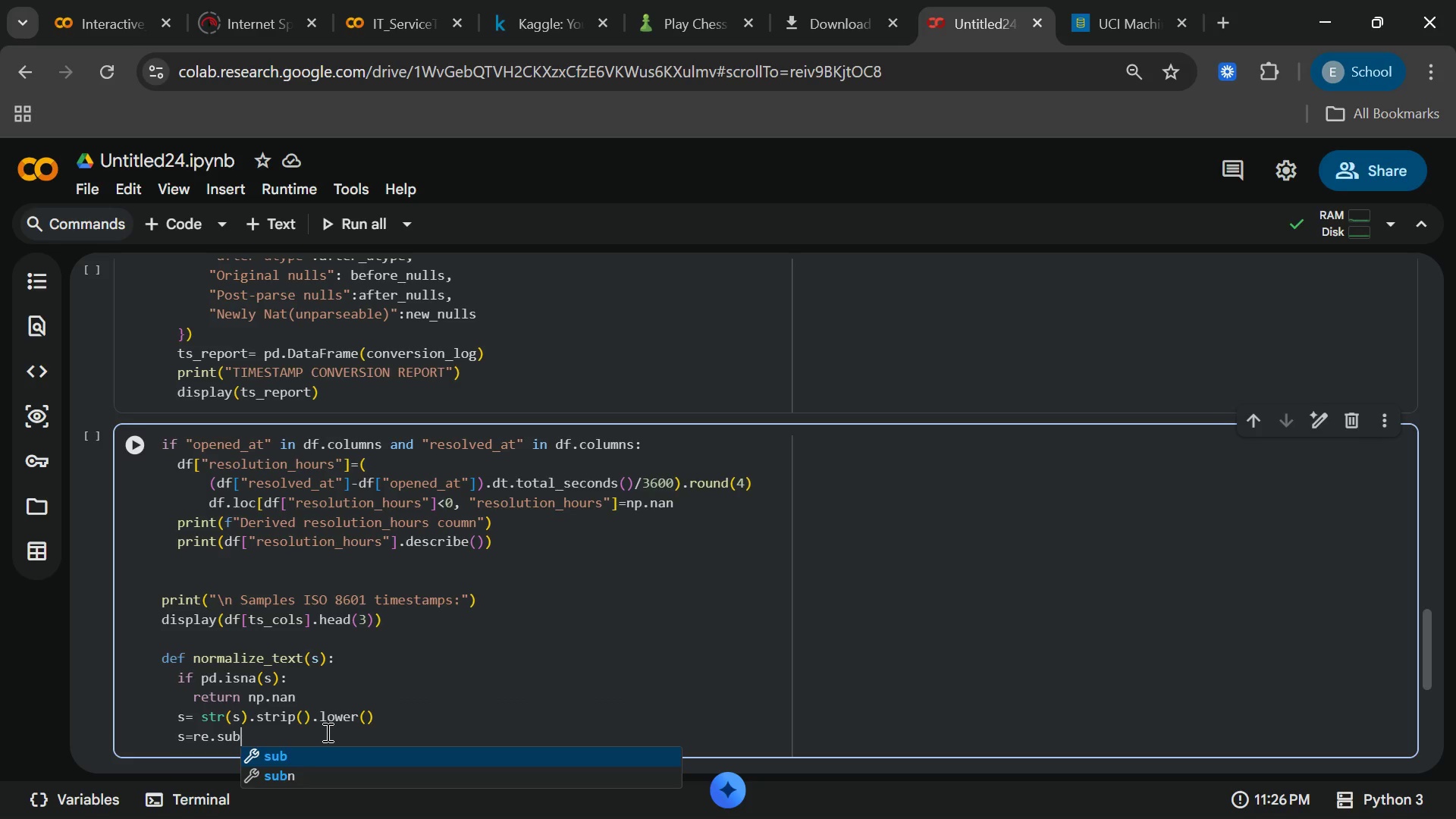 
key(Enter)
 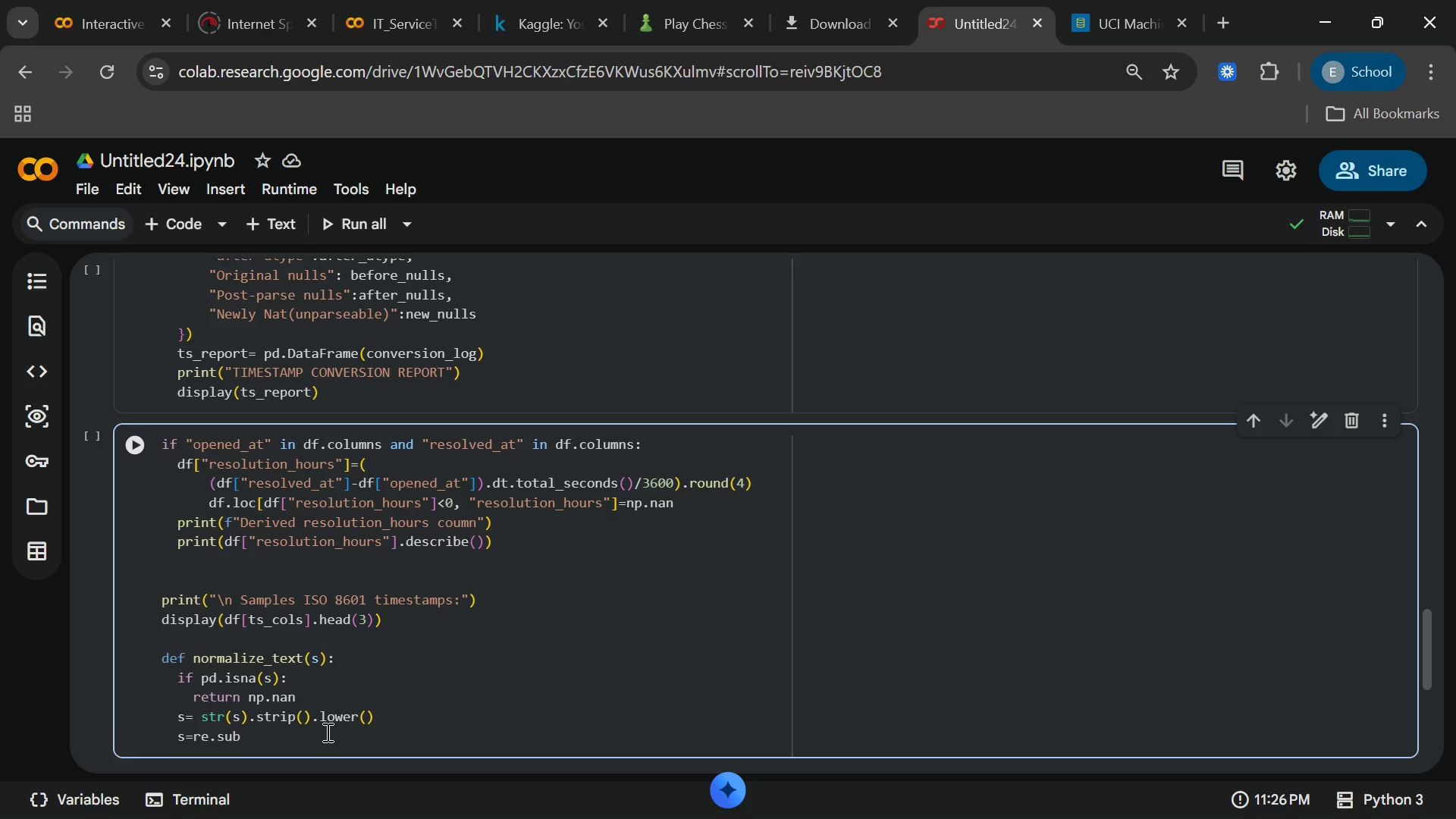 
type((r)
 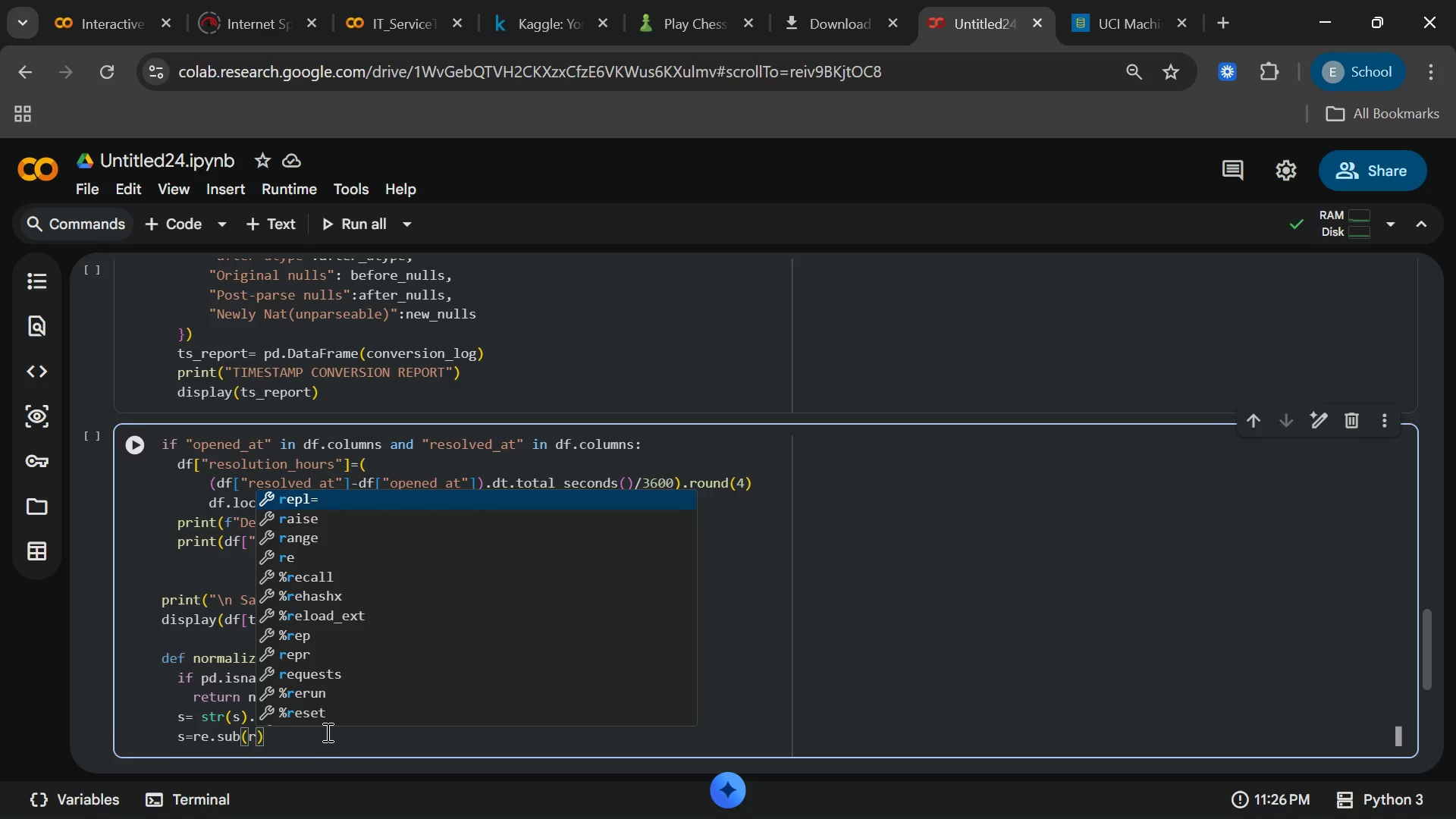 
key(Shift+Quote)
 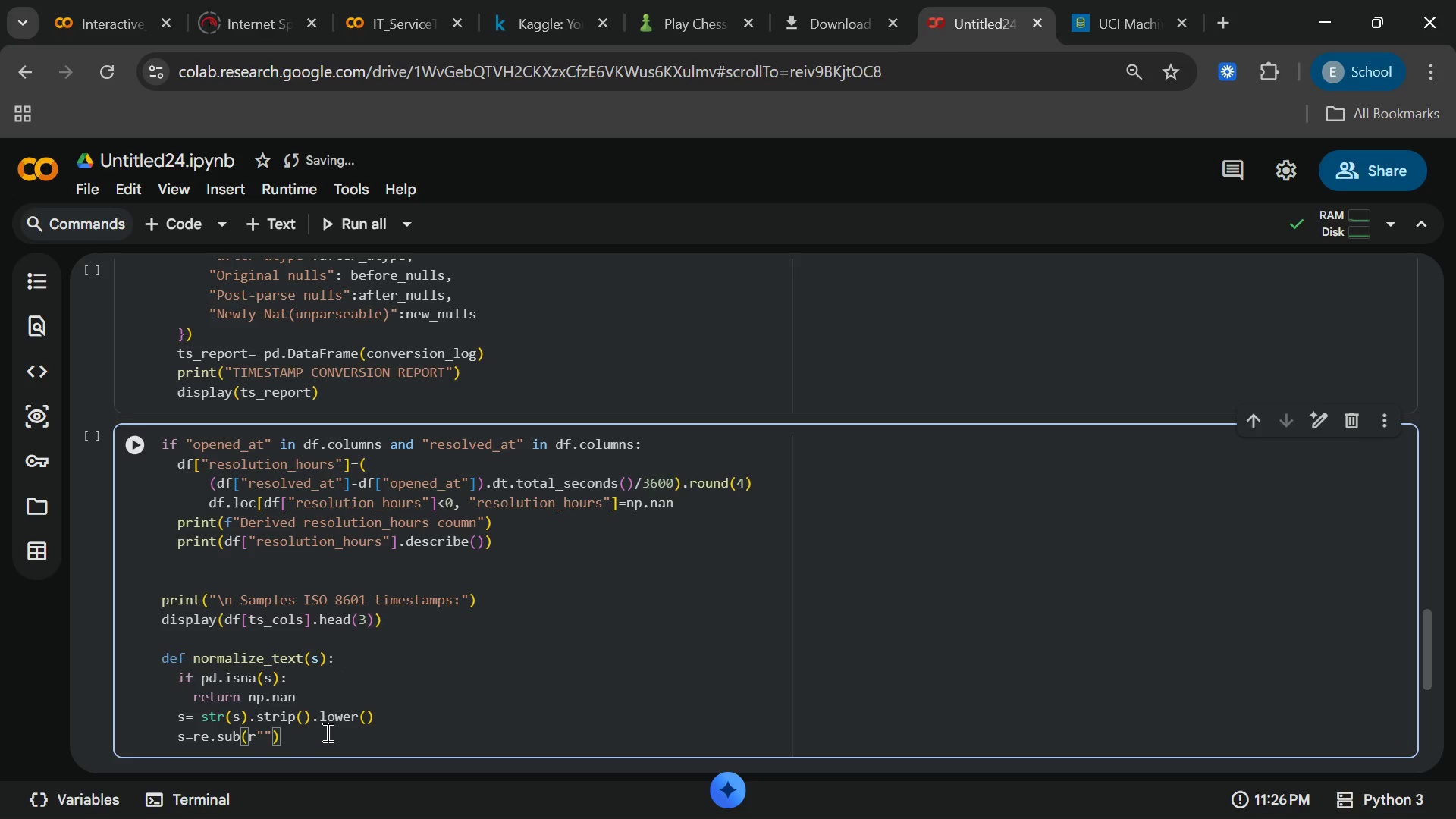 
key(ArrowRight)
 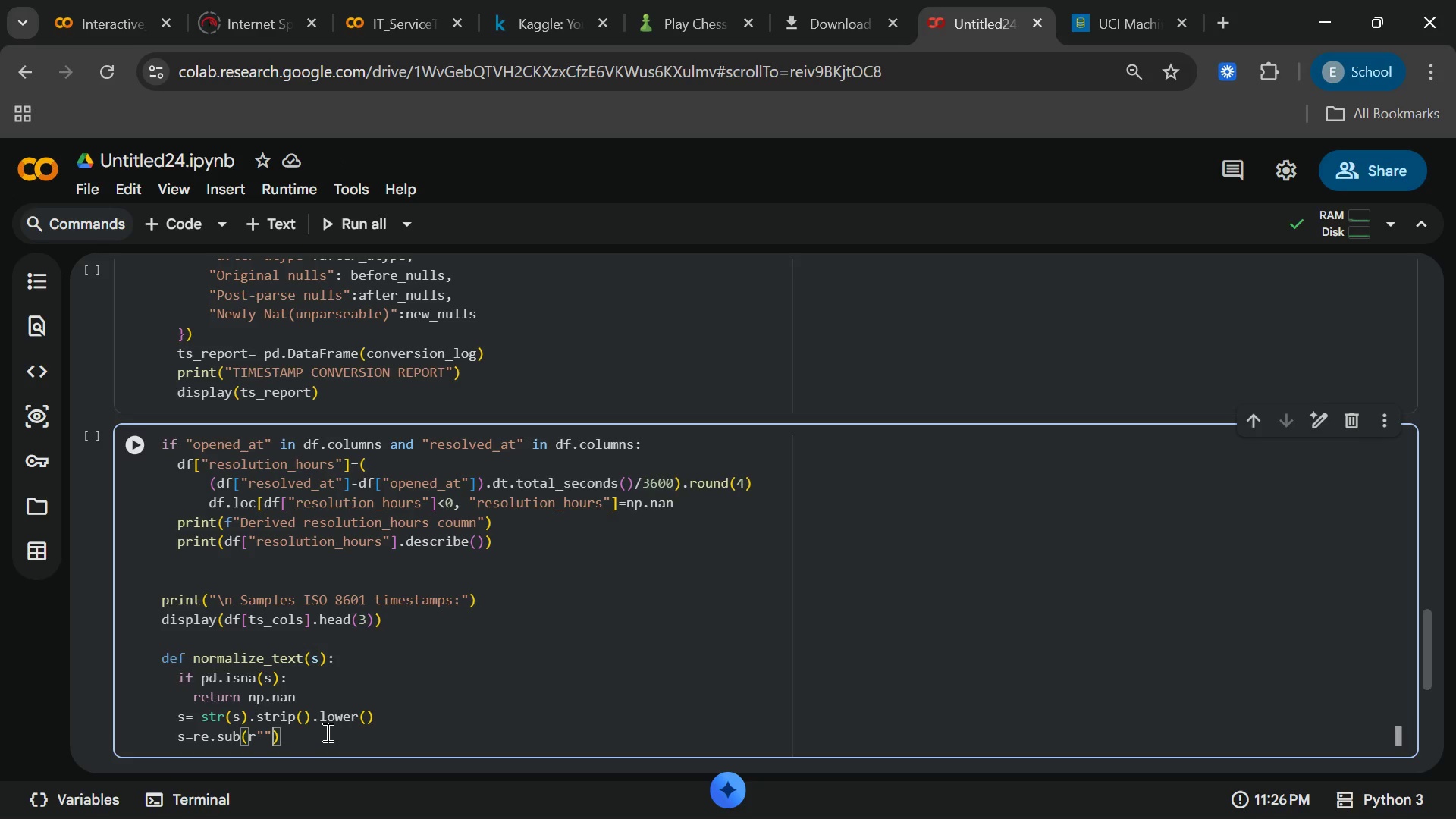 
key(Comma)
 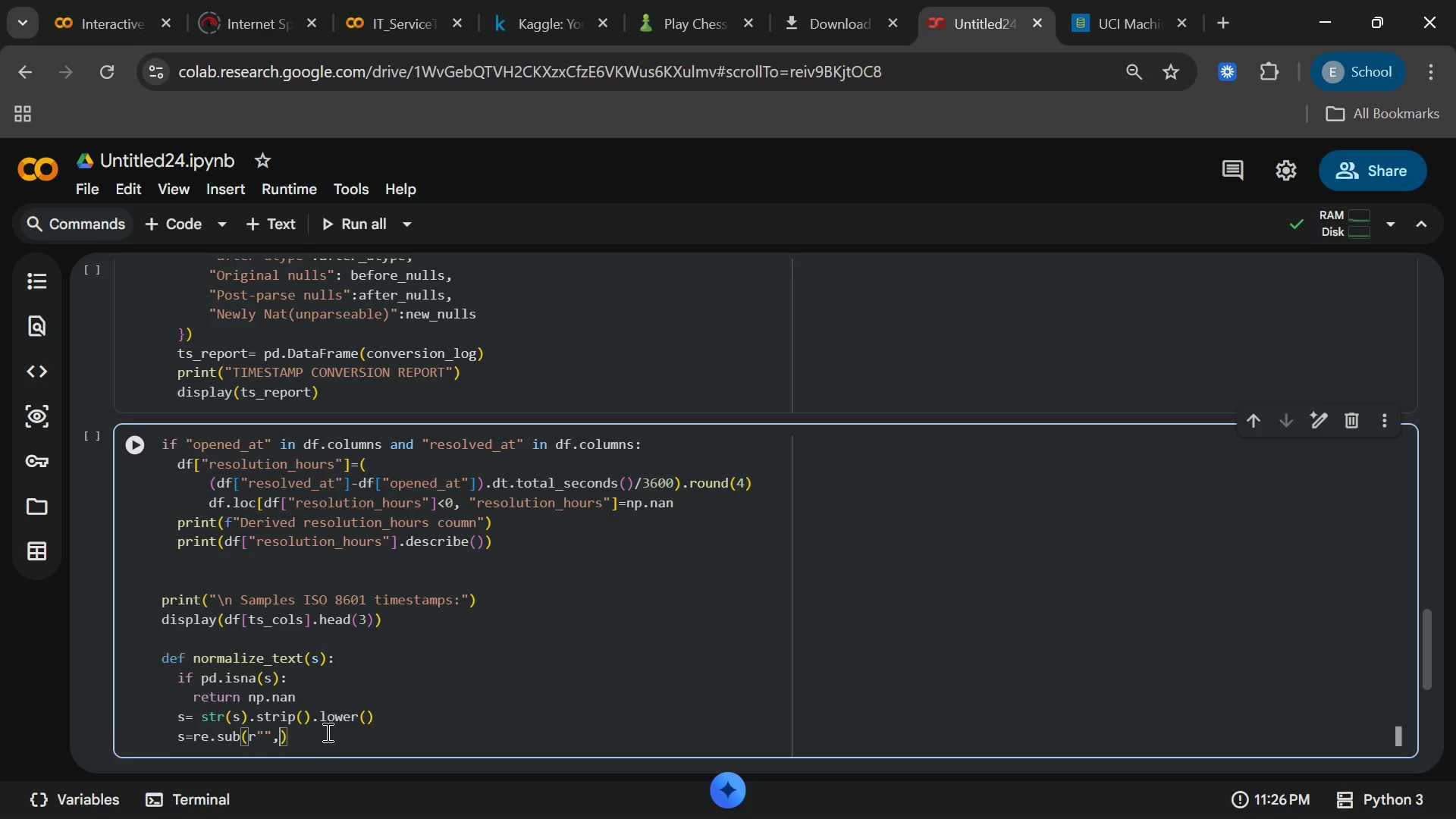 
key(S)
 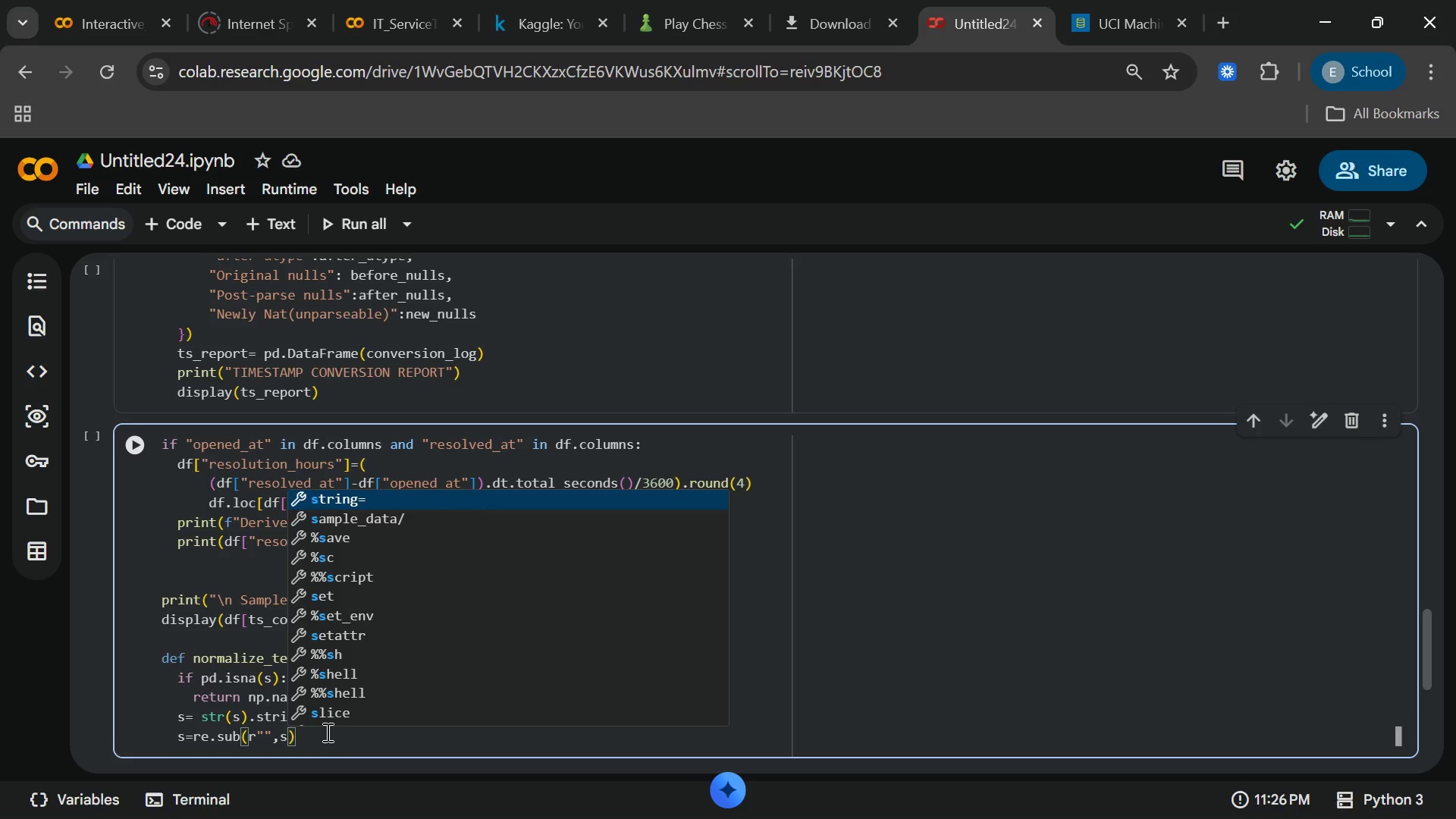 
key(ArrowRight)
 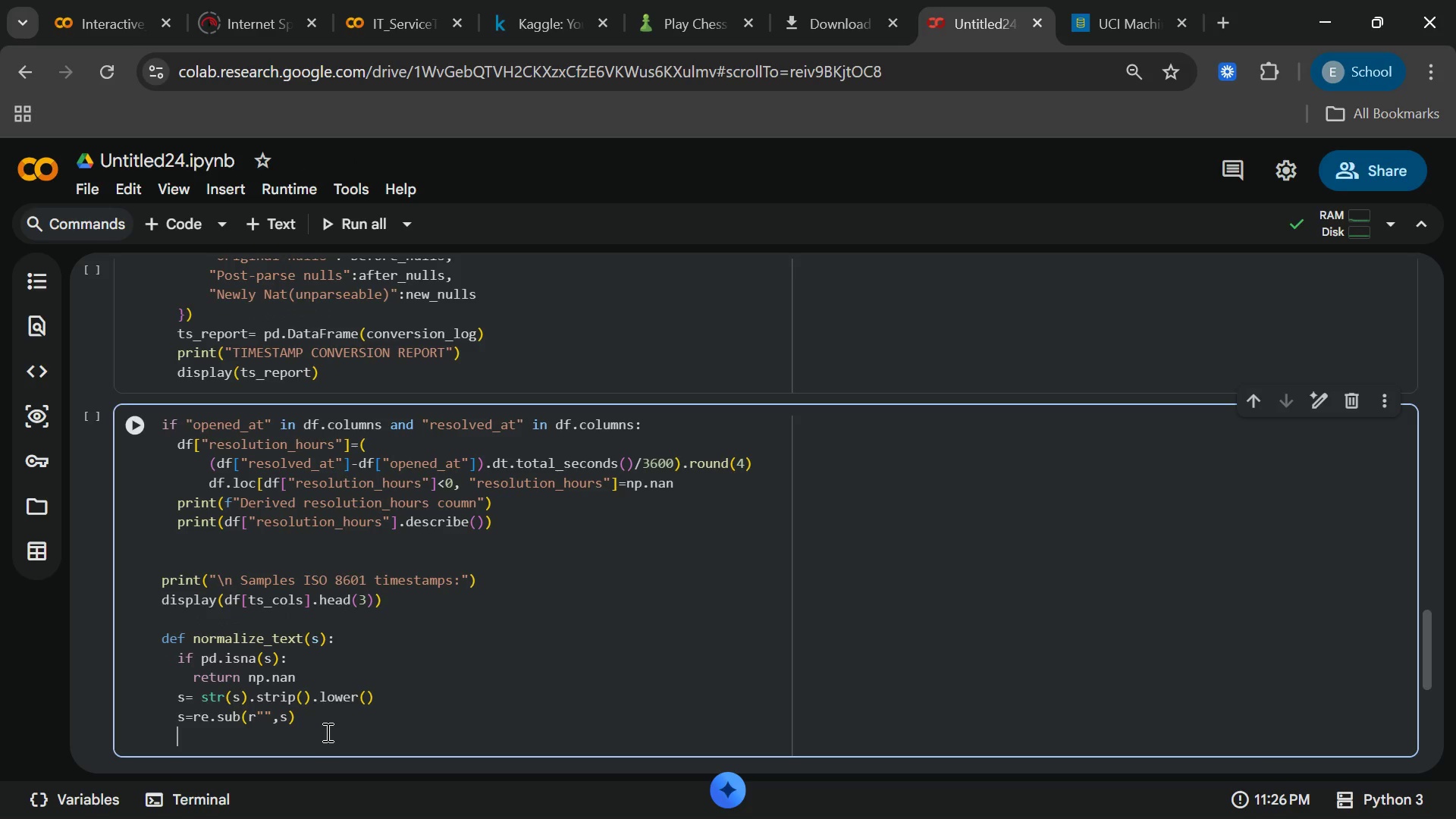 
key(Enter)
 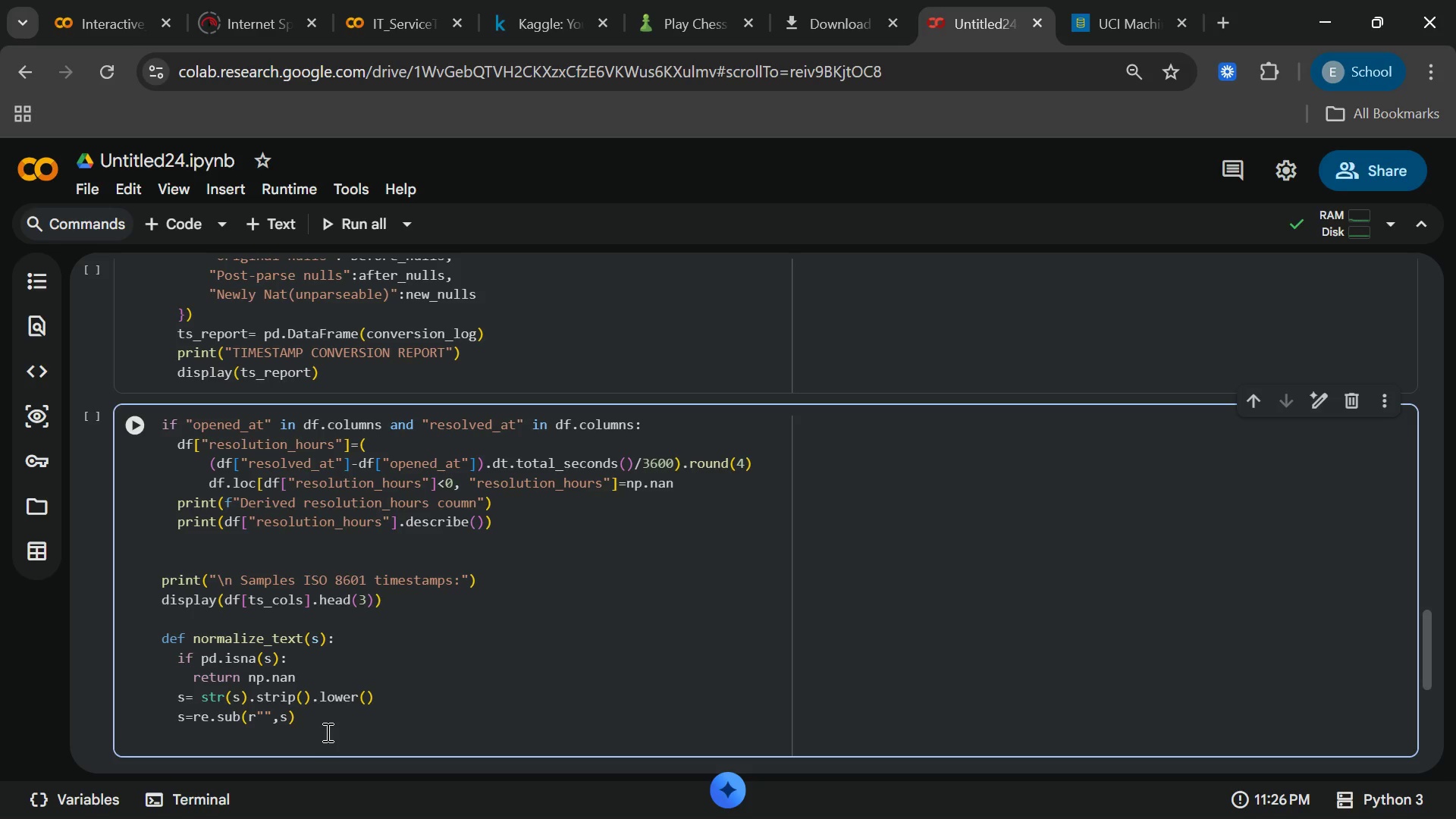 
key(S)
 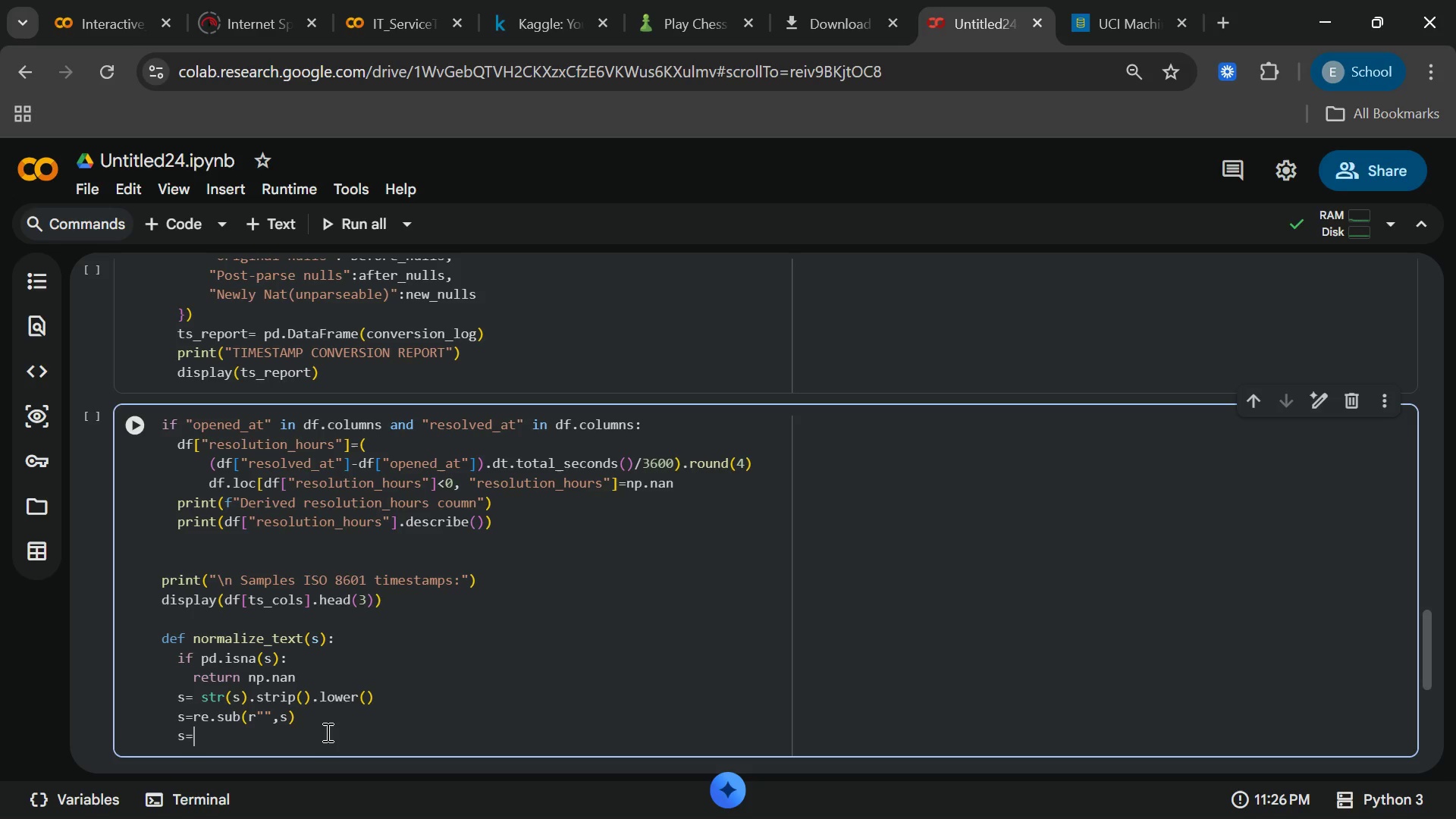 
key(Equal)
 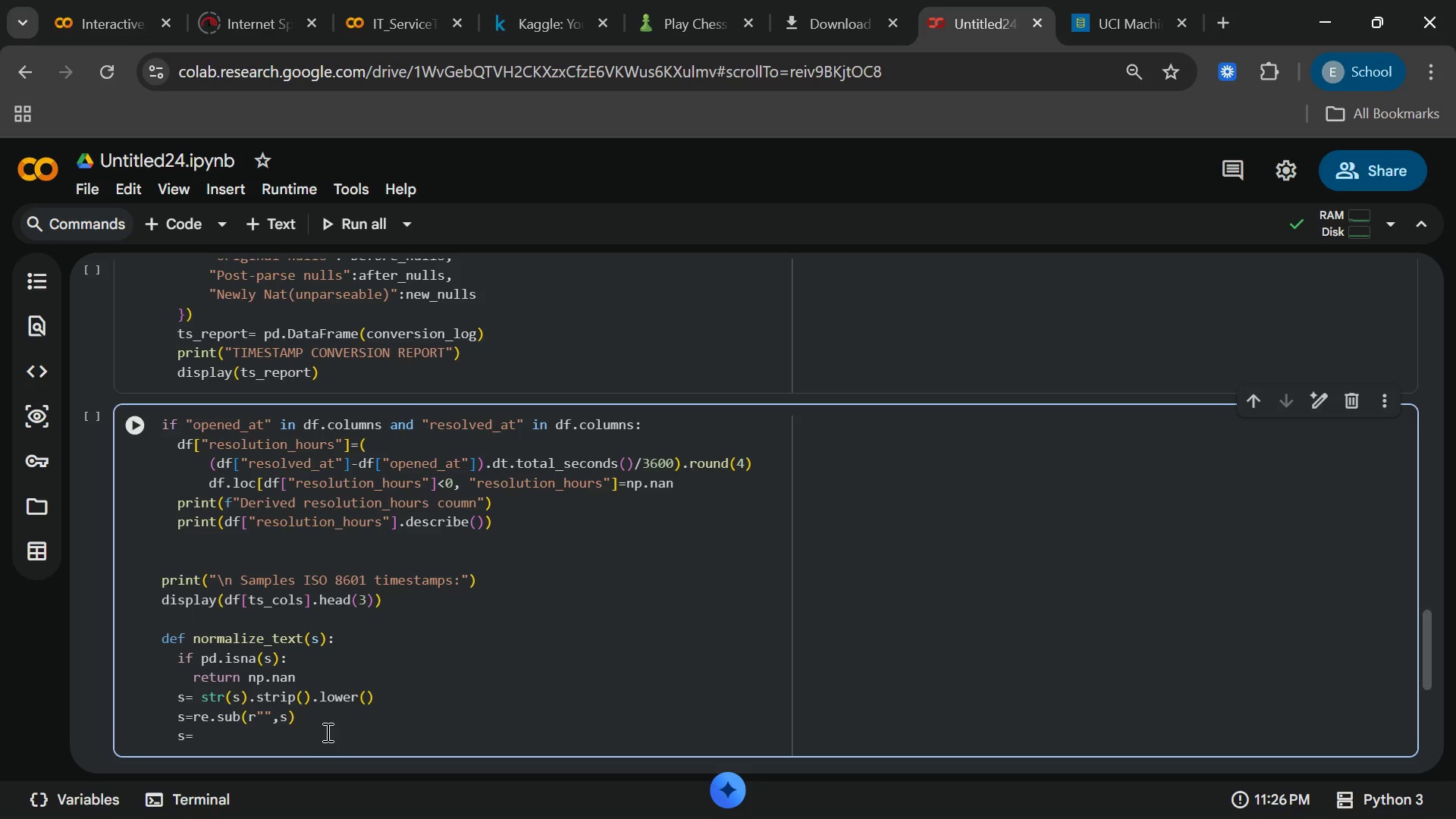 
left_click([326, 732])
 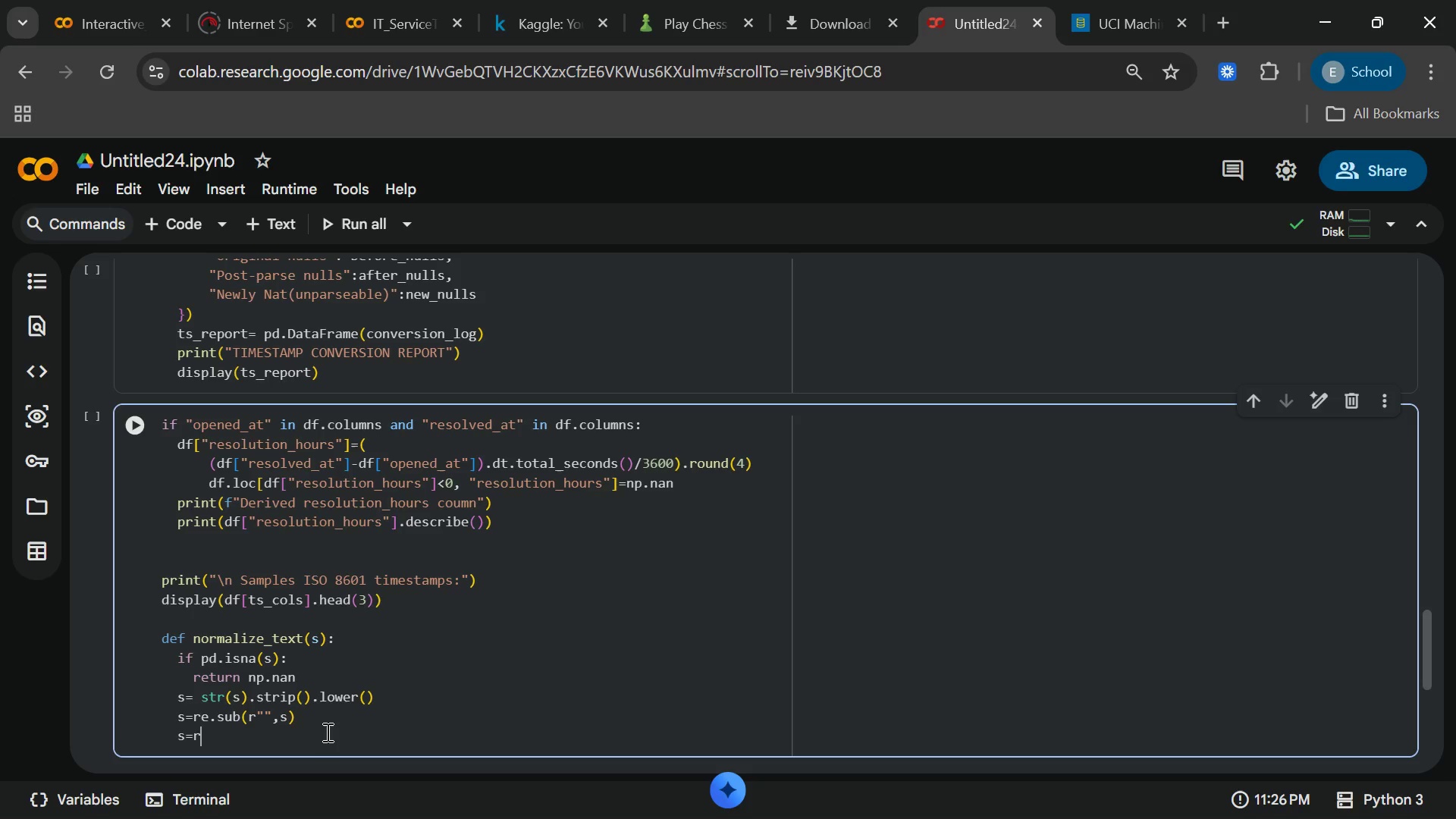 
type(re.sub()
 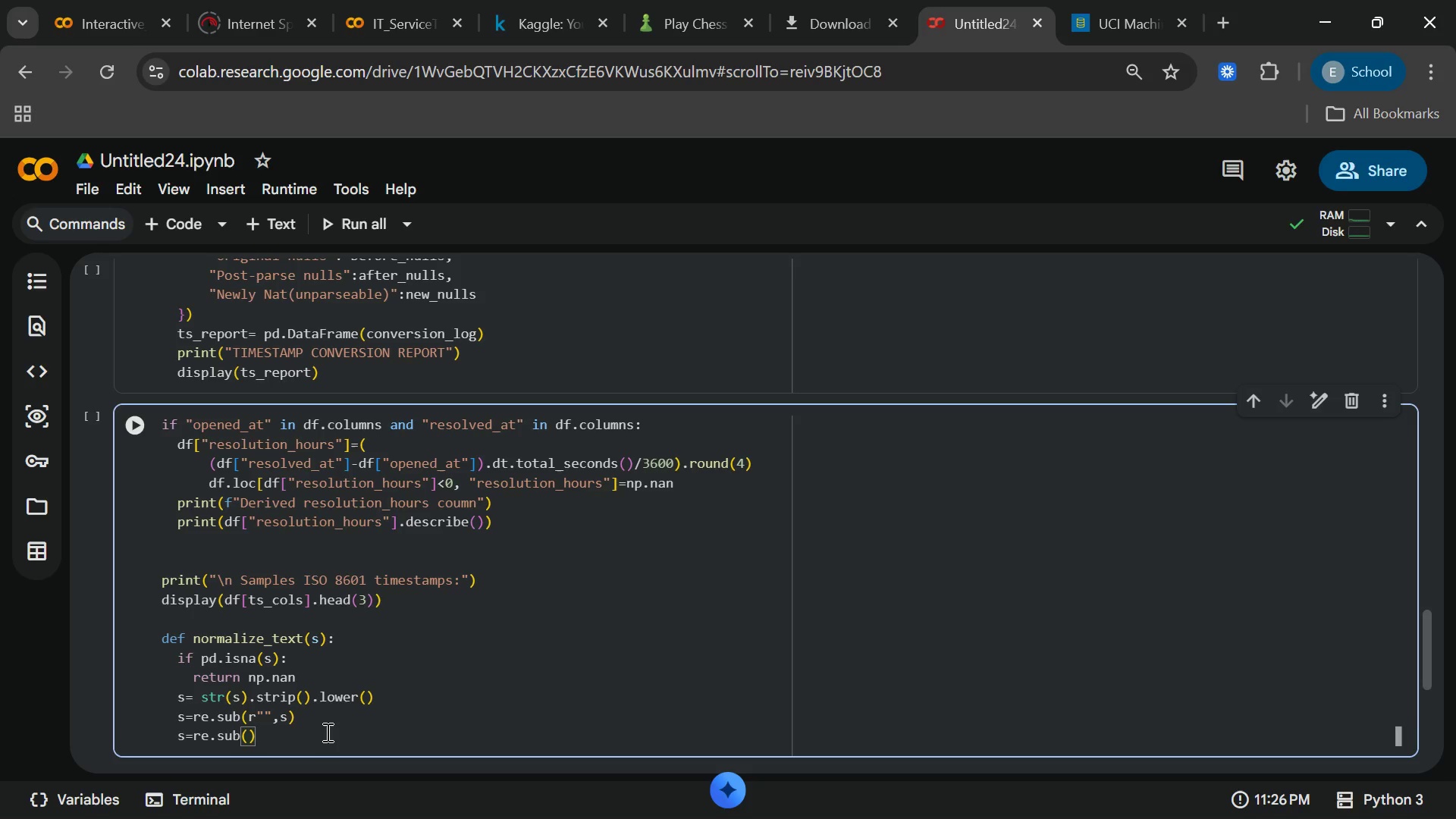 
wait(7.27)
 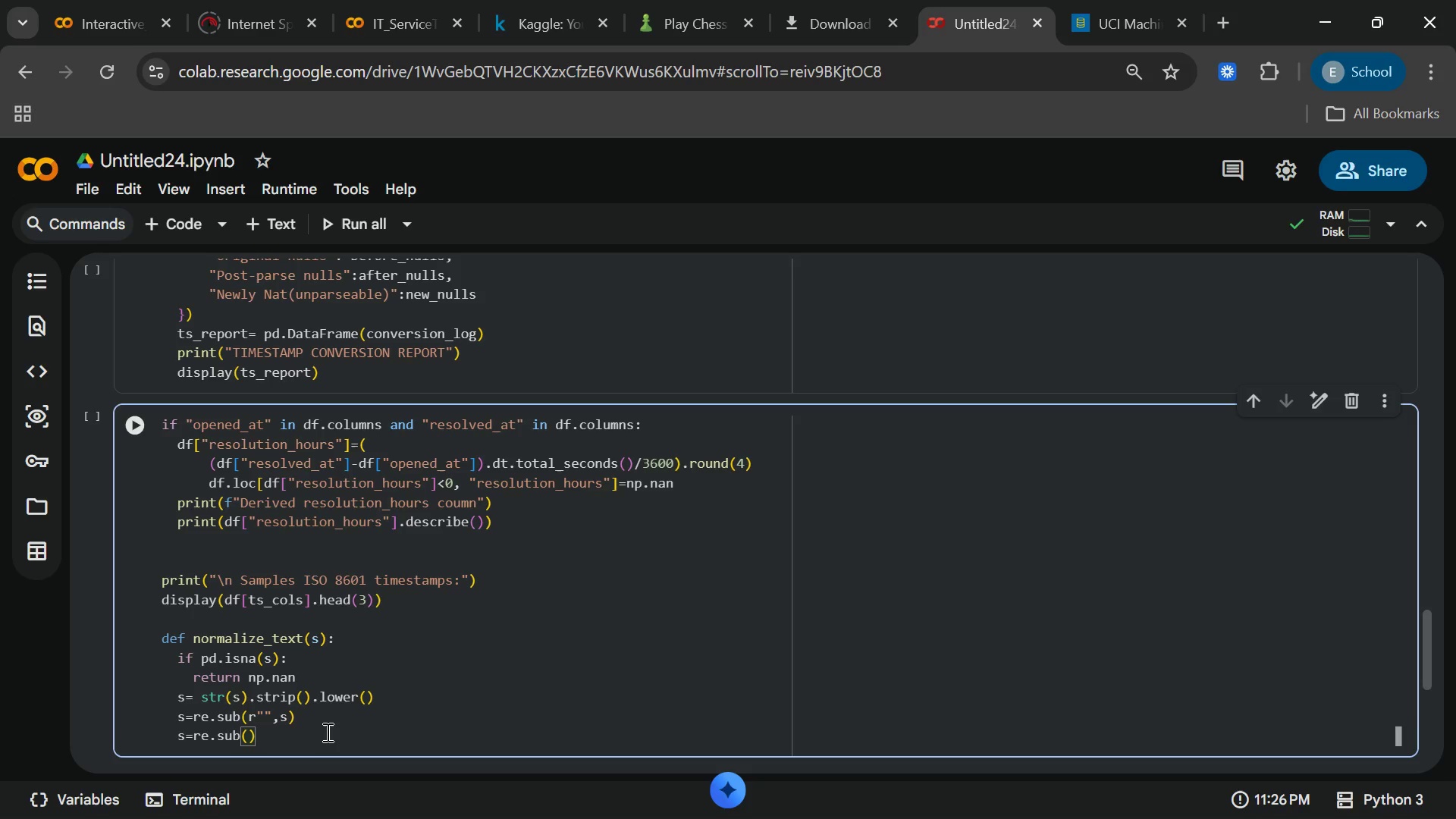 
left_click([261, 658])
 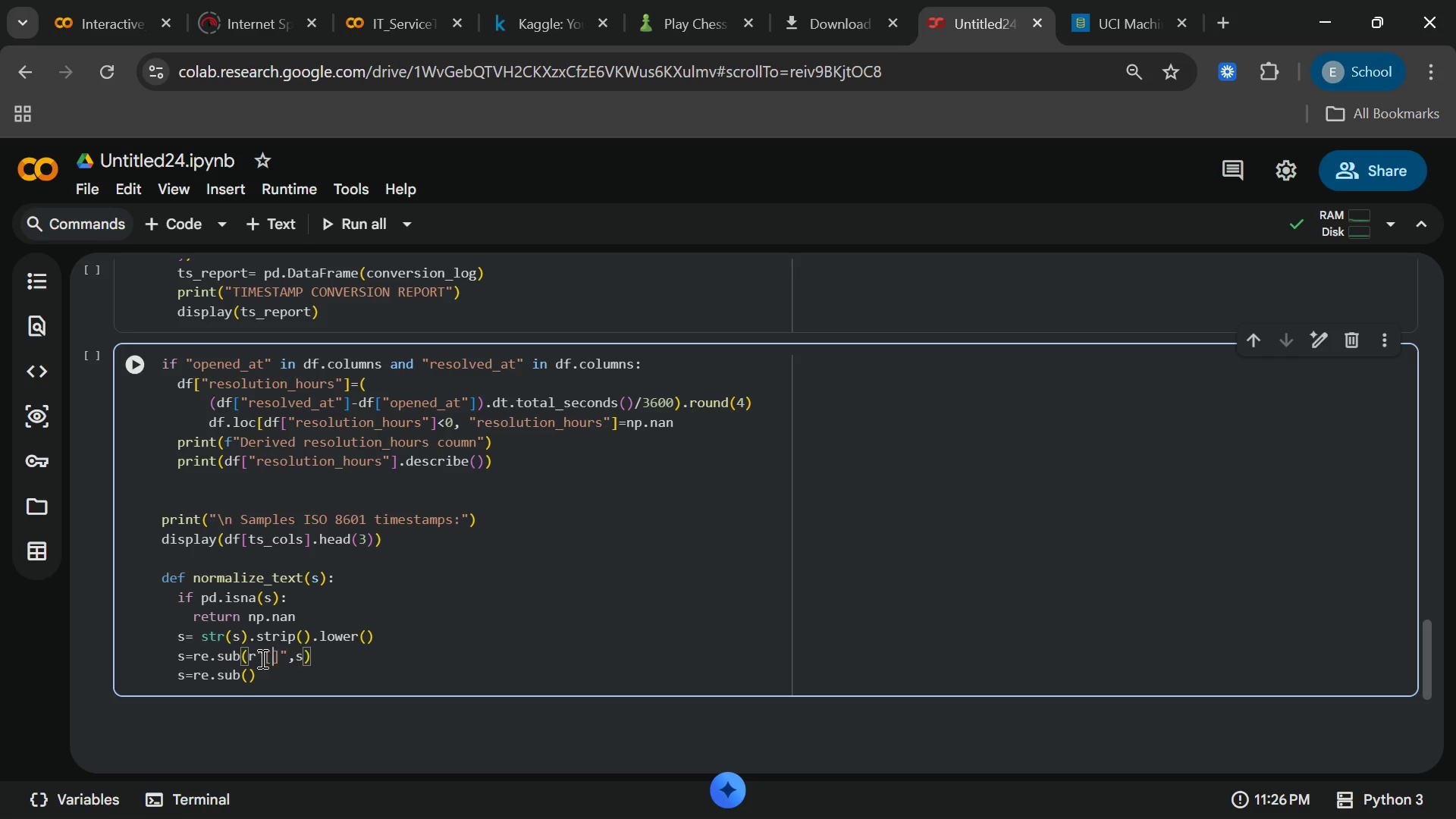 
key(BracketLeft)
 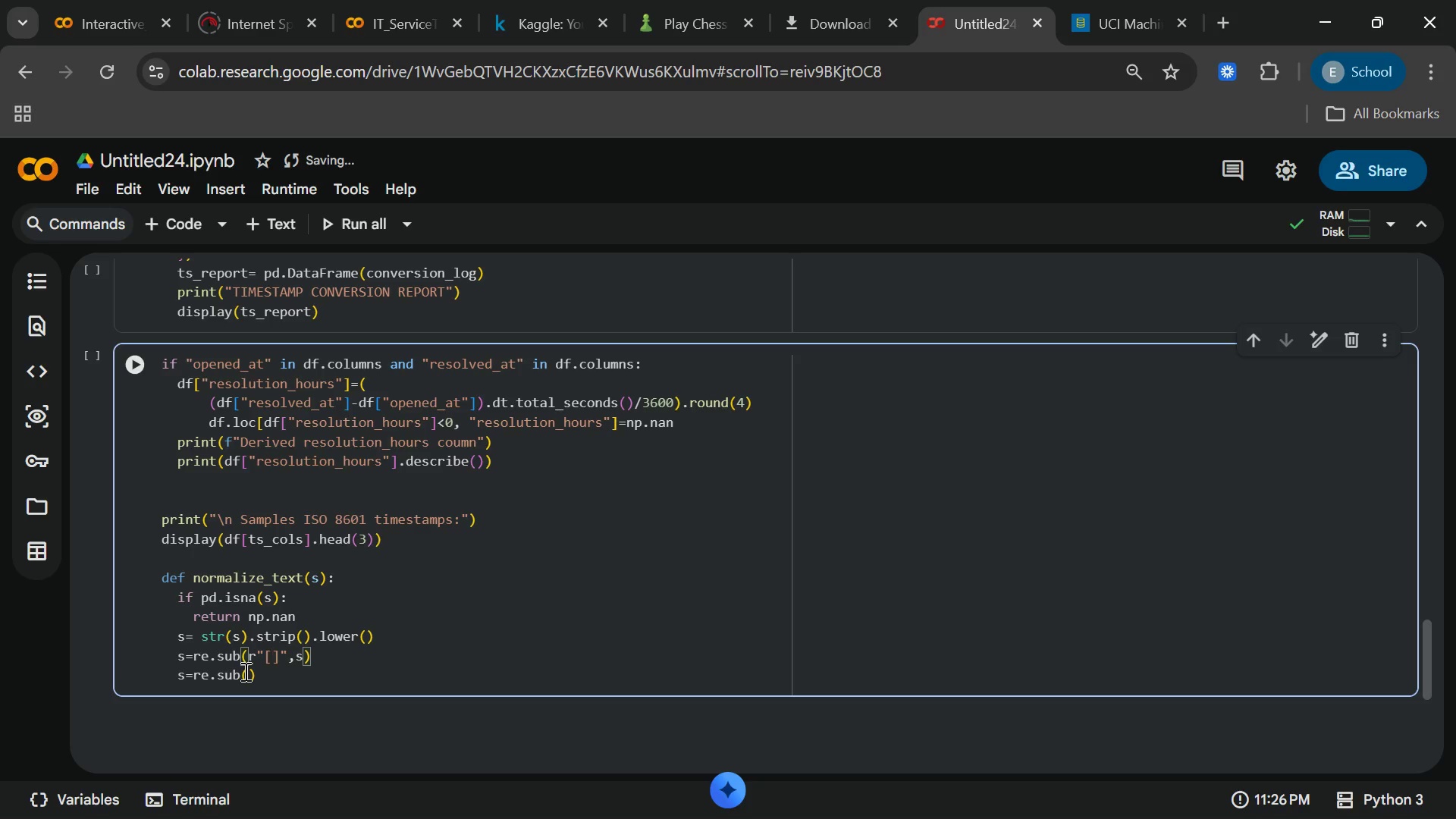 
left_click([245, 670])
 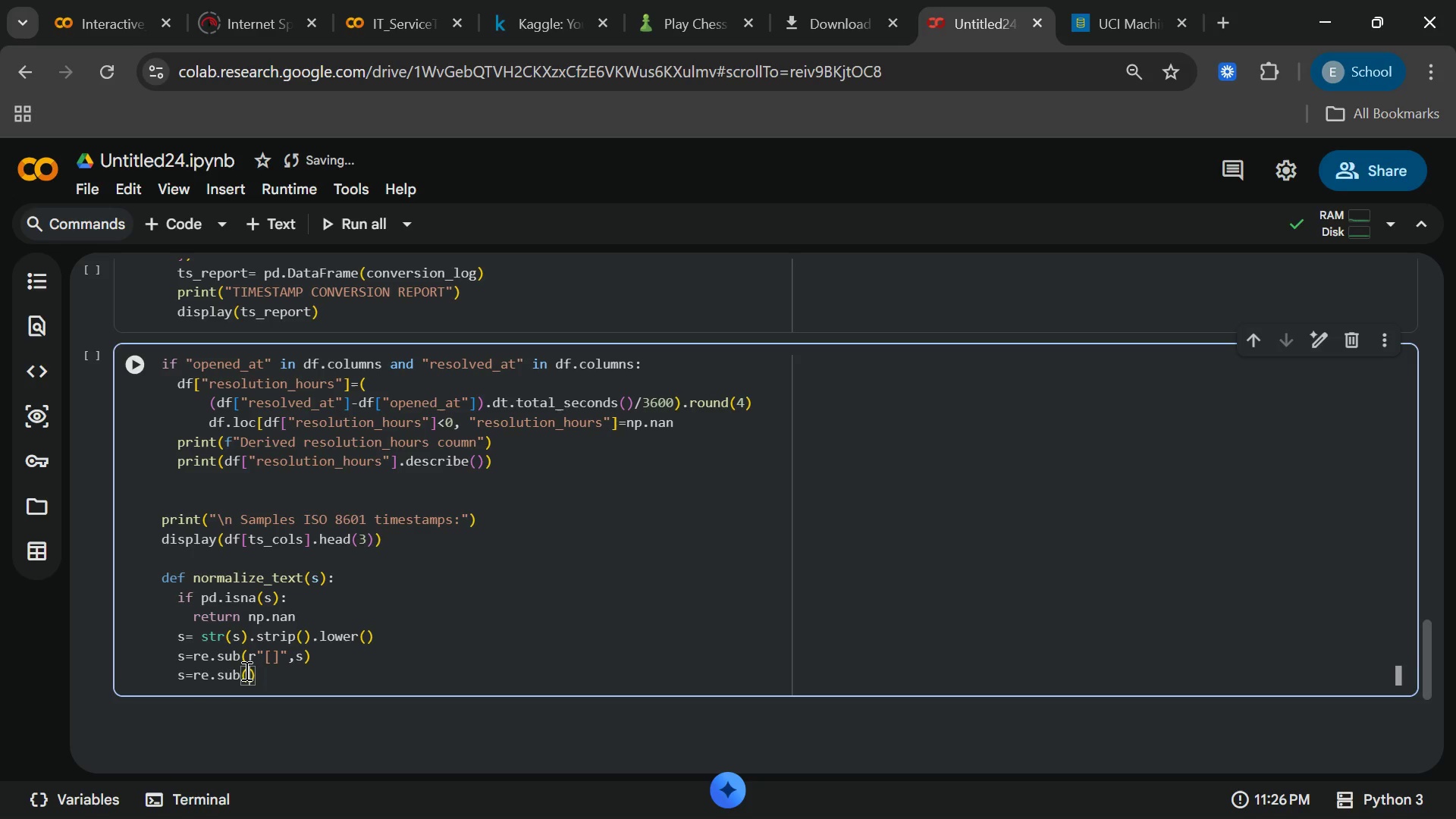 
key(R)
 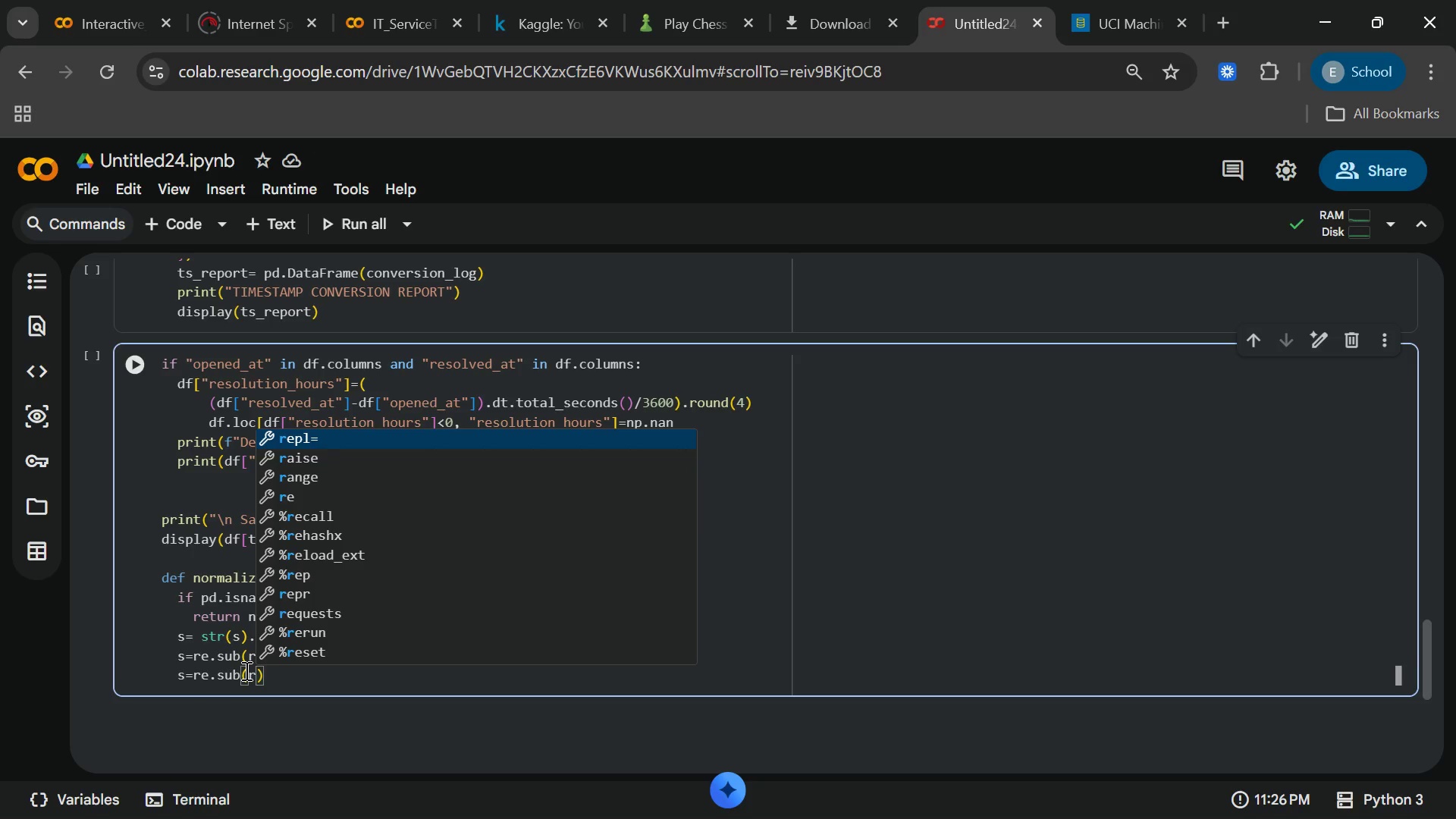 
key(Shift+Quote)
 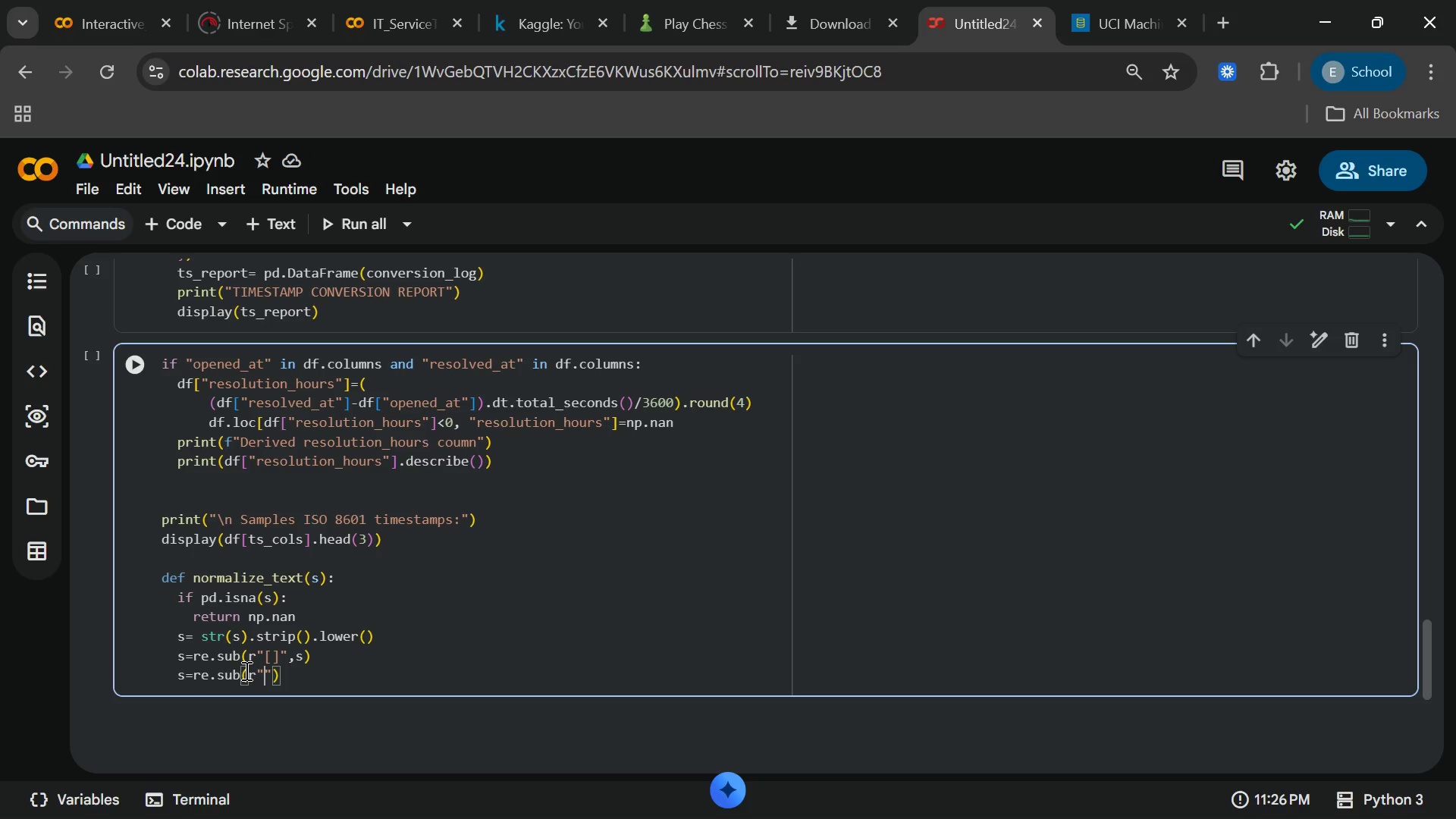 
key(BracketLeft)
 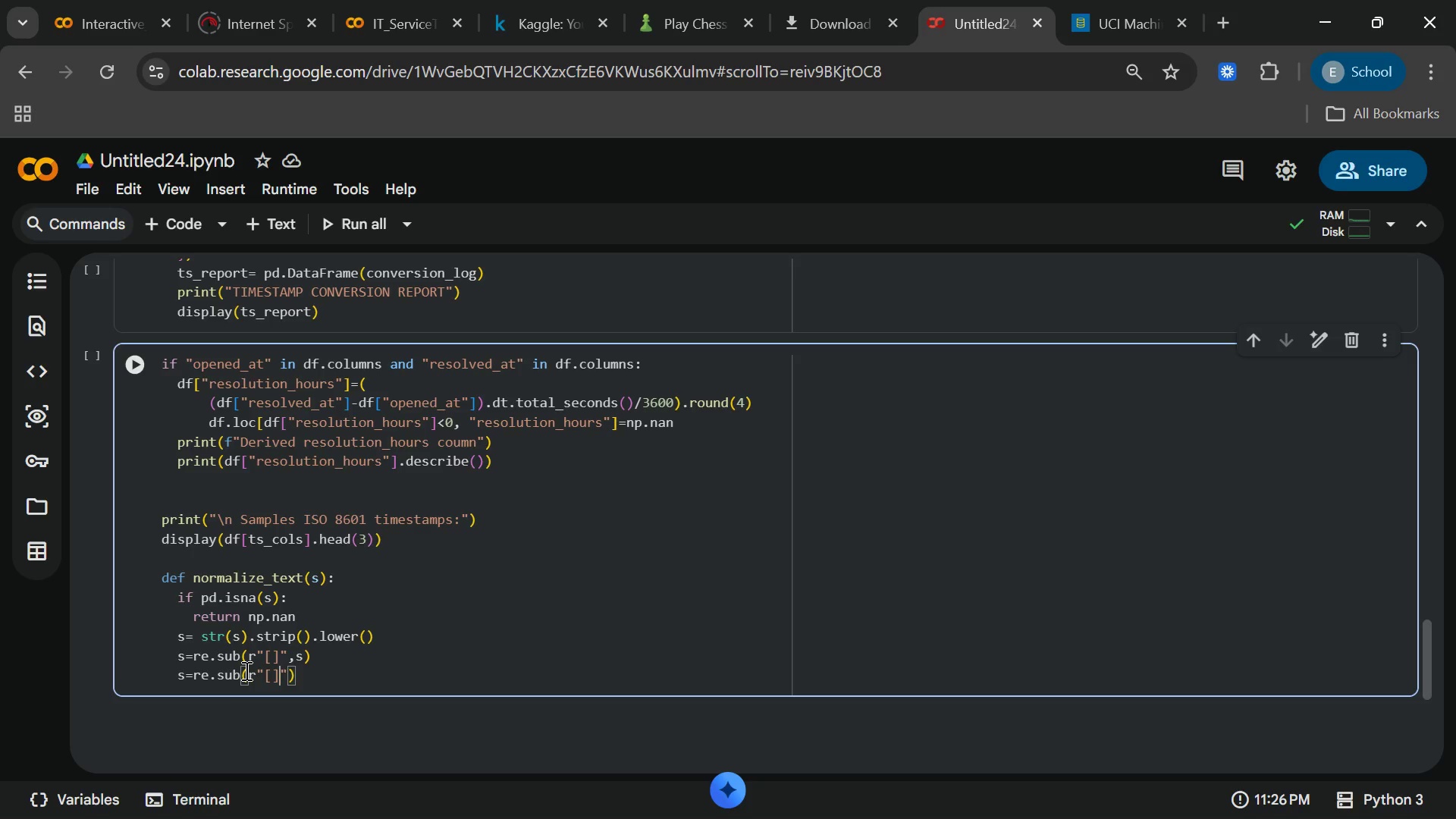 
key(ArrowRight)
 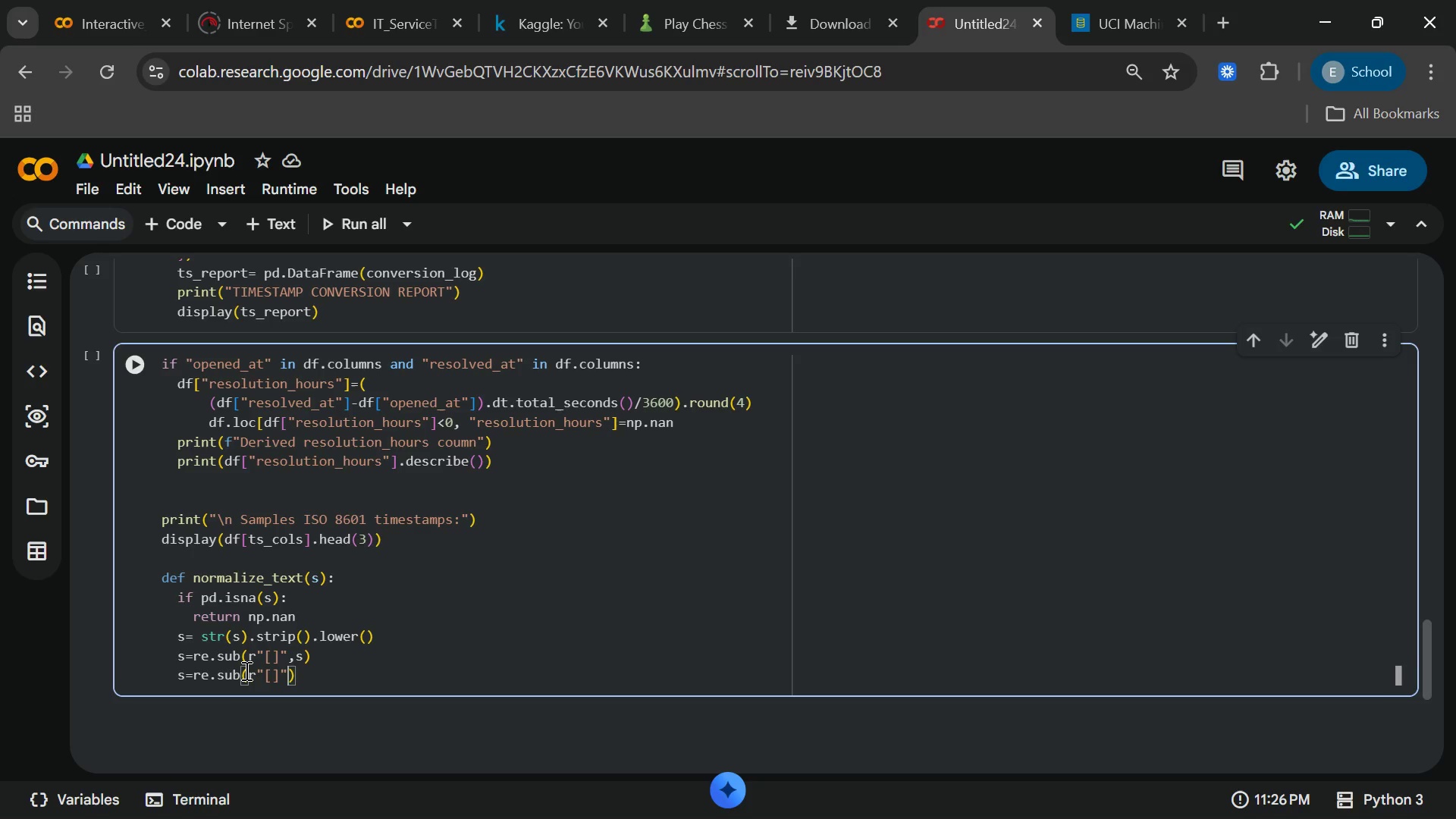 
key(ArrowRight)
 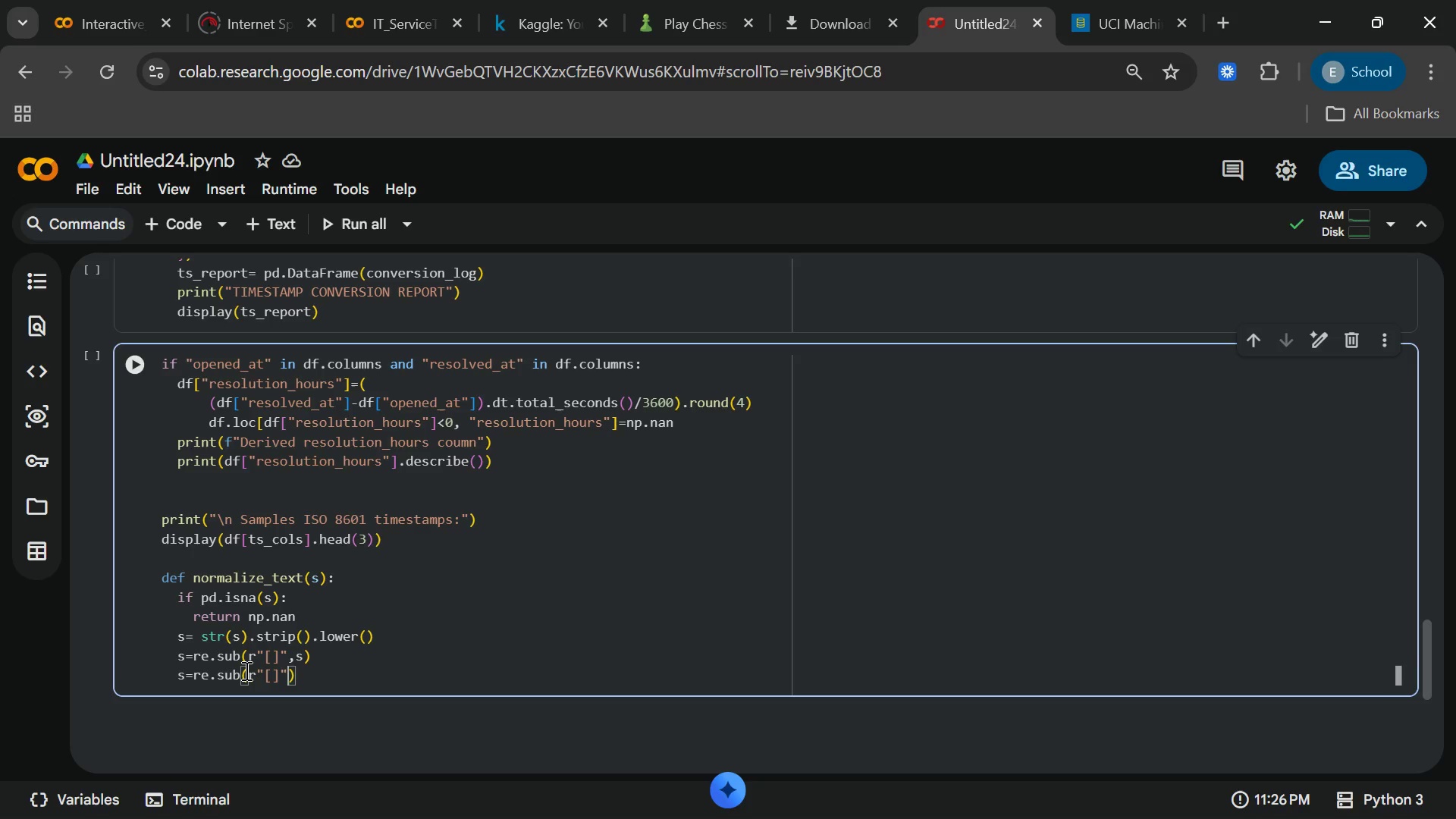 
key(Comma)
 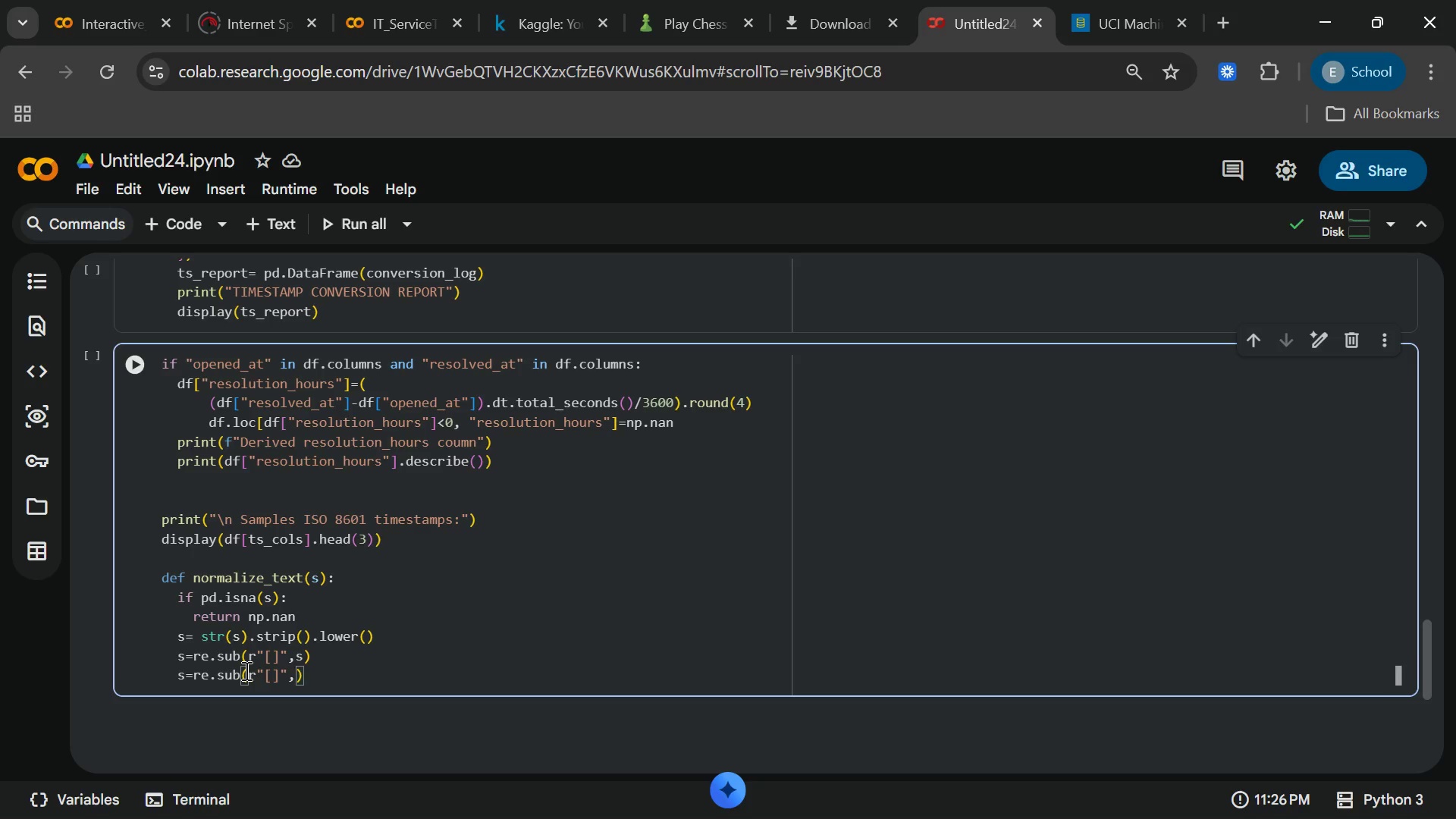 
key(Shift+Quote)
 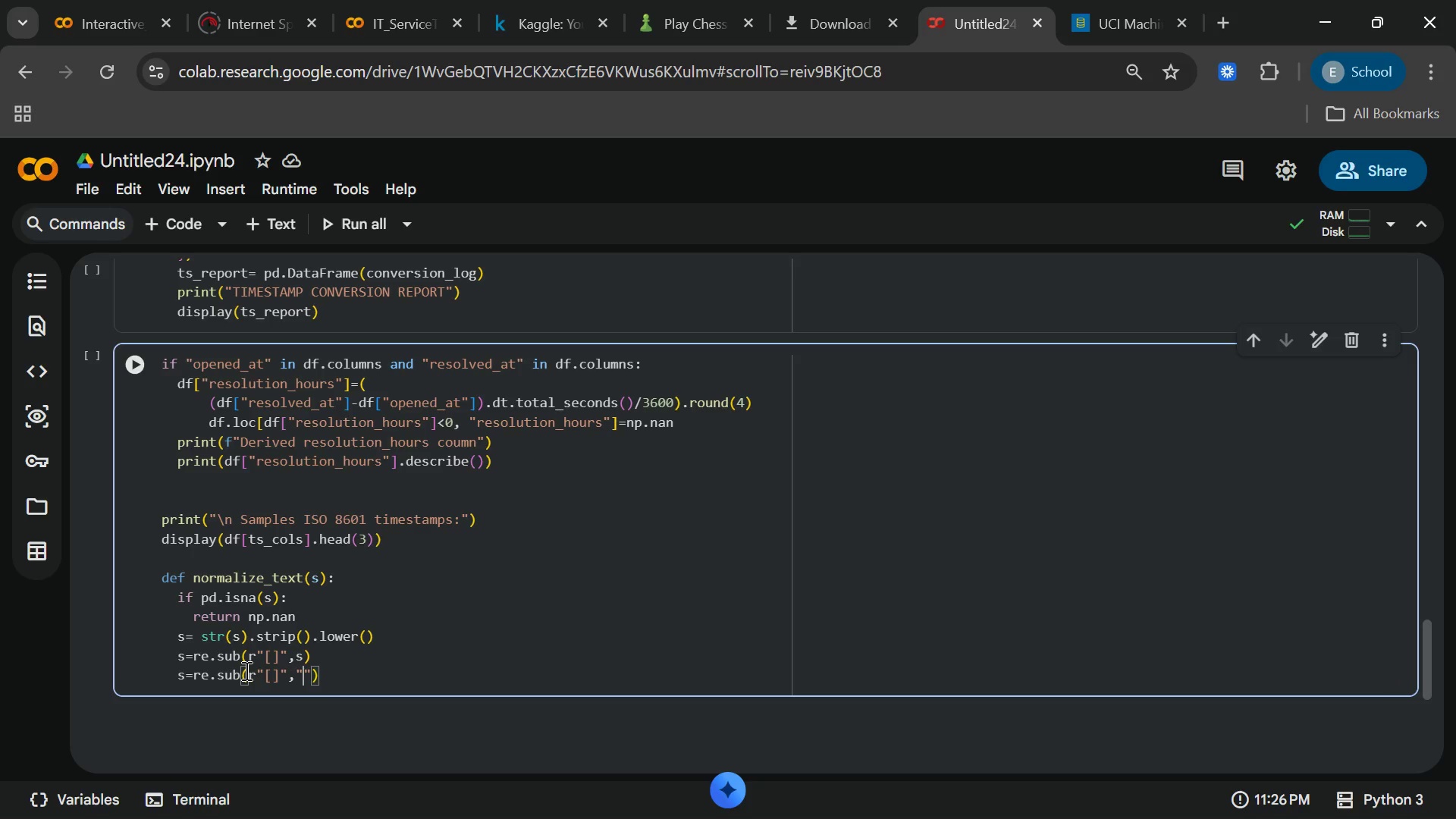 
key(ArrowRight)
 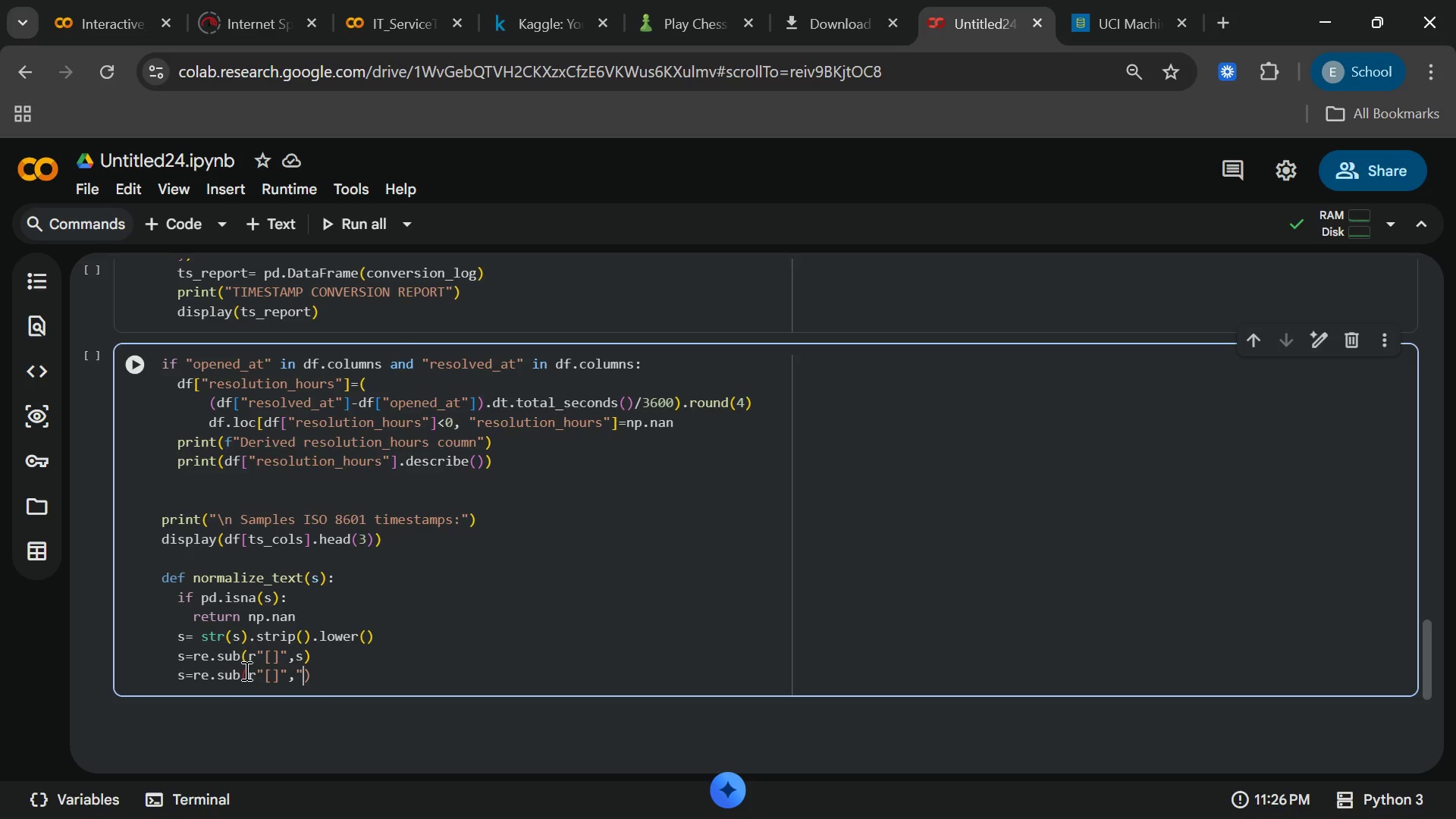 
key(Backspace)
 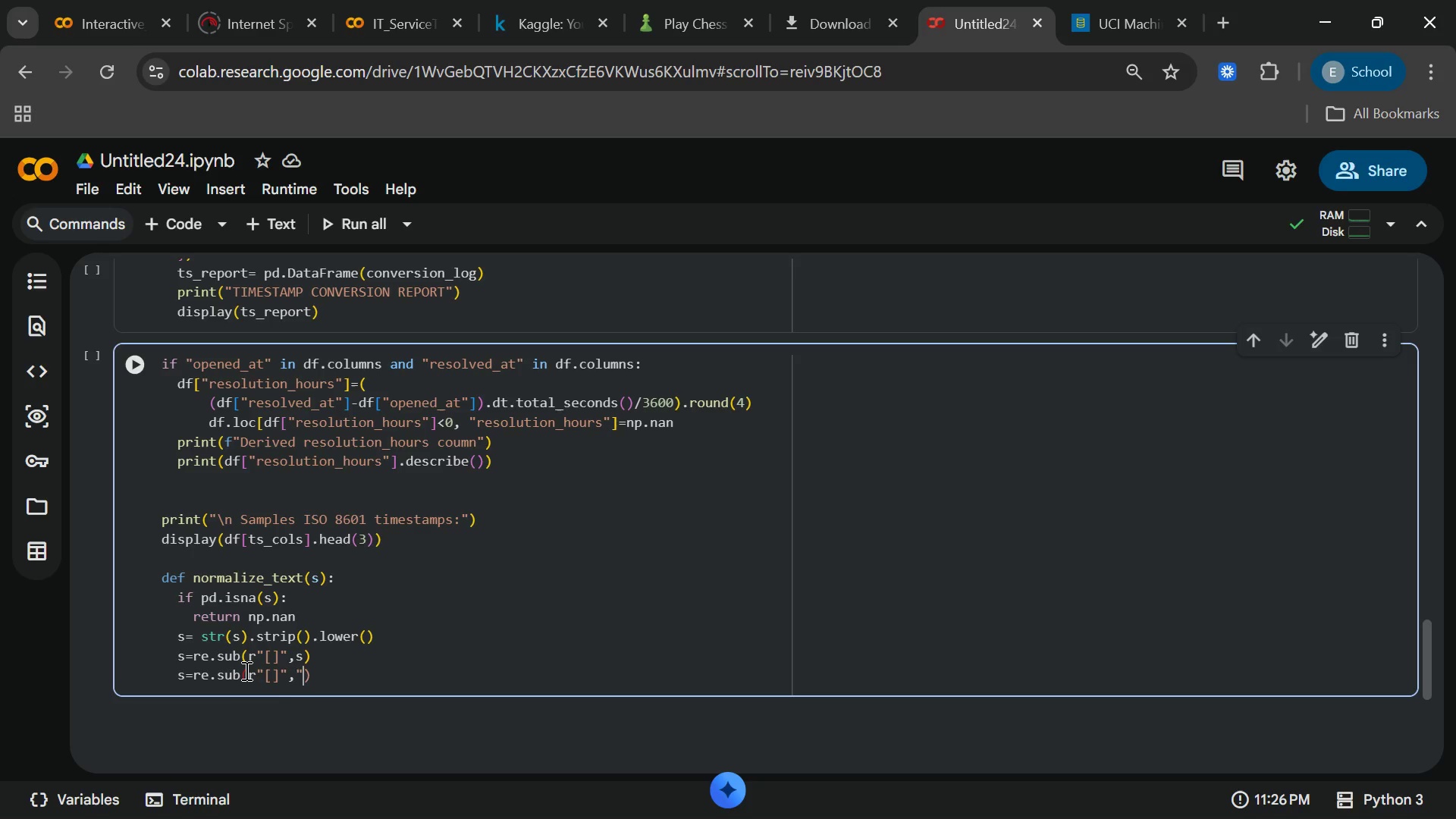 
key(Comma)
 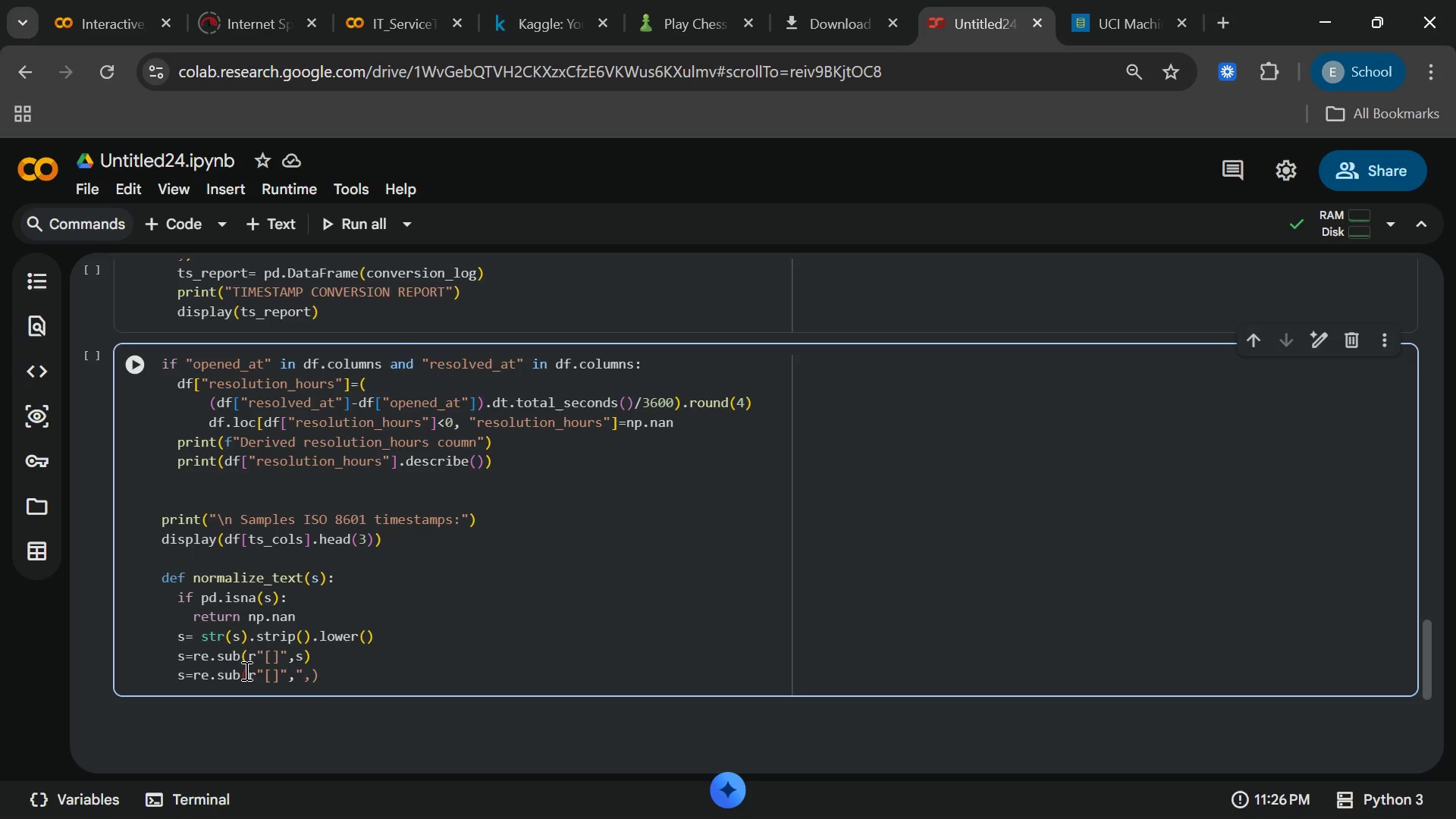 
key(ArrowLeft)
 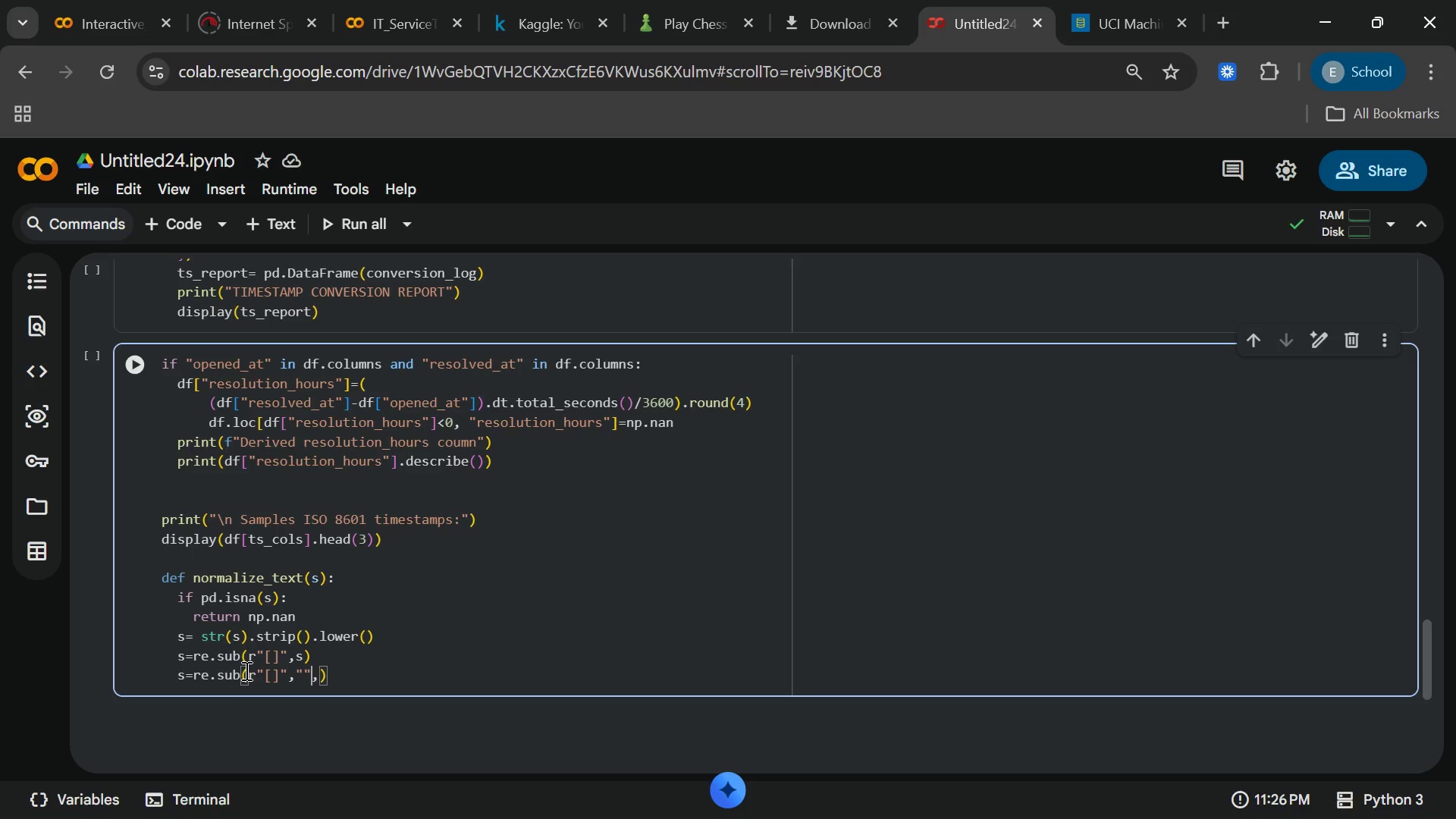 
key(Shift+ShiftRight)
 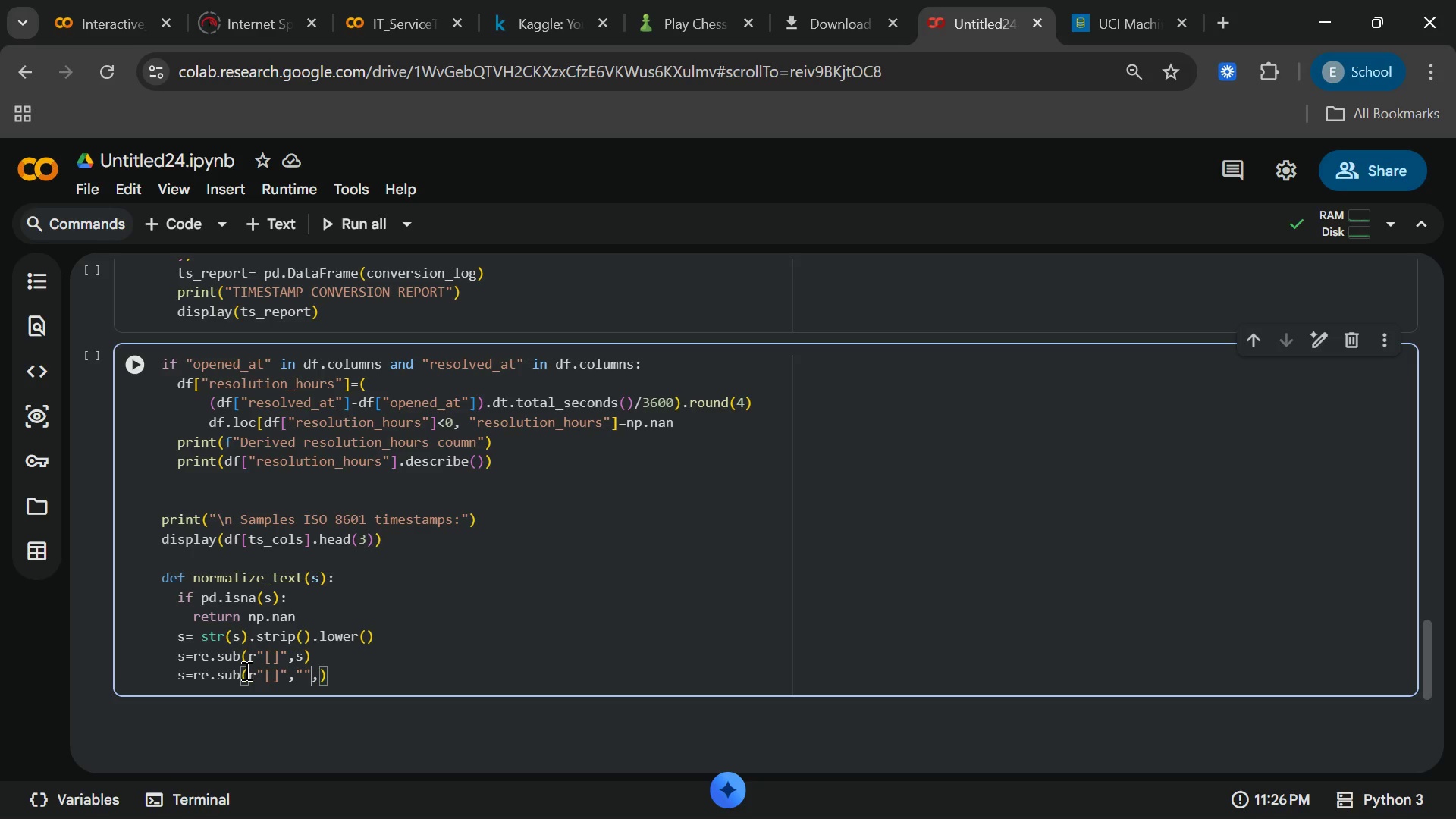 
key(Shift+Quote)
 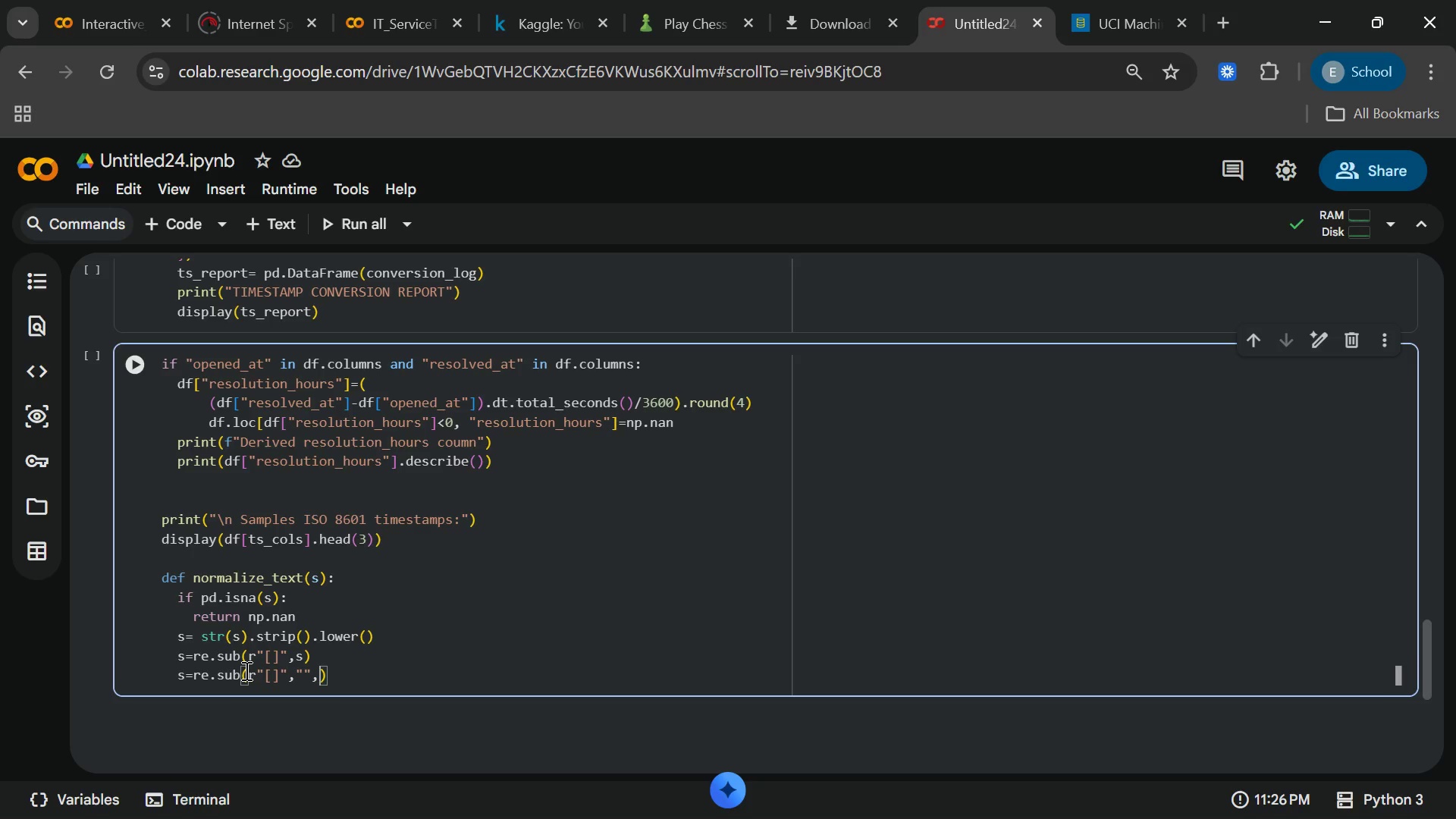 
key(ArrowRight)
 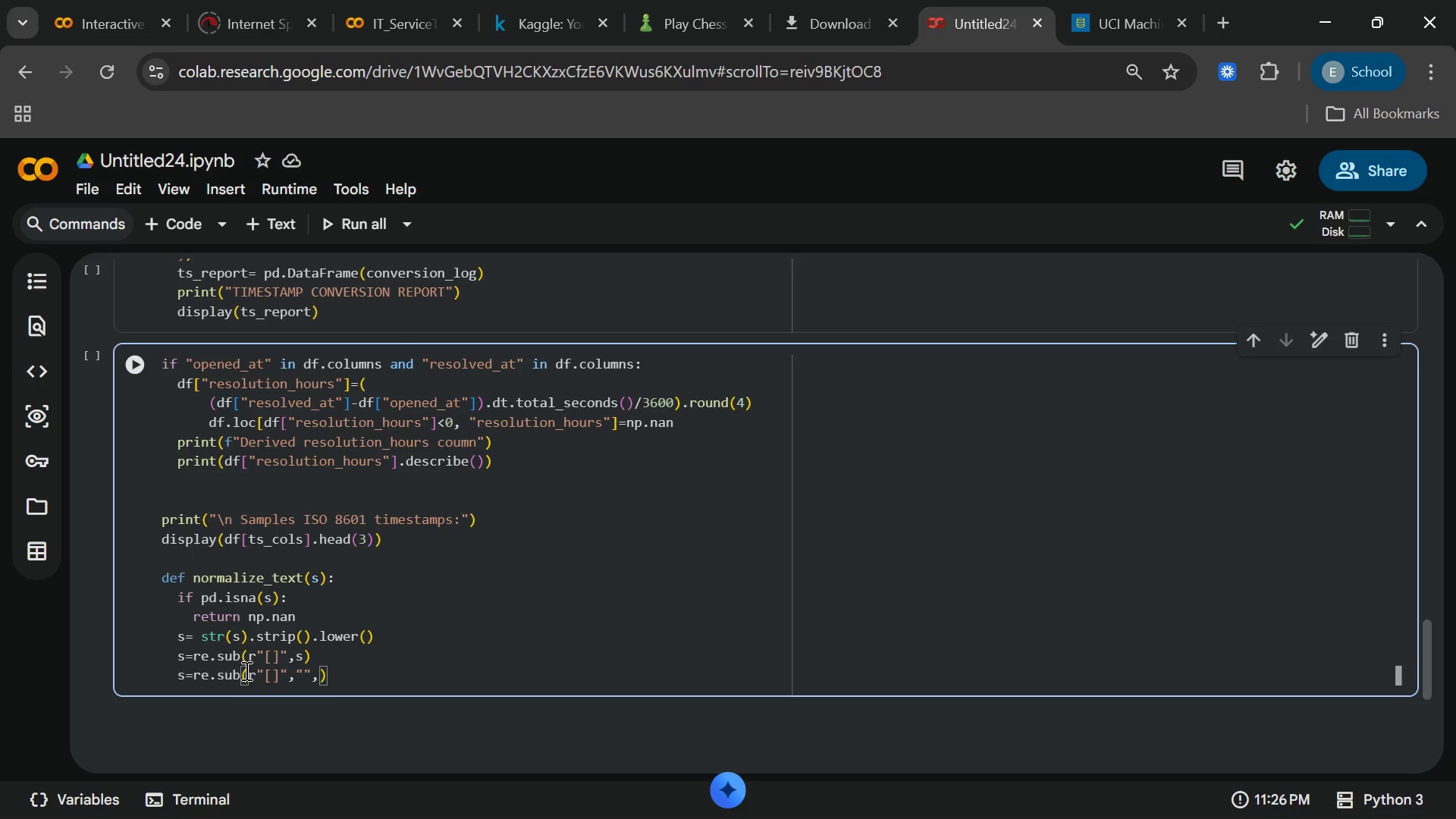 
wait(10.36)
 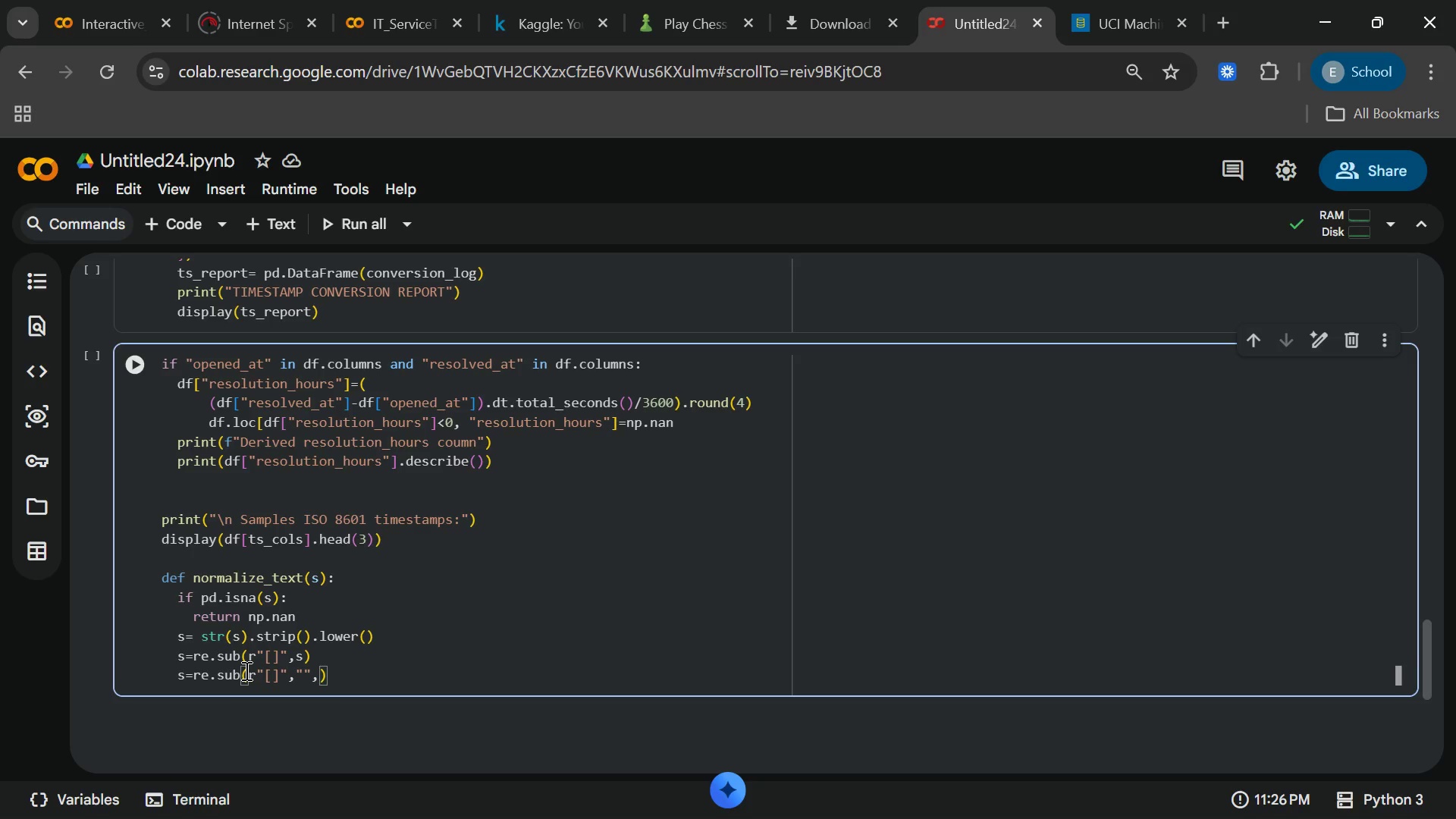 
key(S)
 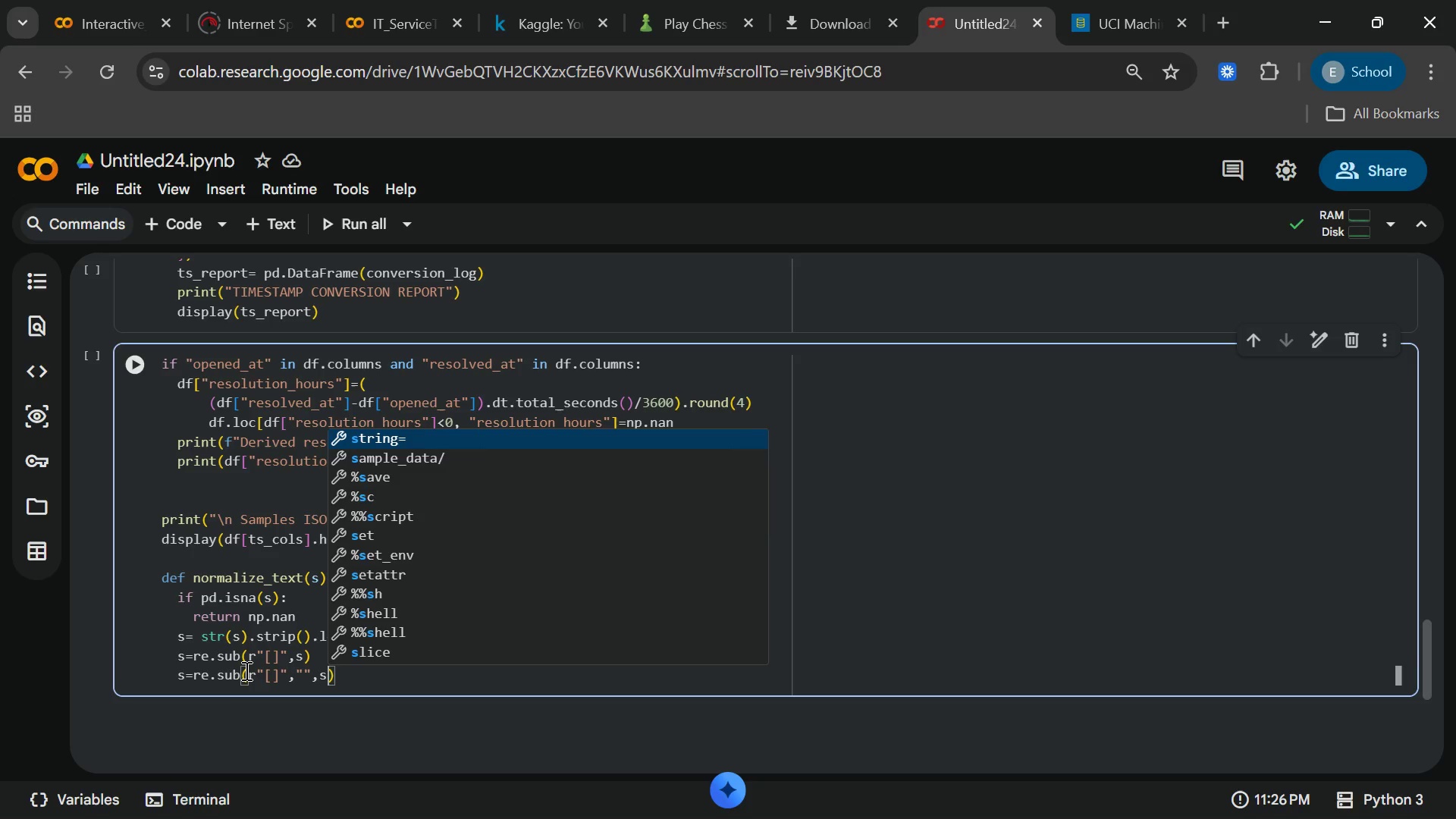 
wait(5.14)
 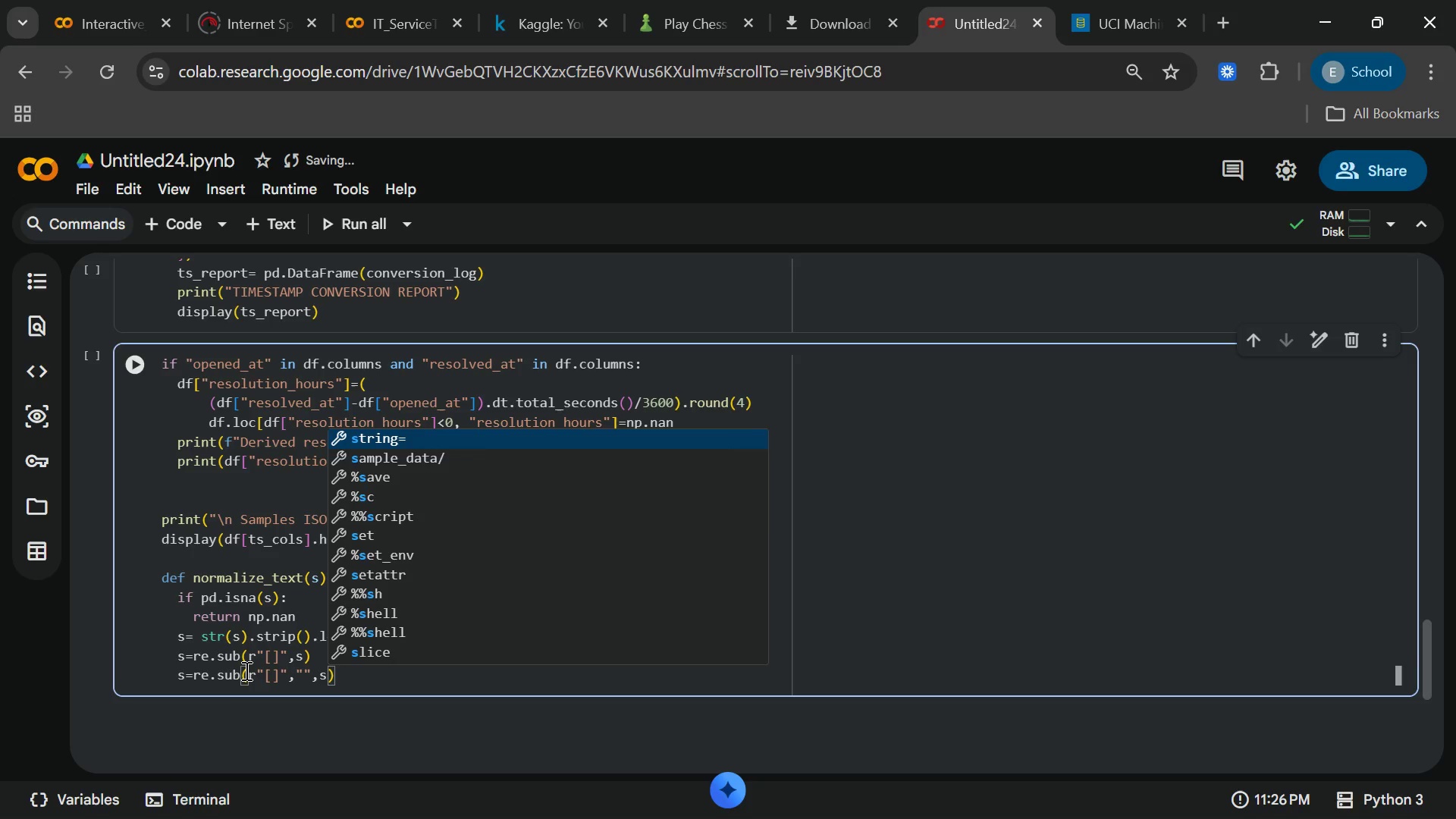 
key(ArrowRight)
 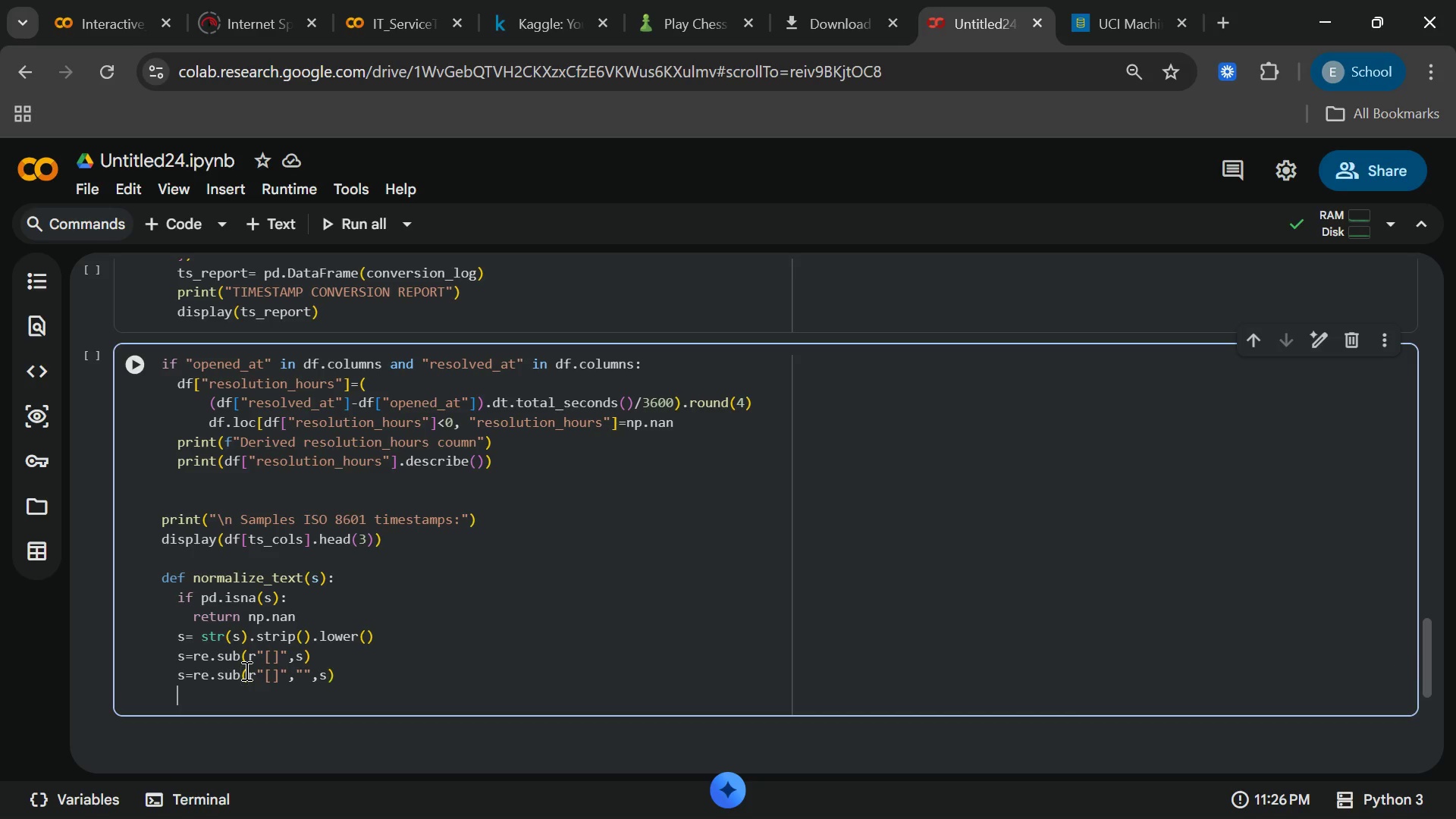 
key(Enter)
 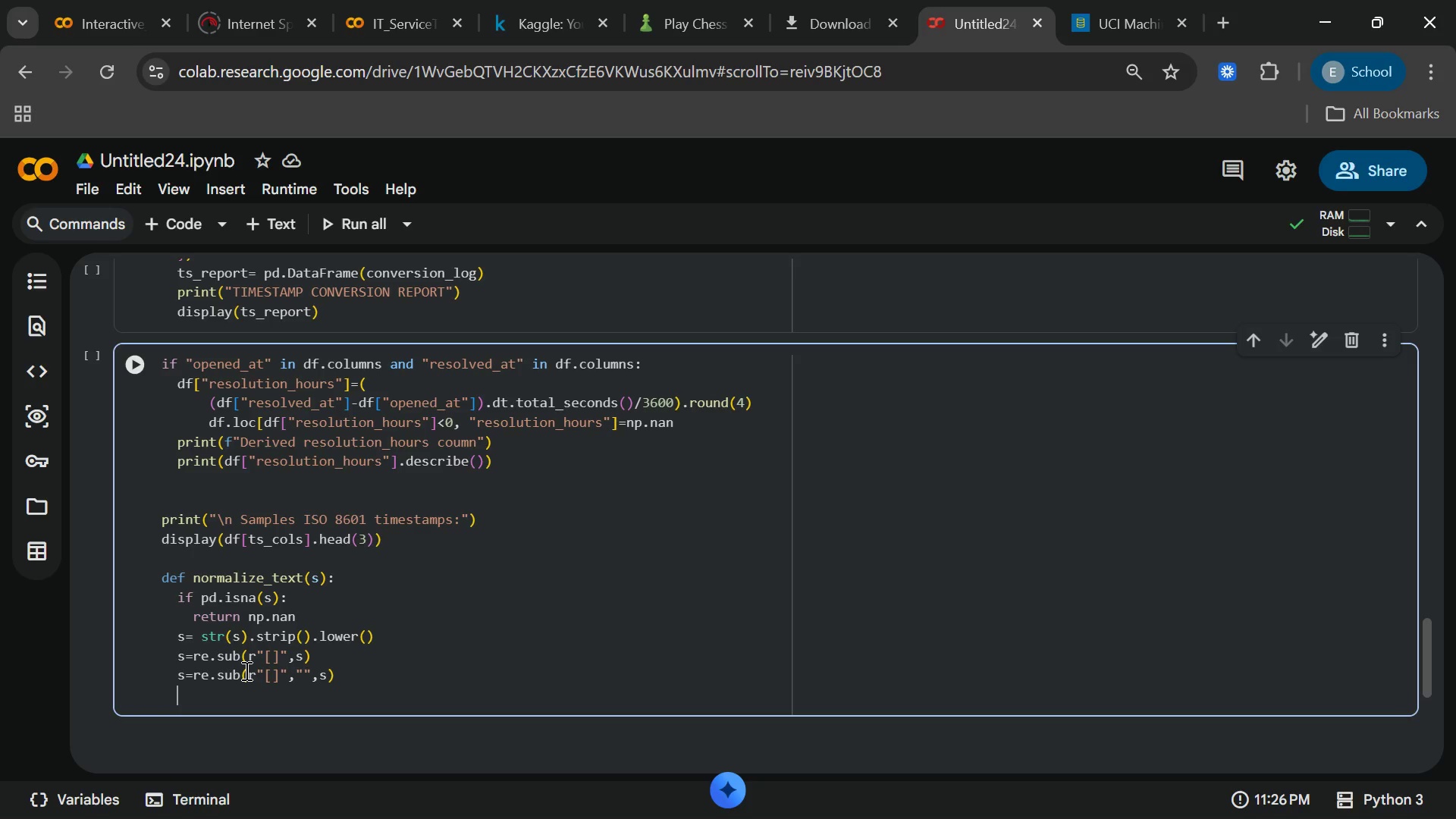 
wait(6.75)
 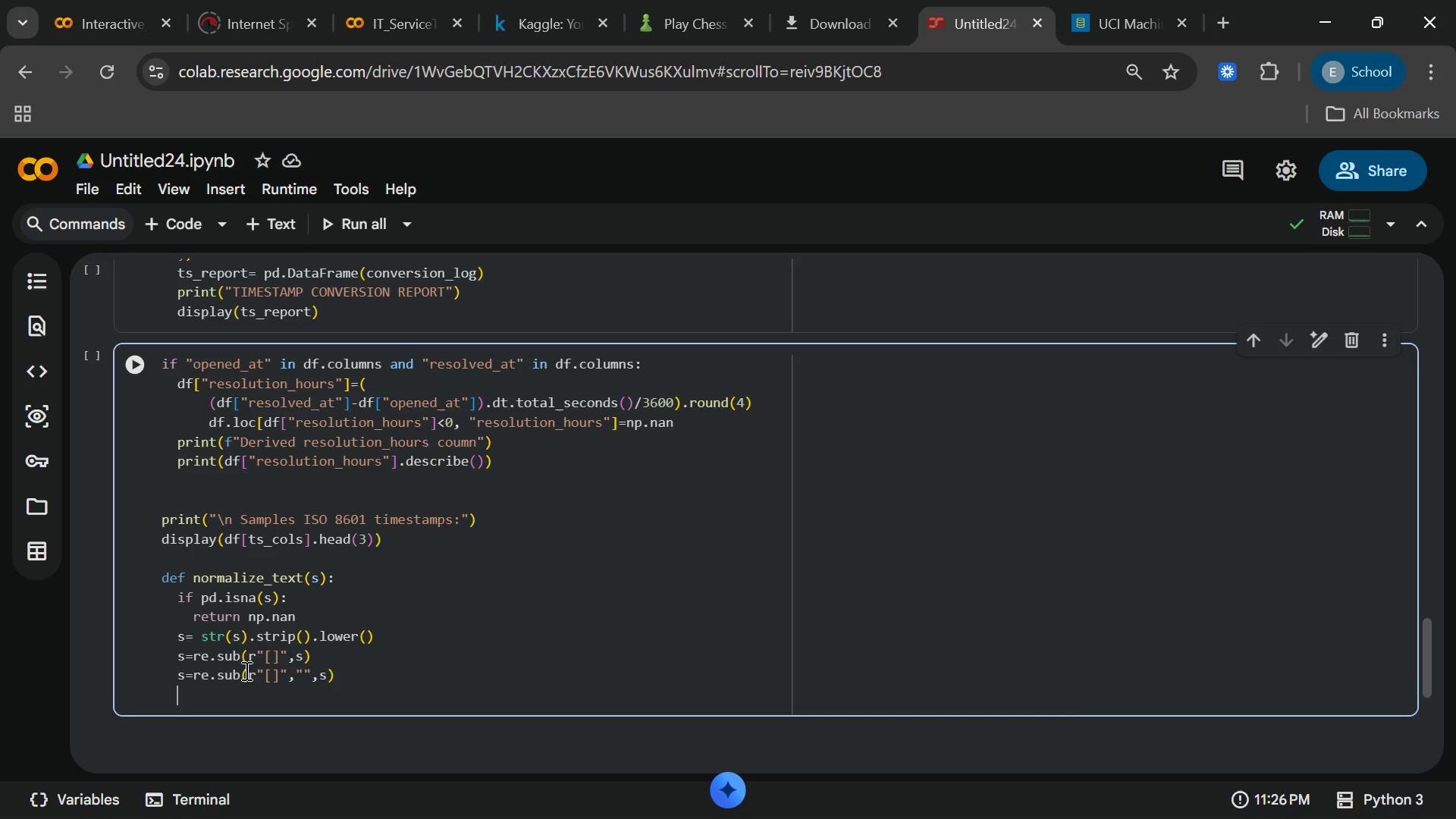 
type(return s.strip)
 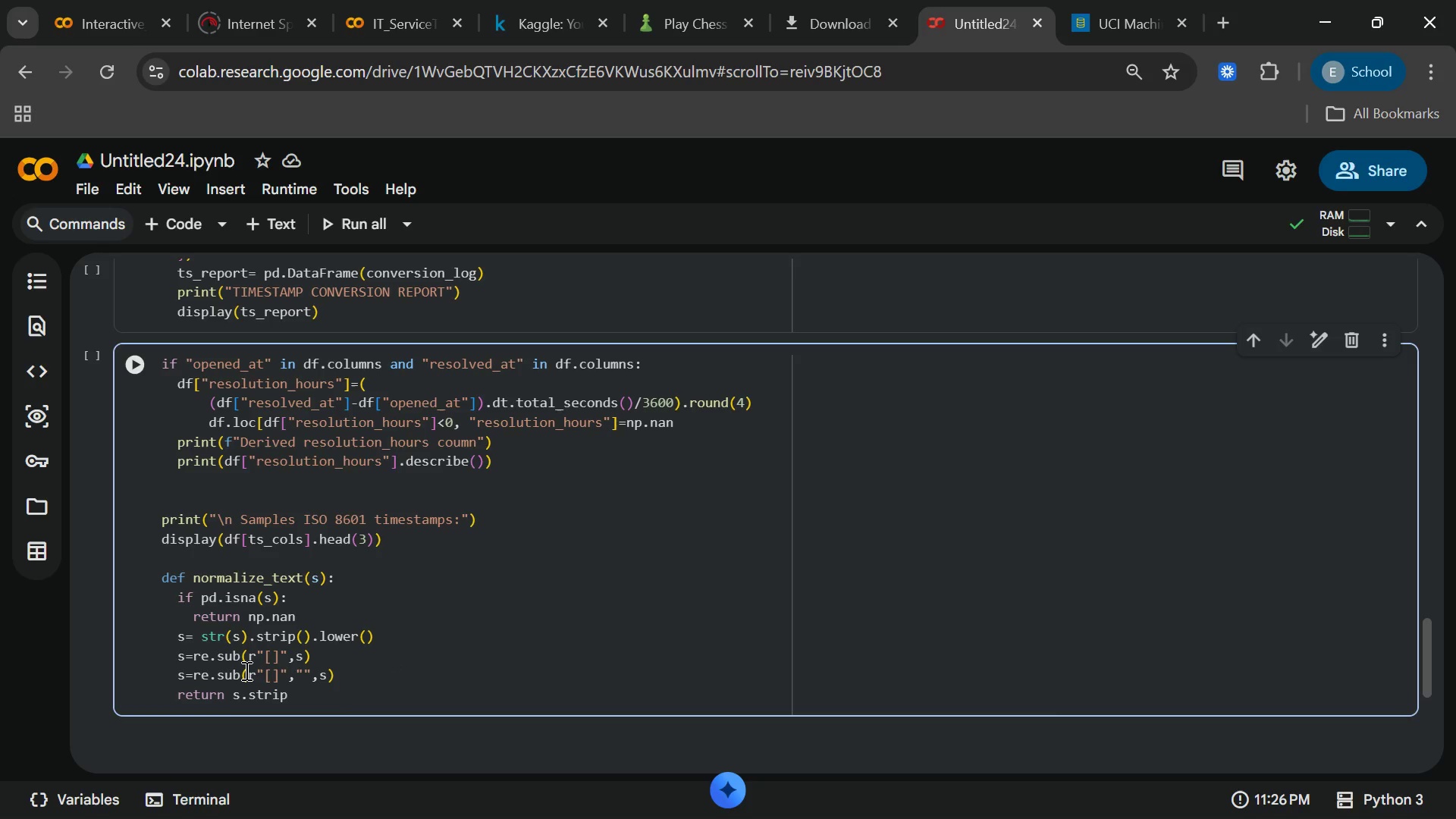 
key(Enter)
 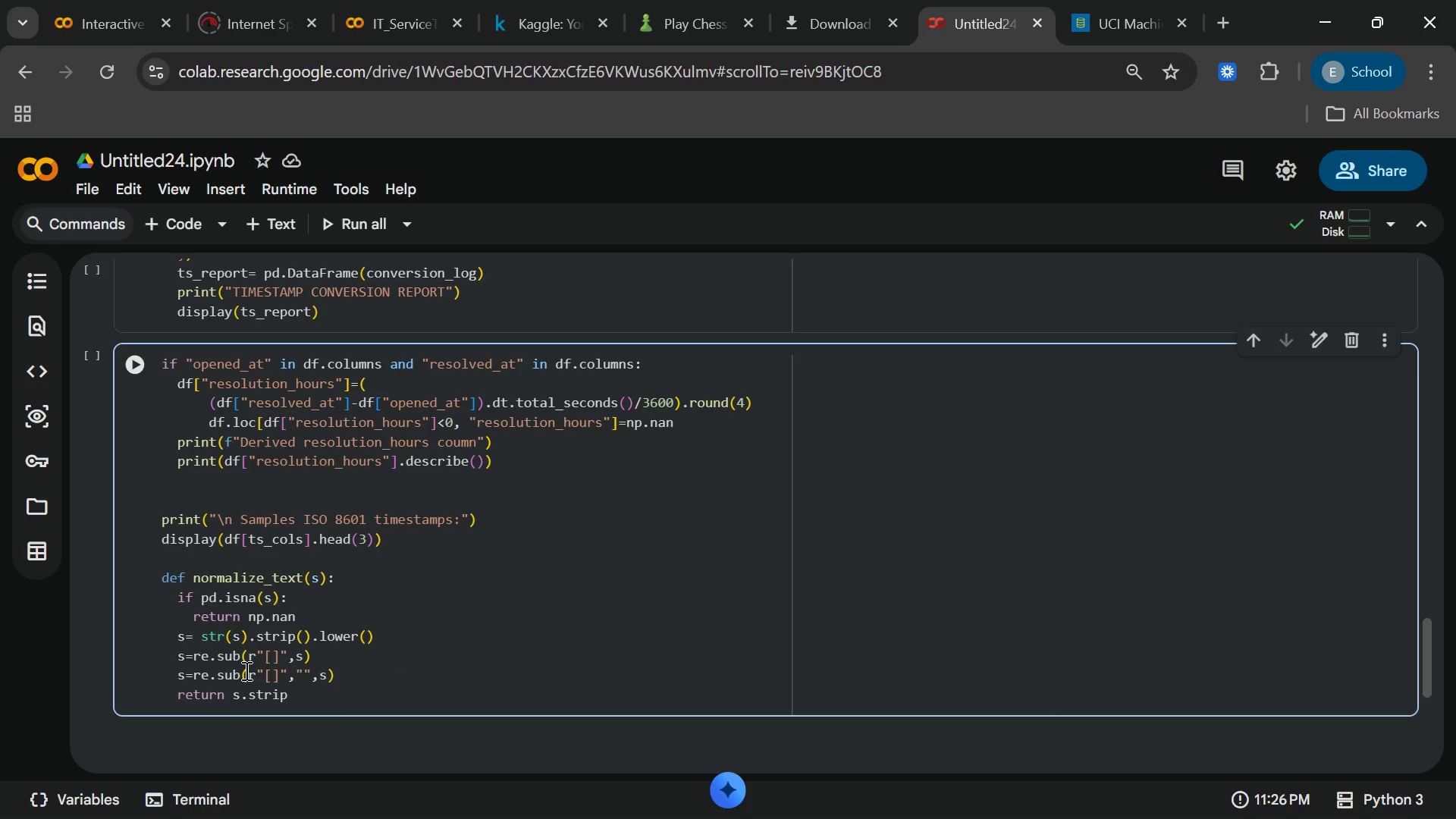 
key(Shift+9)
 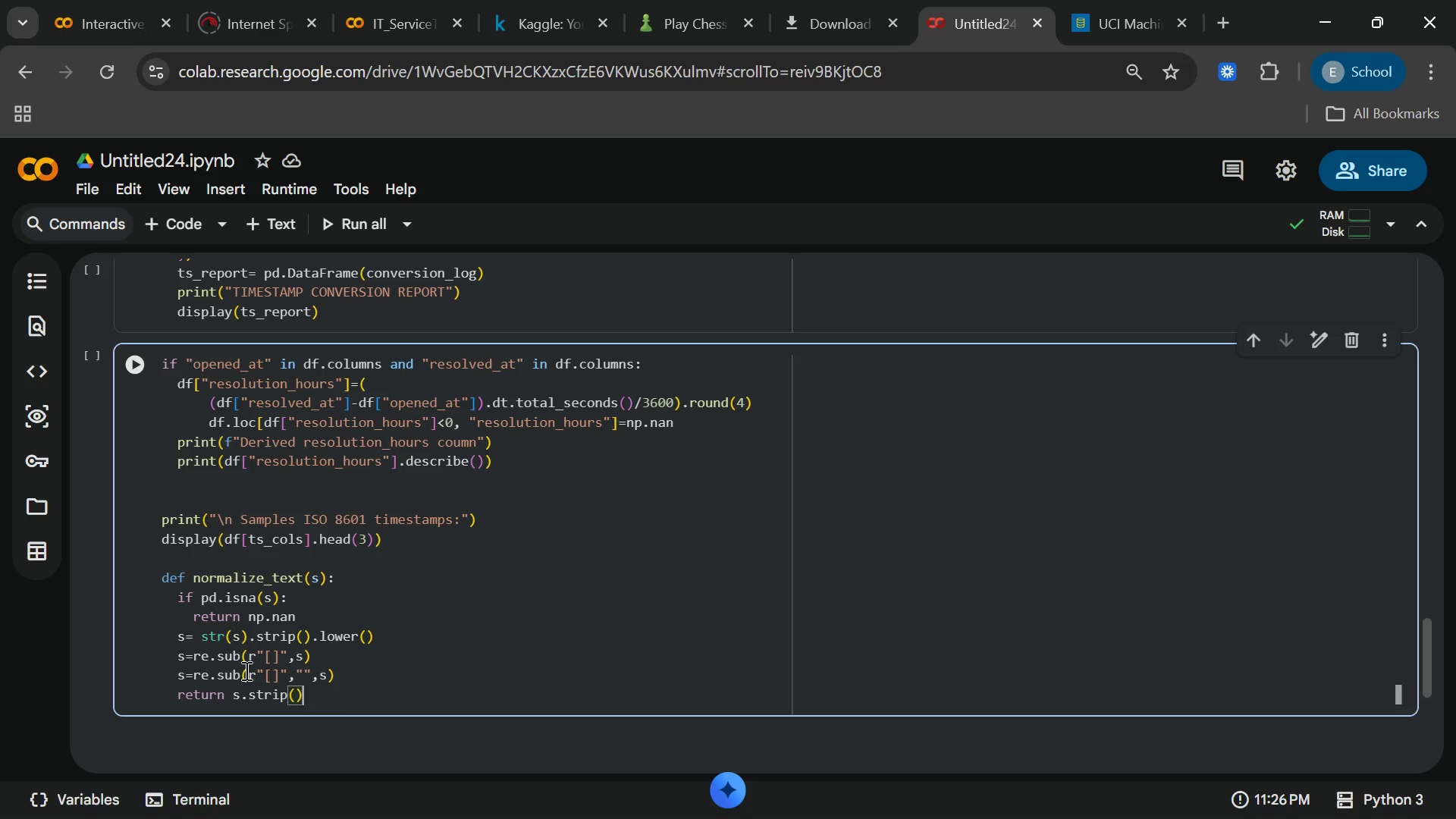 
key(ArrowRight)
 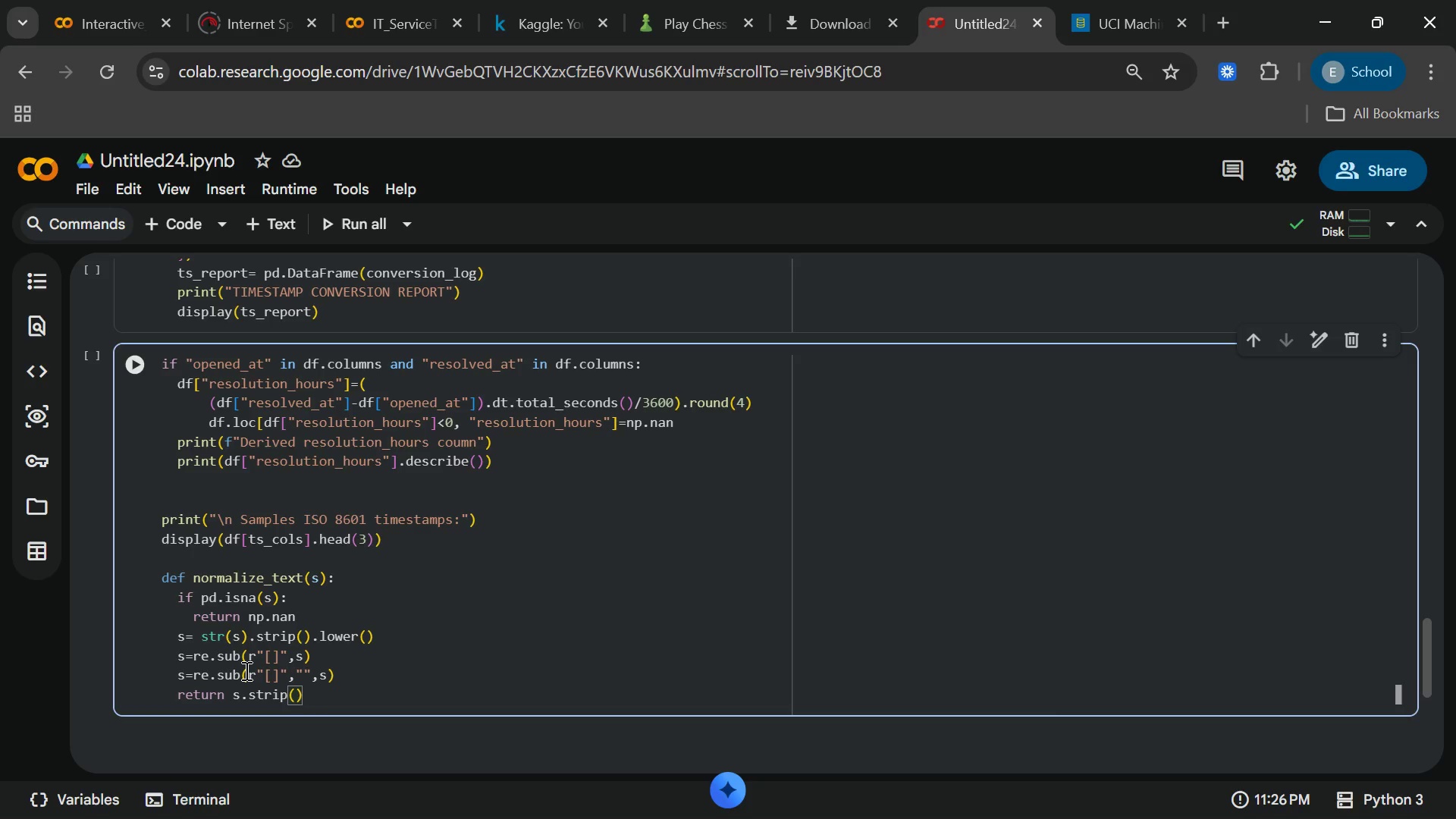 
wait(24.5)
 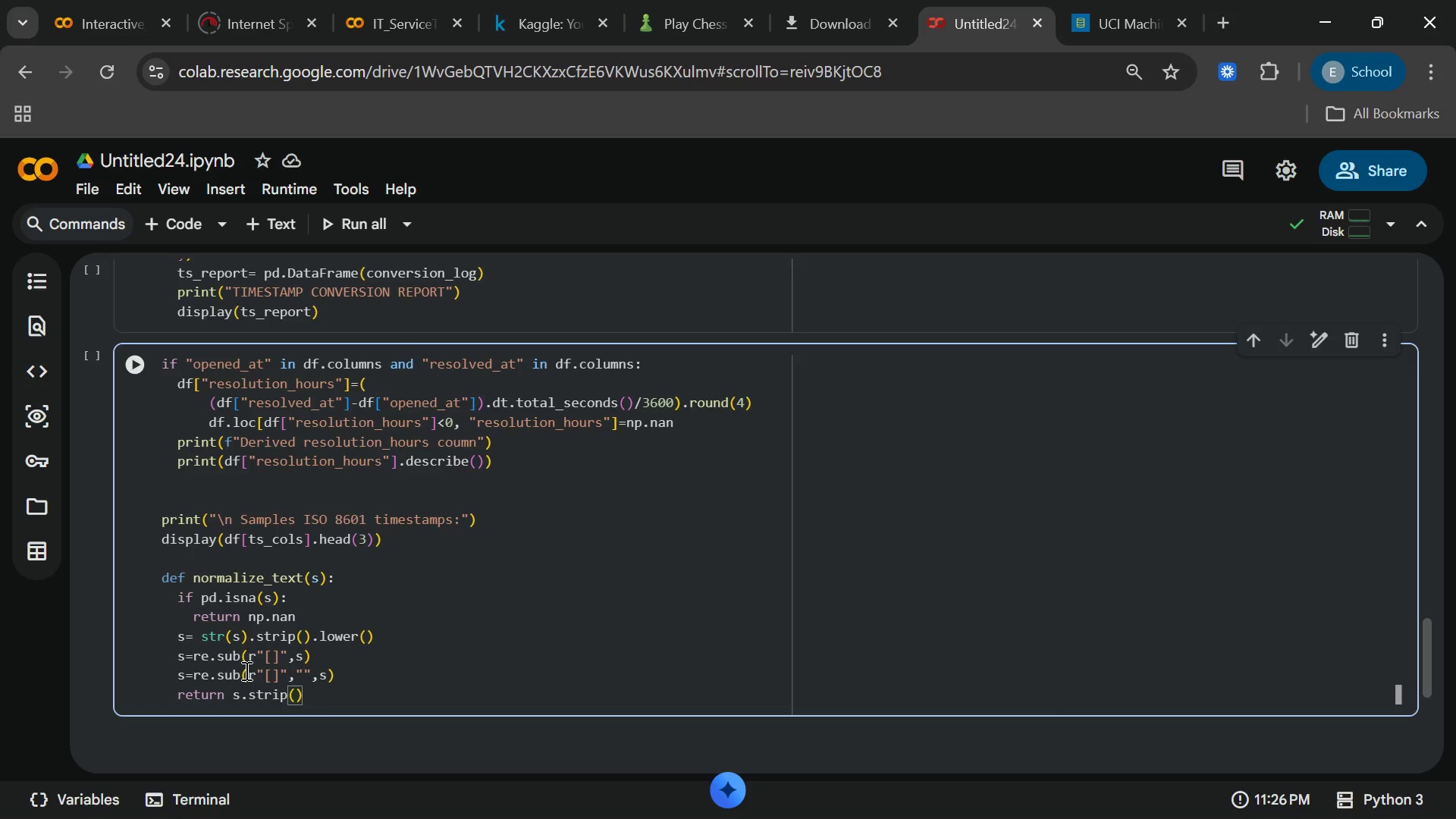 
key(Enter)
 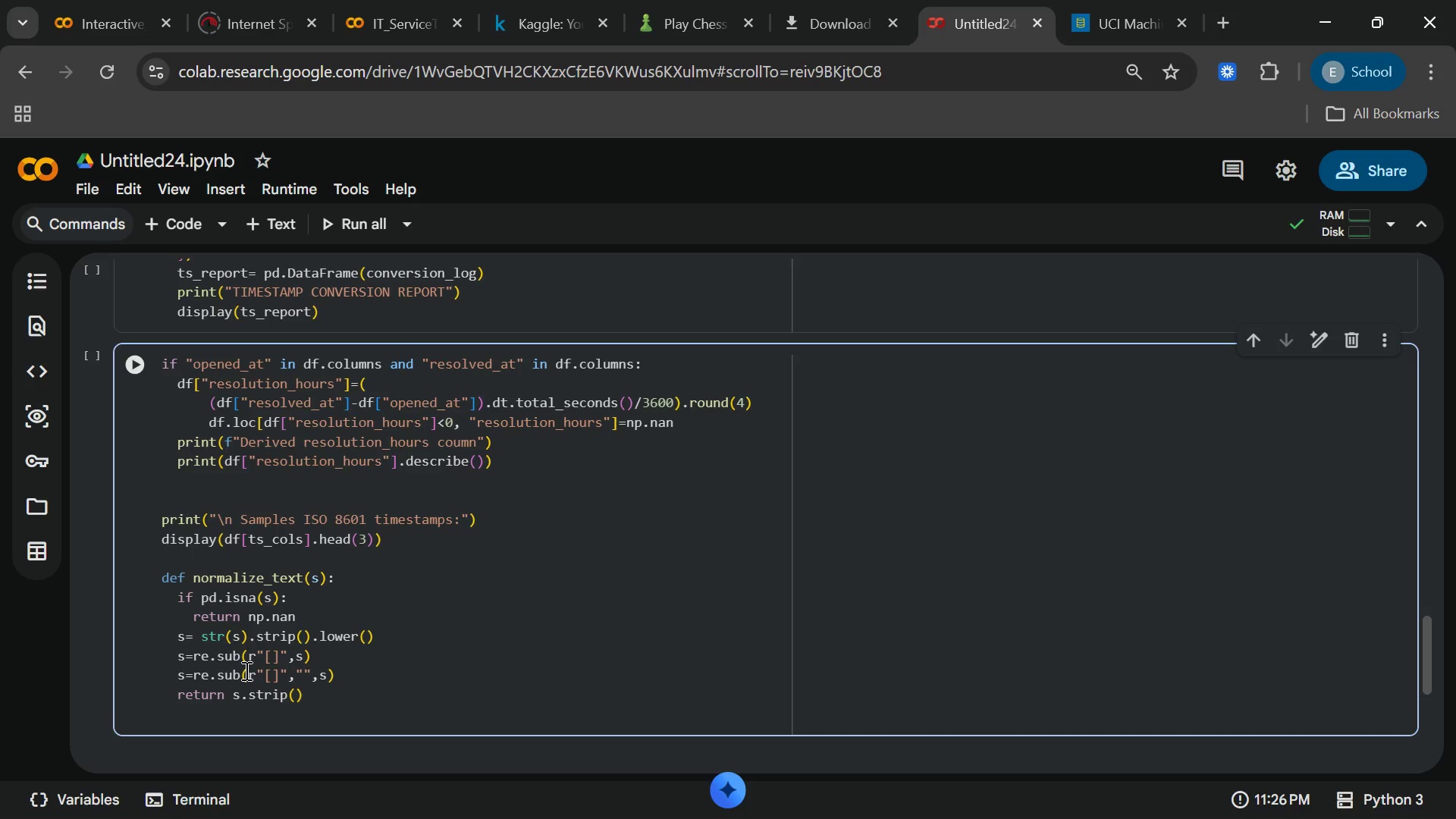 
key(Shift+ShiftRight)
 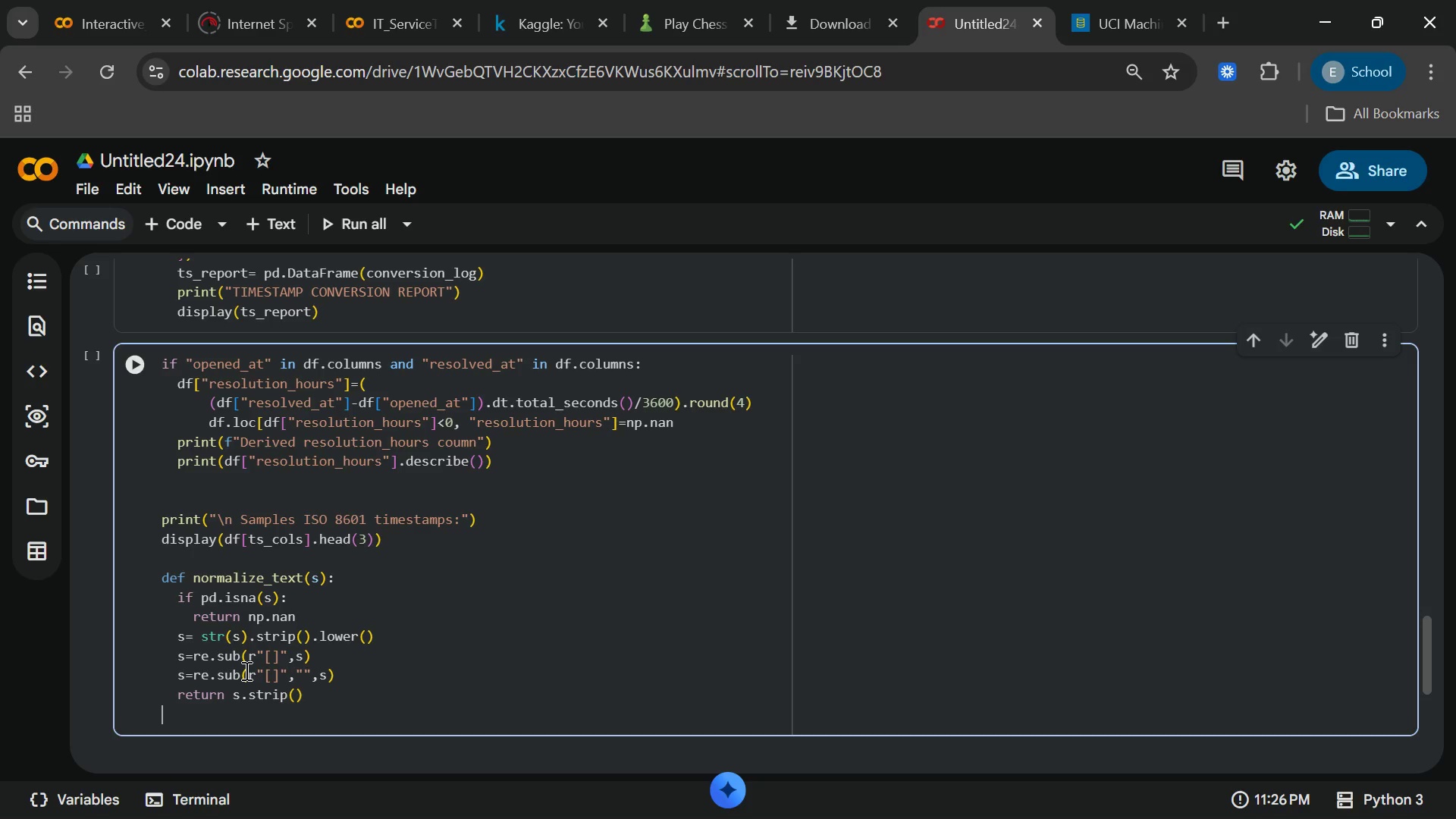 
key(Backspace)
 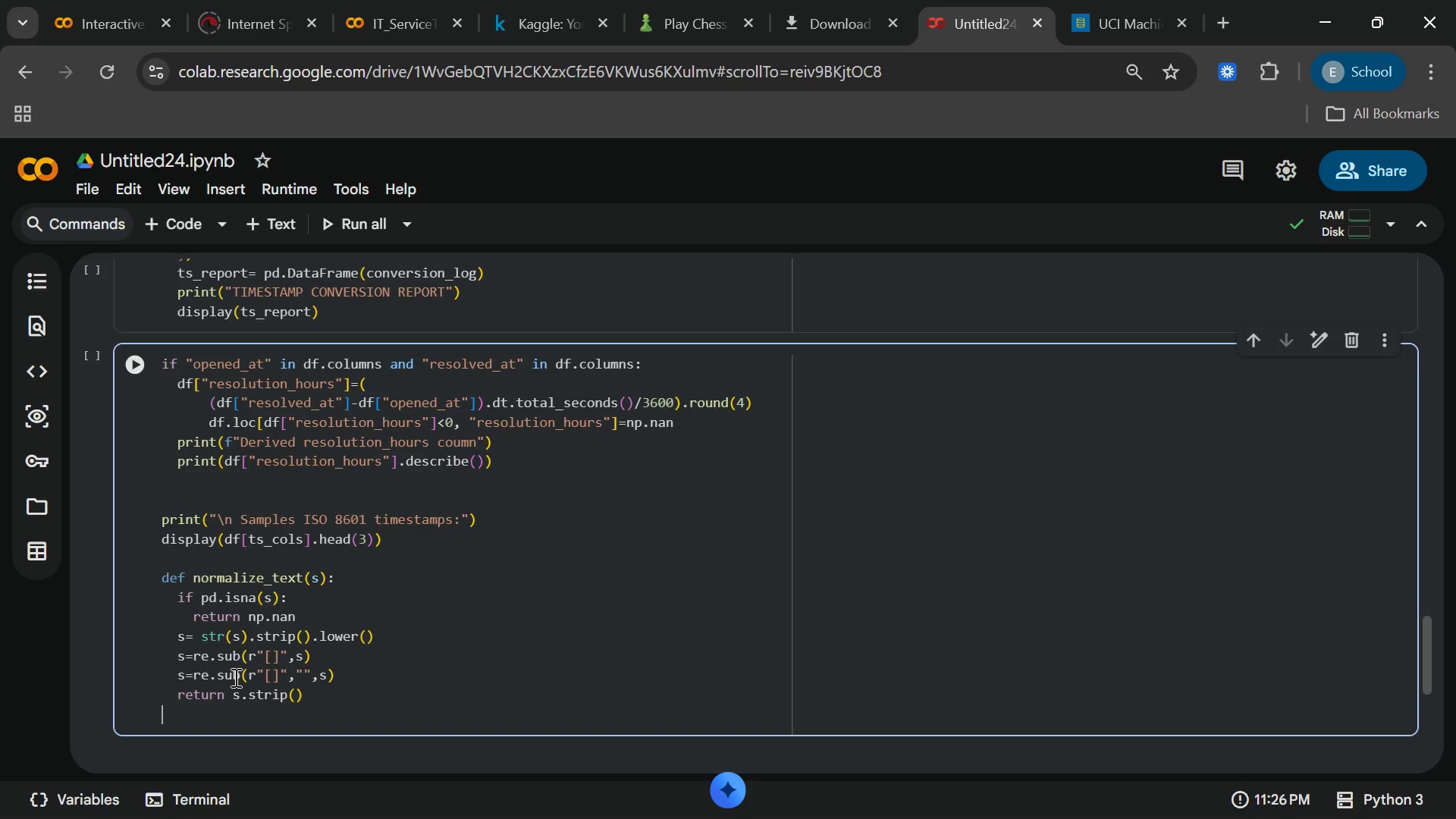 
type(of)
key(Backspace)
key(Backspace)
type(for vo)
key(Backspace)
key(Backspace)
type(col in )
 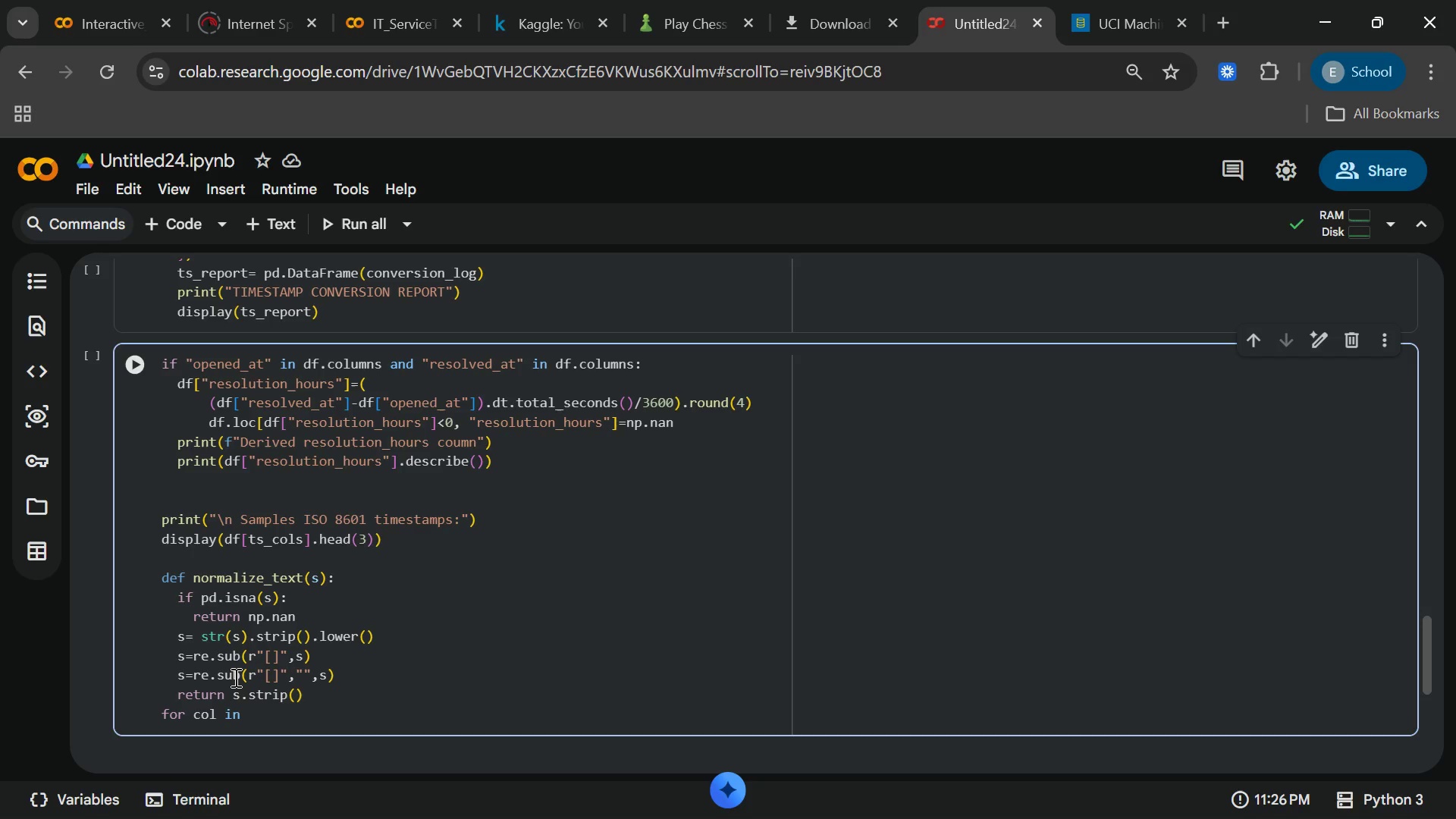 
type(["Catagory)
 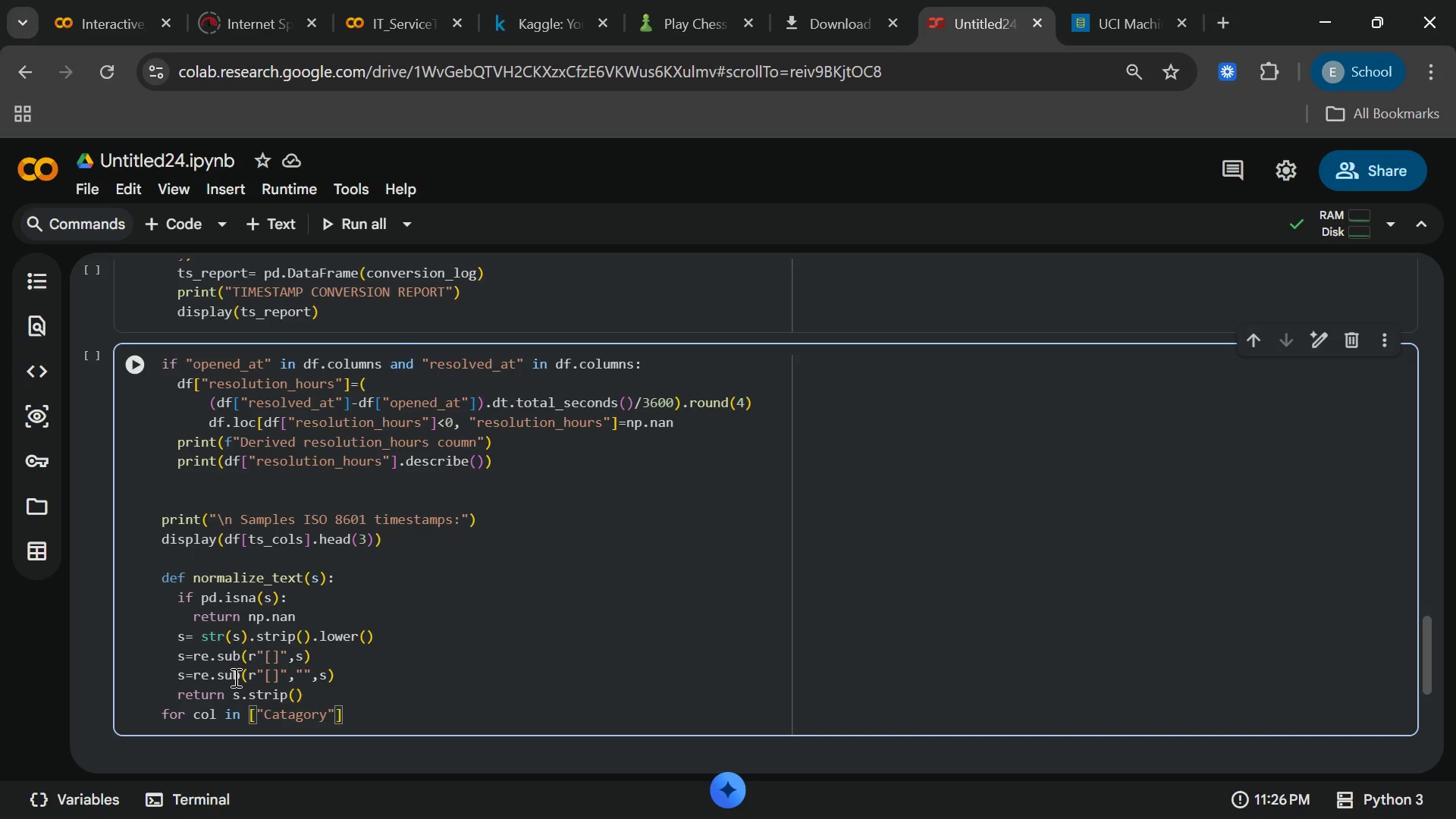 
key(ArrowRight)
 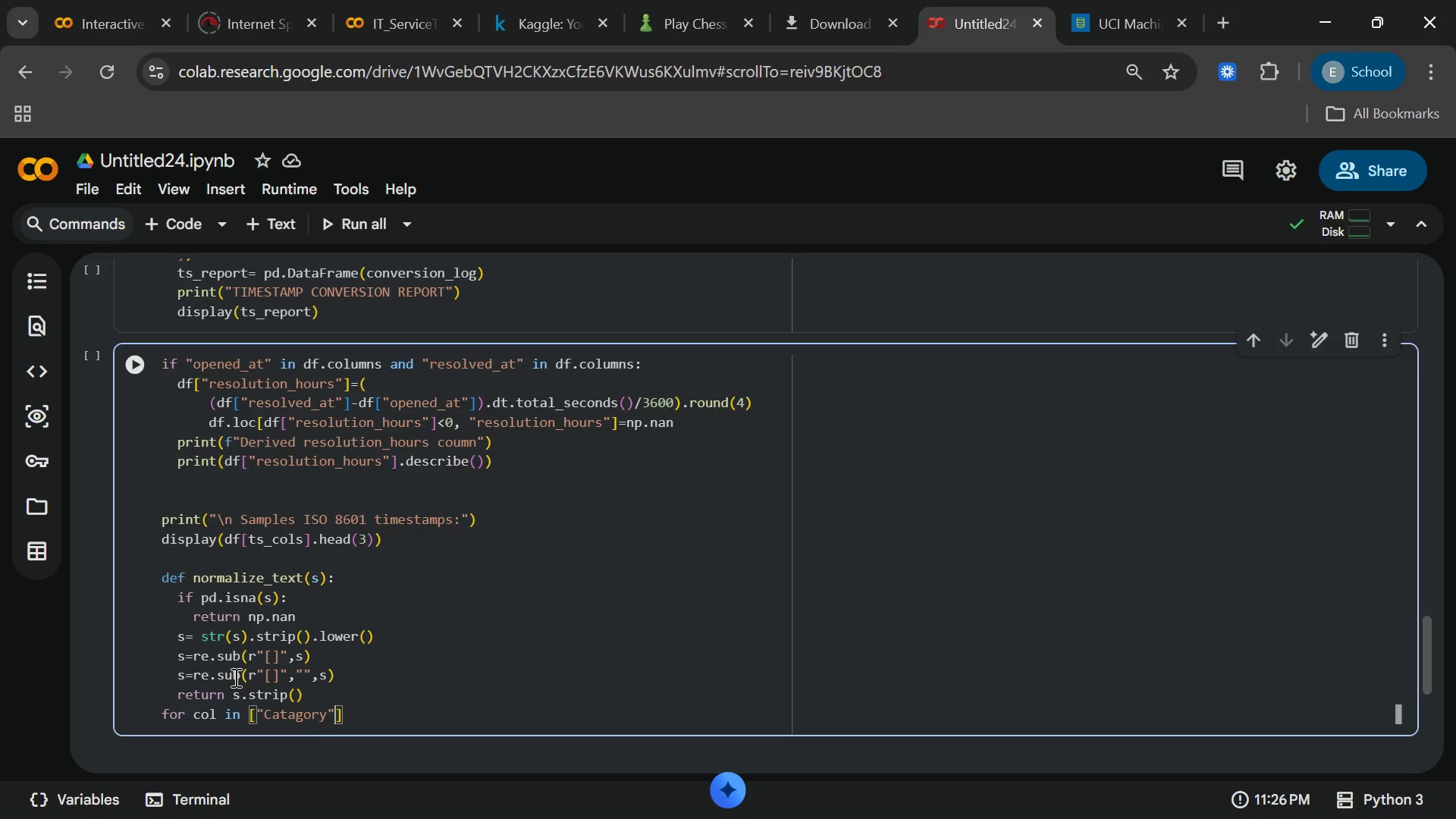 
type(,"subcat)
 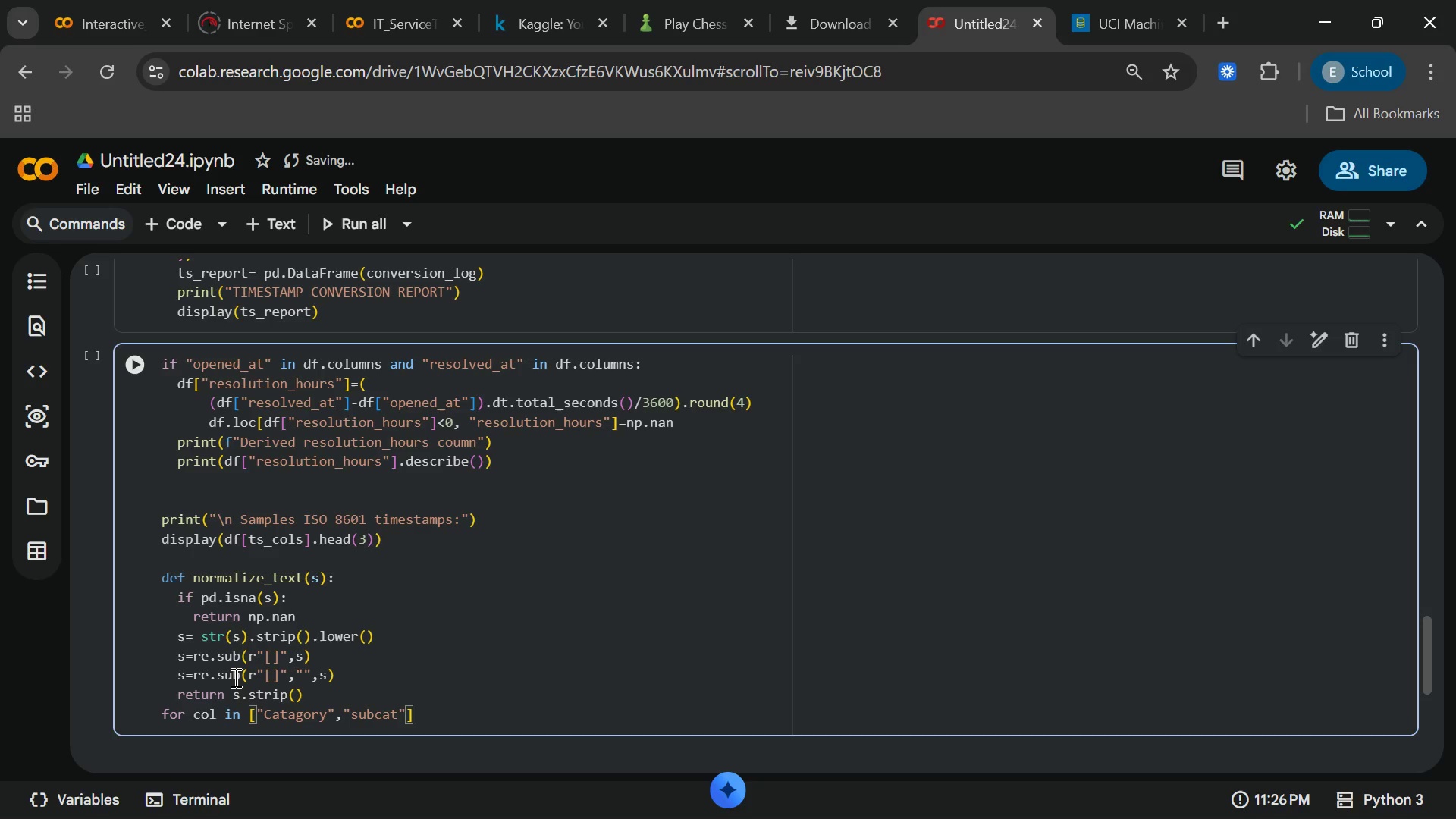 
type(rgory)
 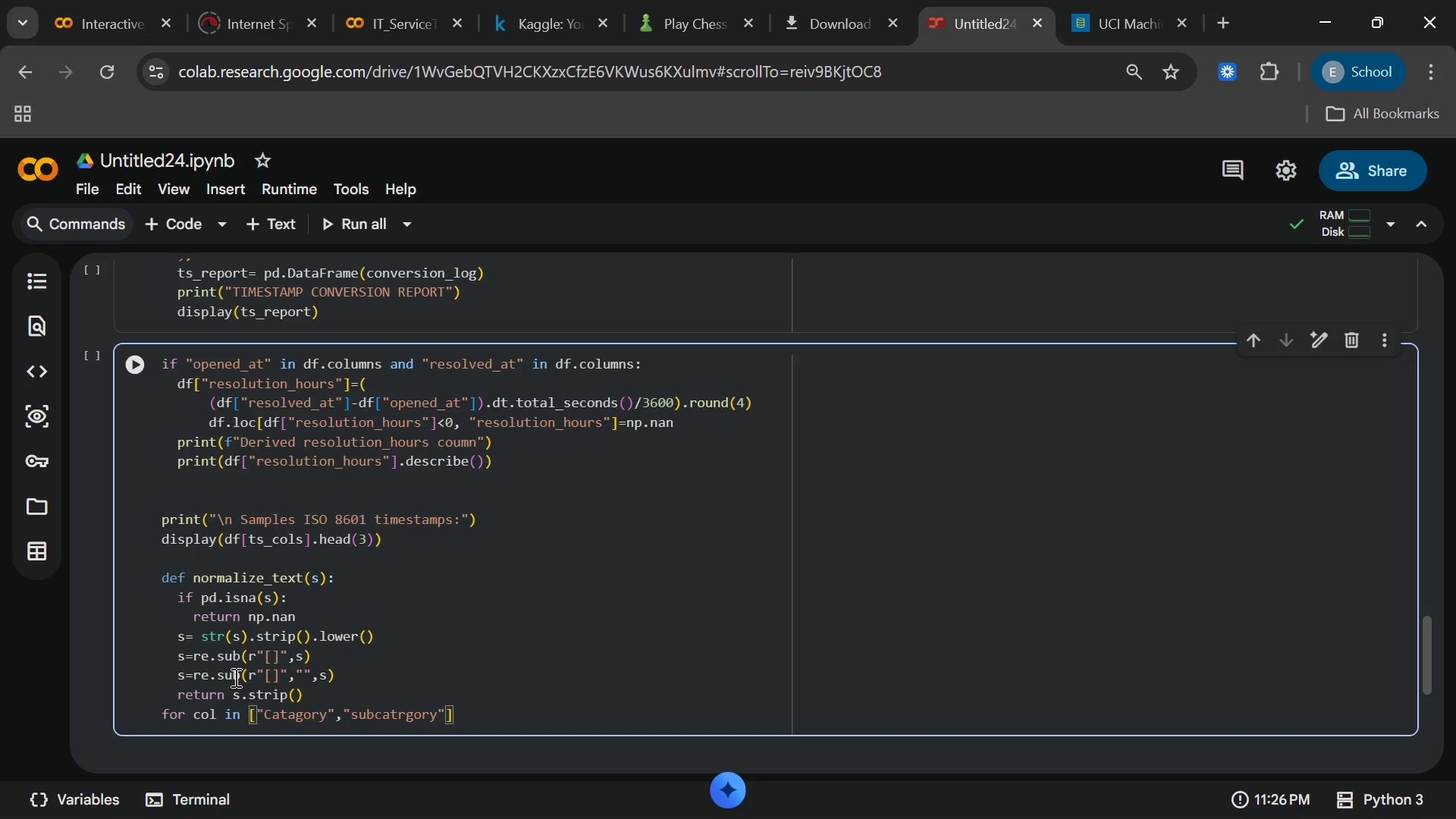 
key(ArrowRight)
 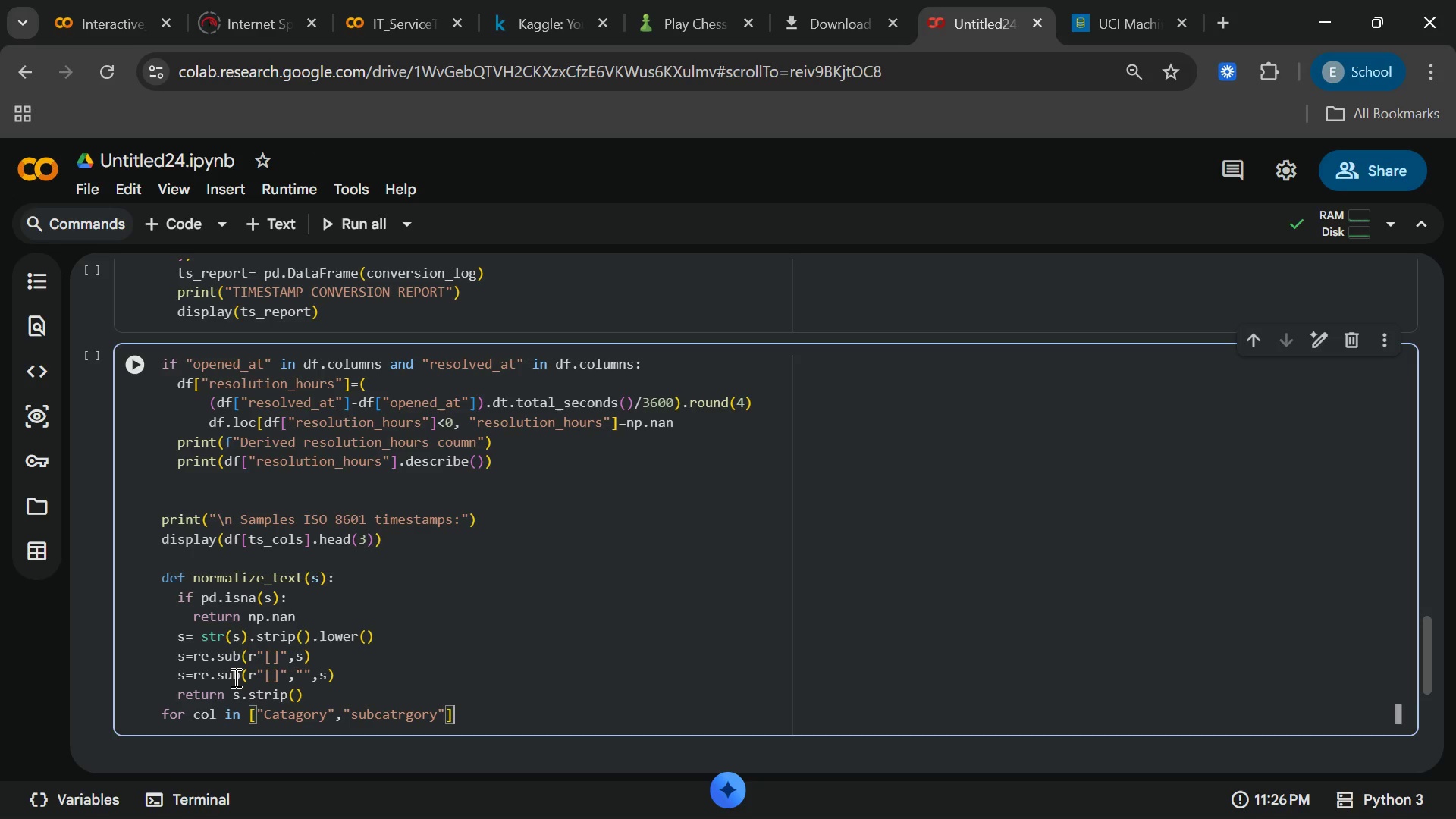 
key(ArrowRight)
 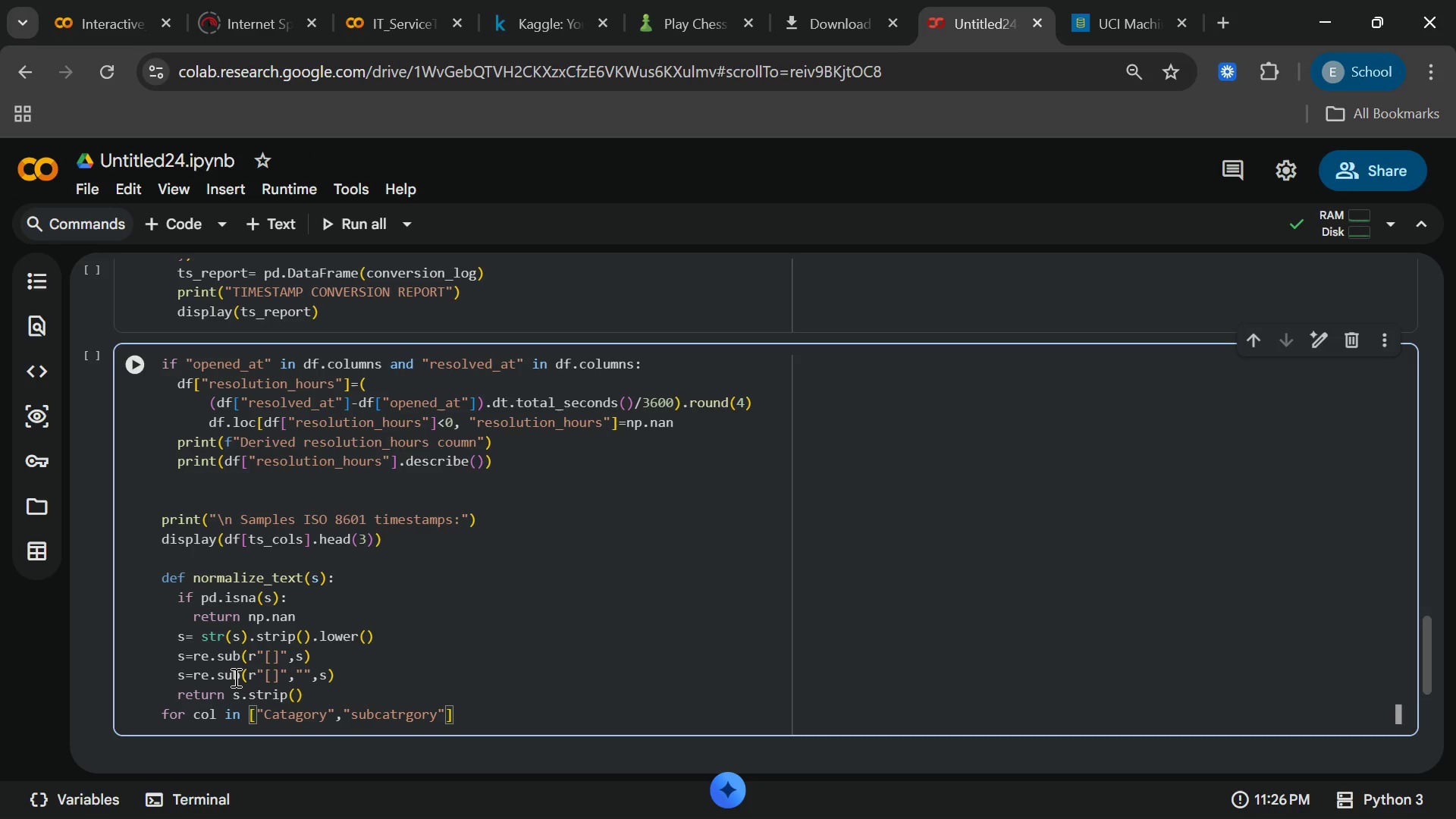 
key(Shift+Semicolon)
 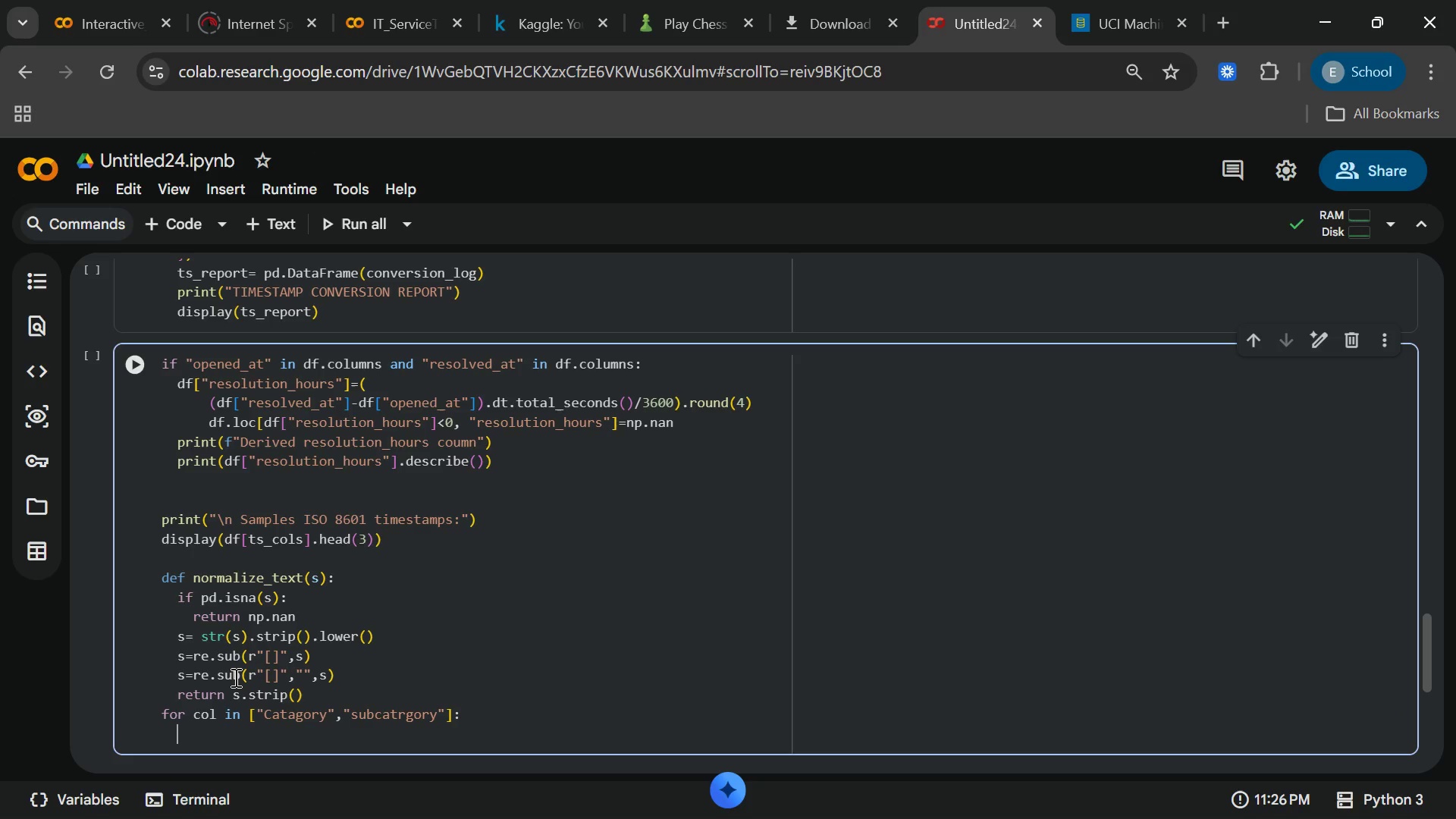 
key(Enter)
 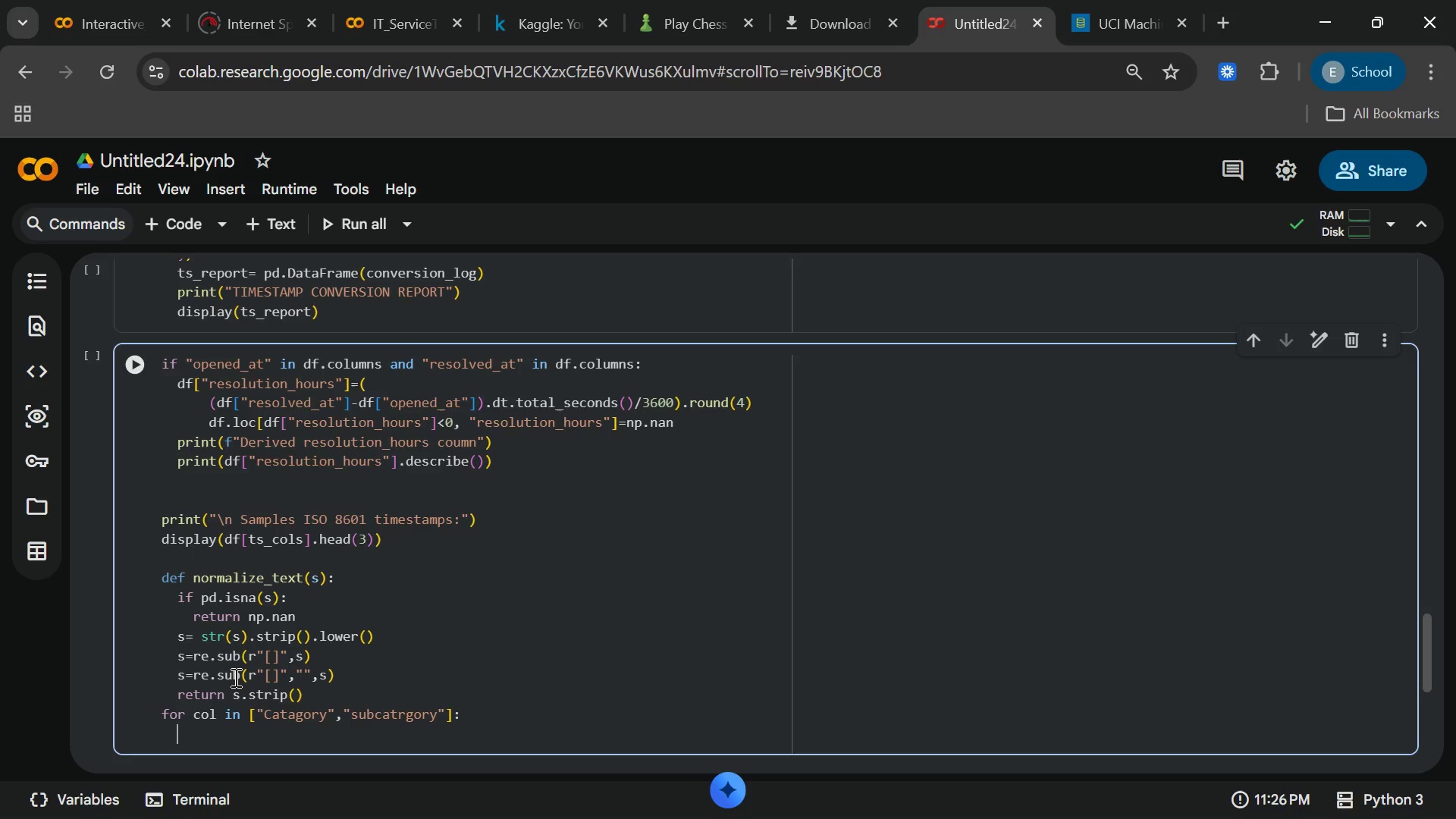 
type(if col in df.columns:)
 